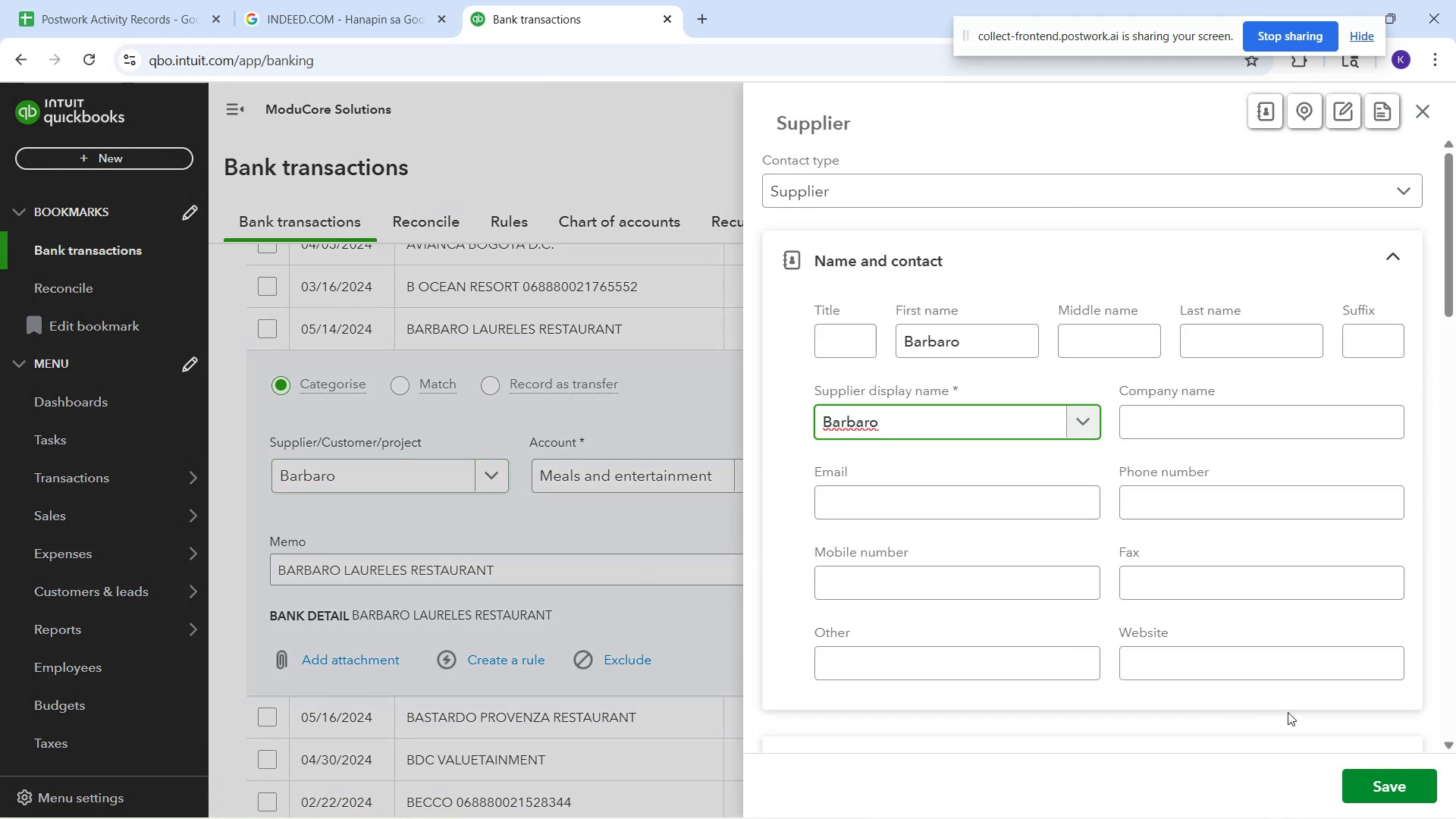 
left_click([1353, 777])
 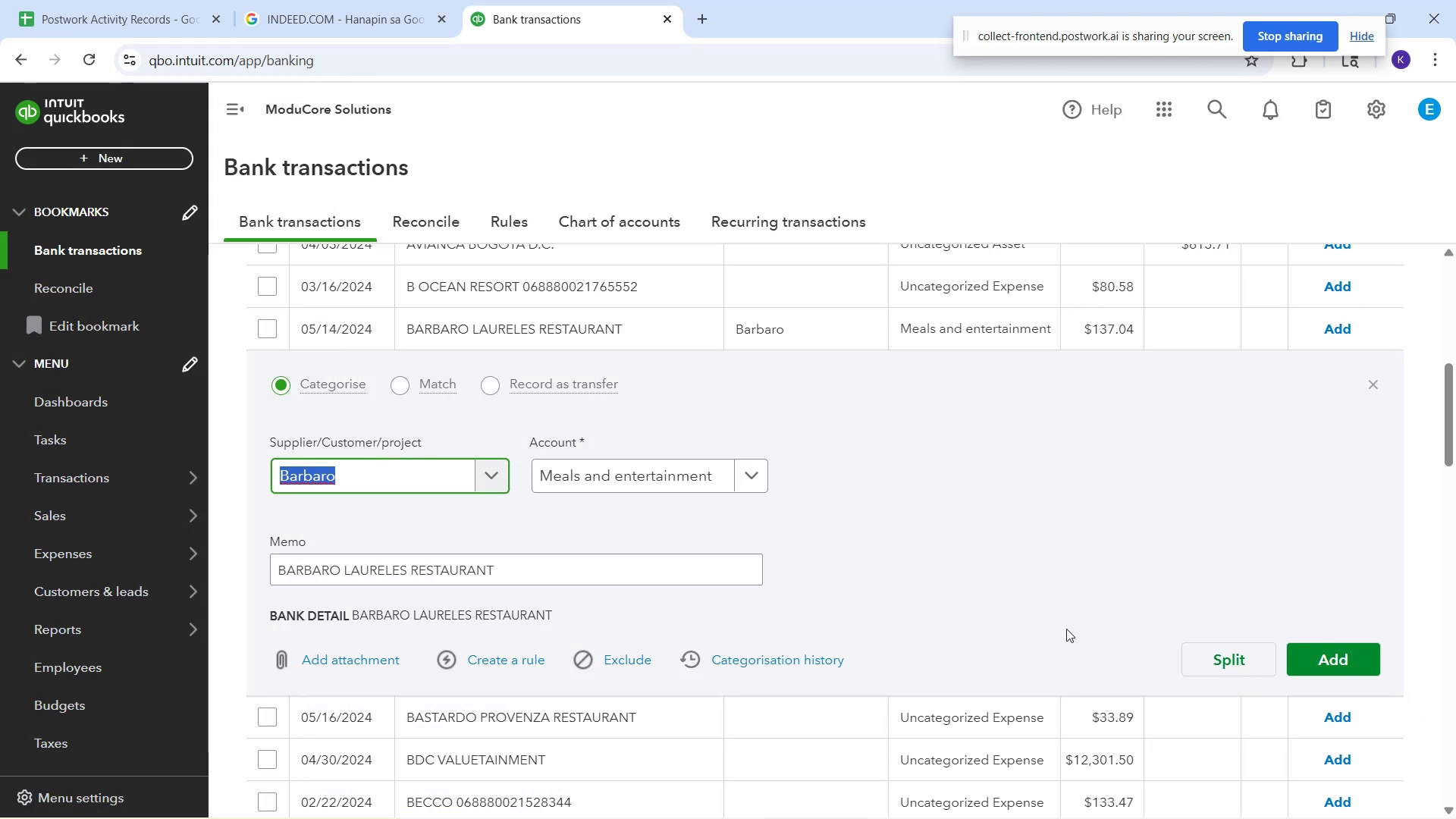 
left_click([1321, 667])
 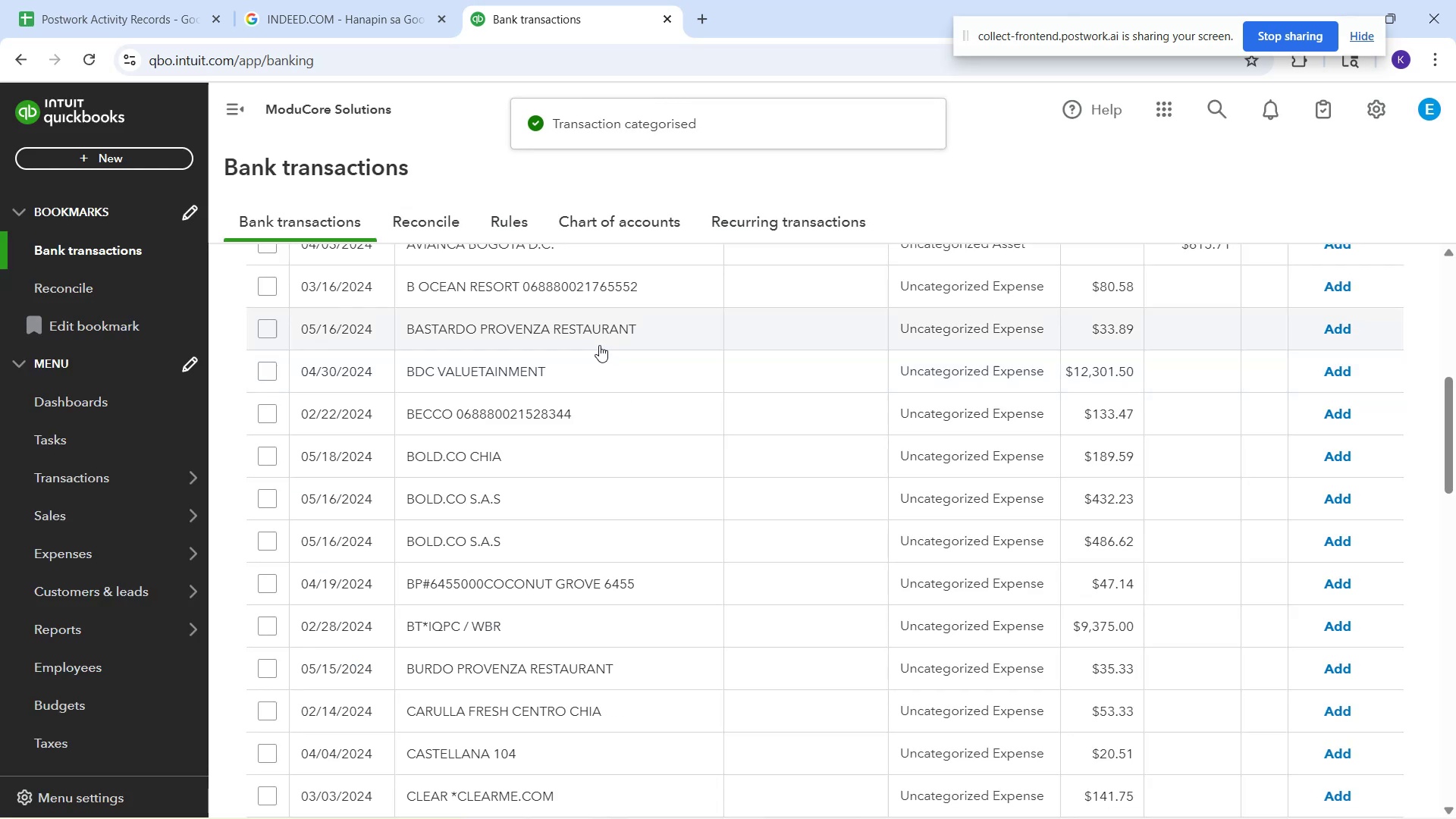 
left_click([594, 340])
 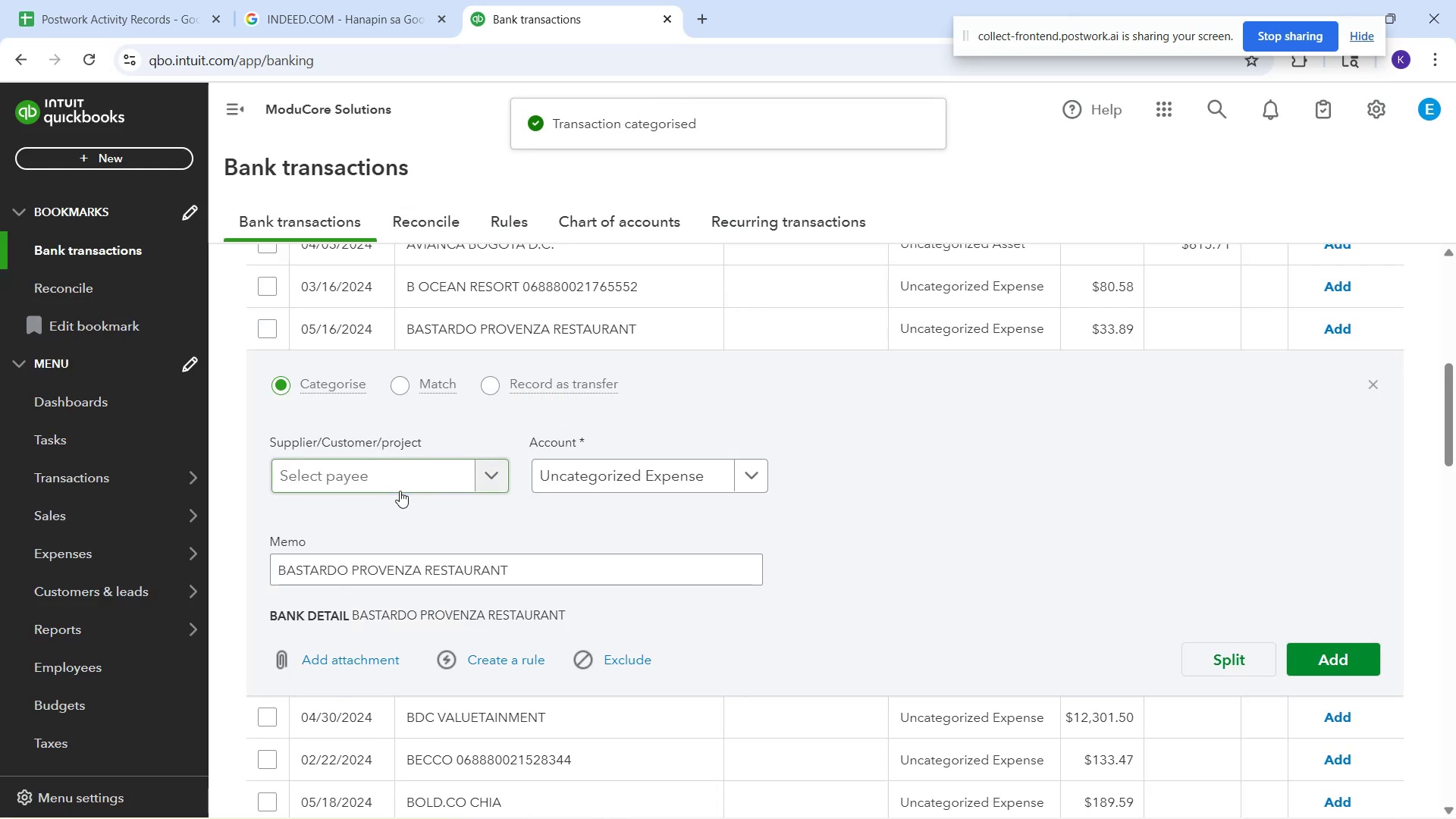 
left_click([393, 475])
 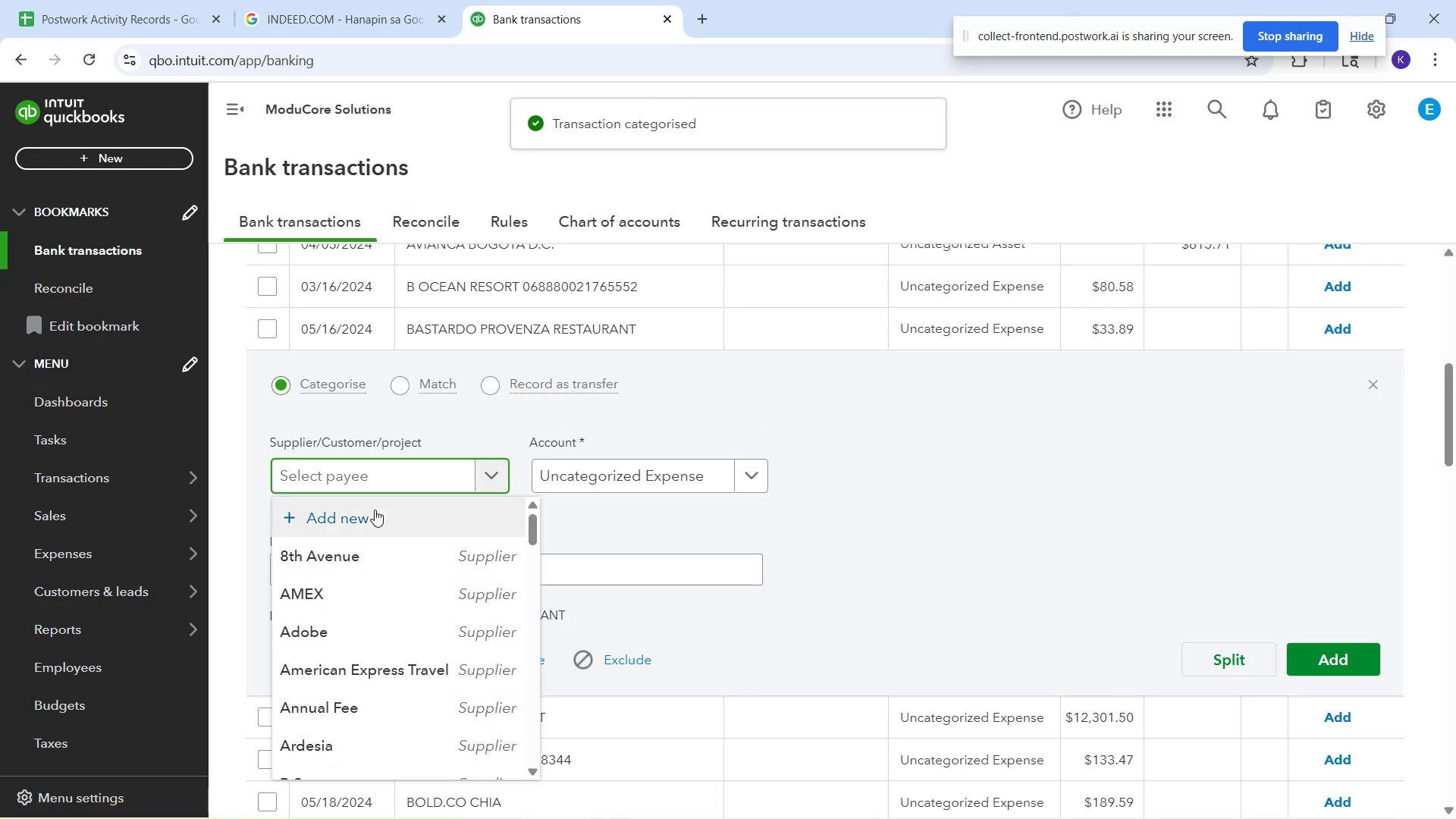 
type(Bastardo)
 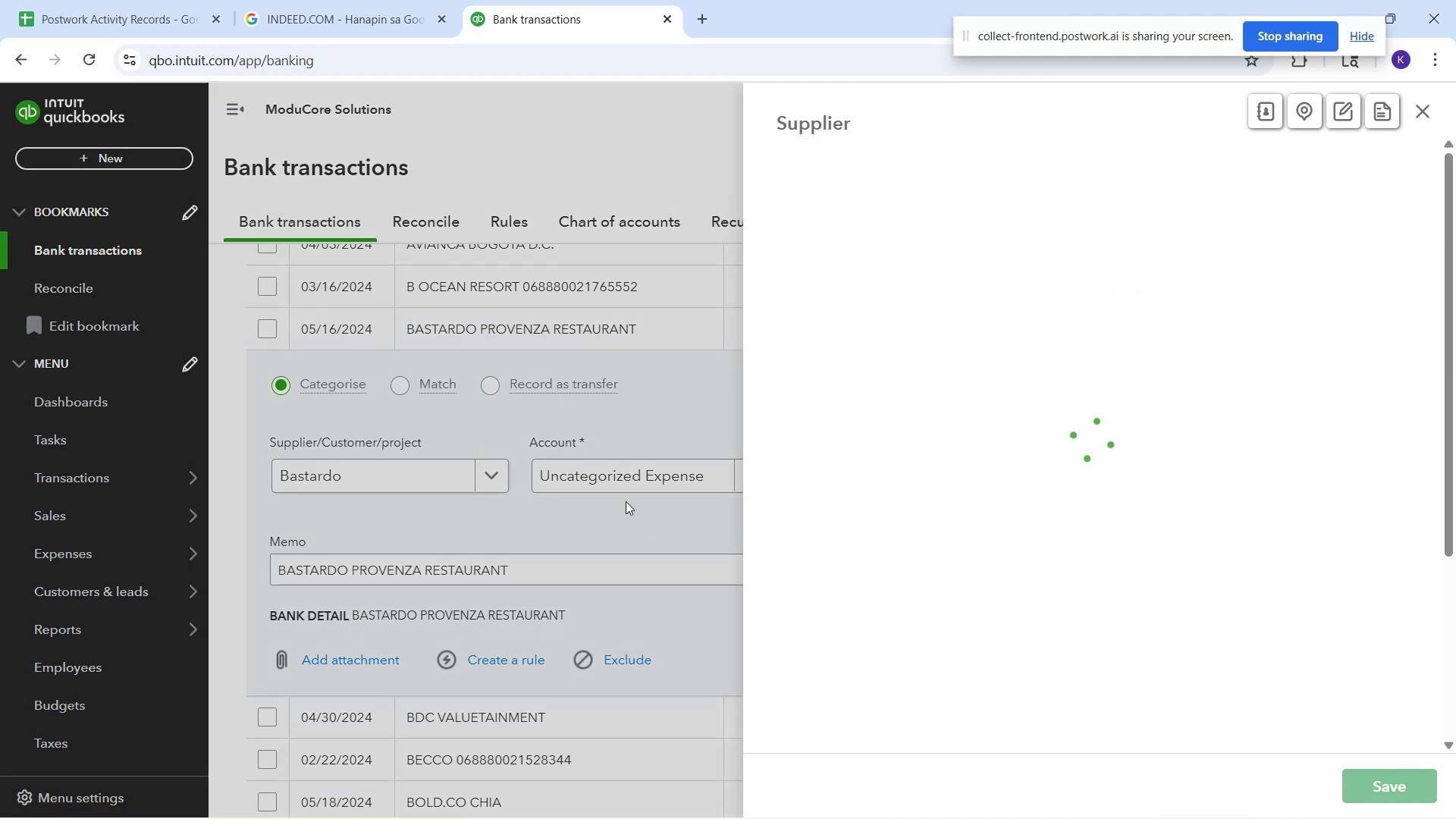 
wait(5.52)
 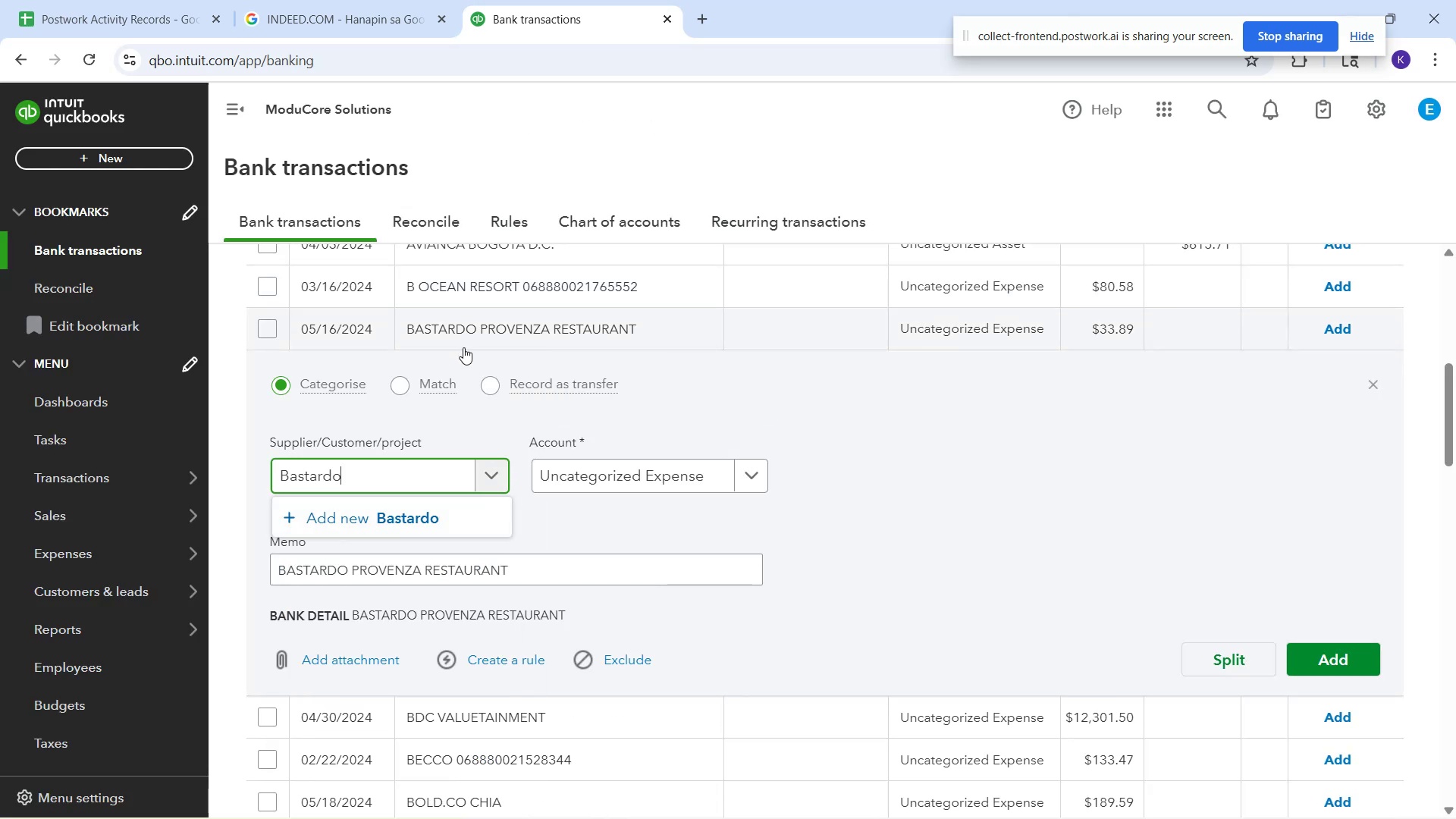 
left_click([1373, 781])
 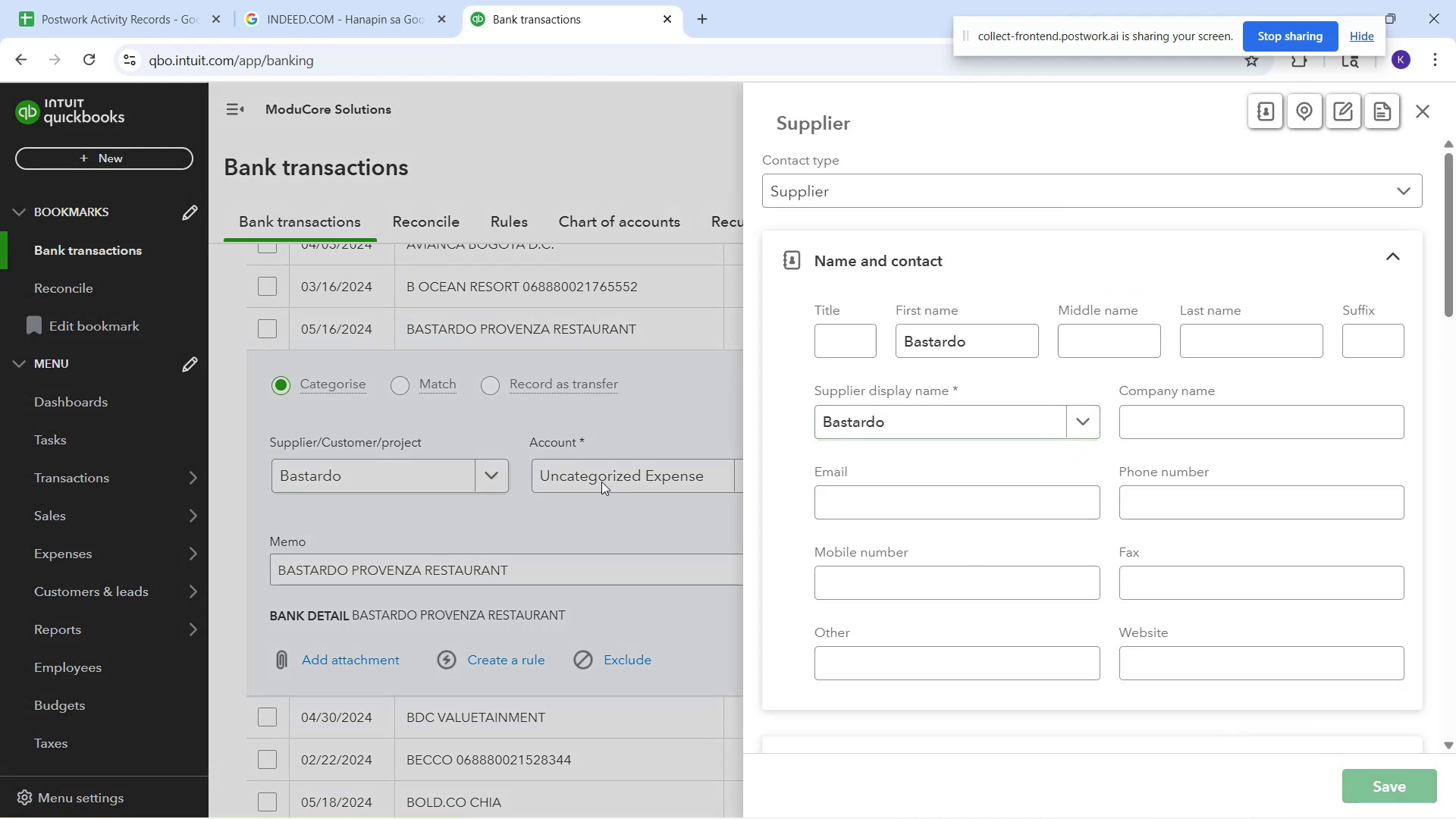 
left_click([601, 482])
 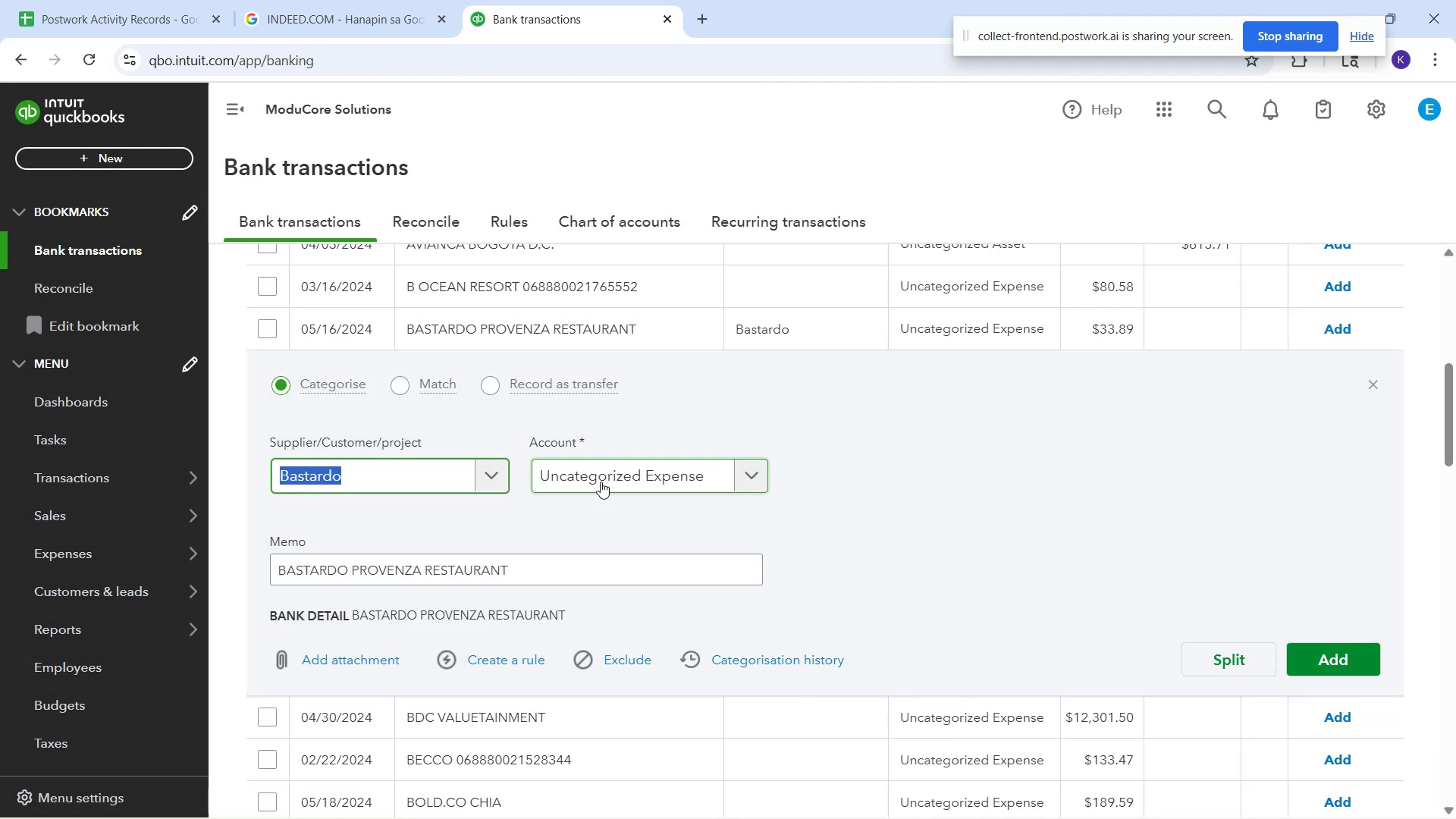 
type(mea)
 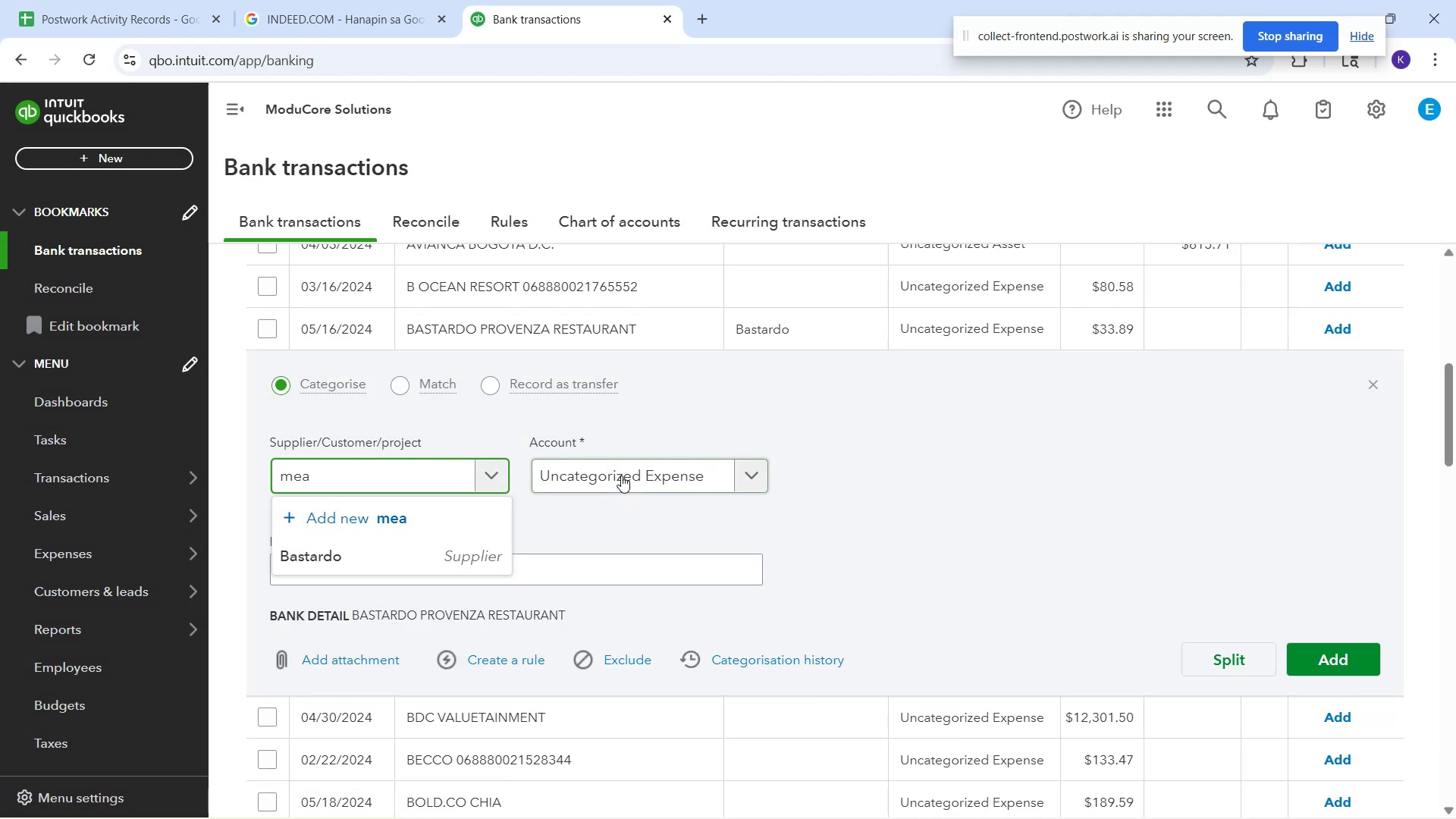 
left_click([621, 475])
 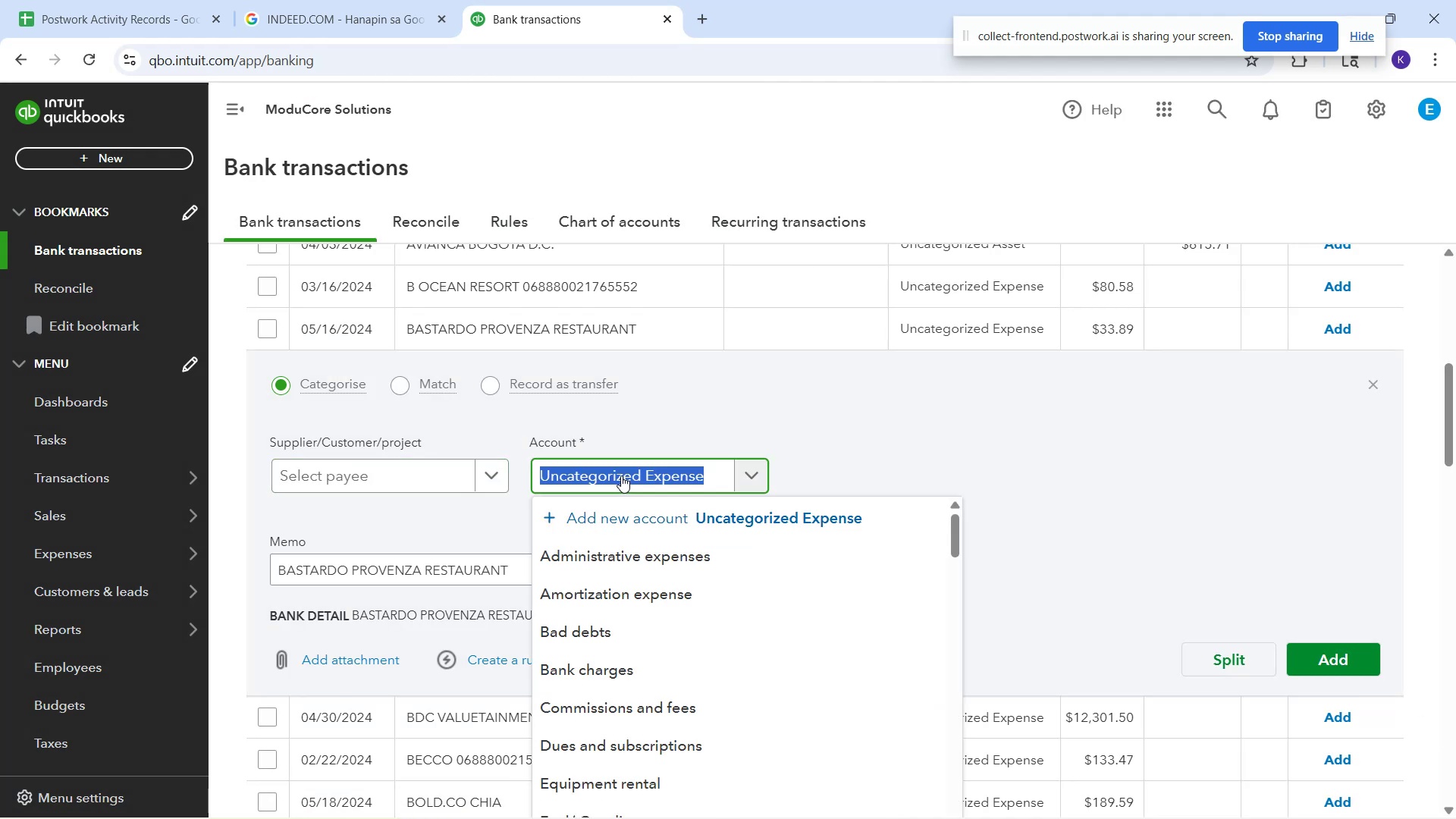 
type(mea)
 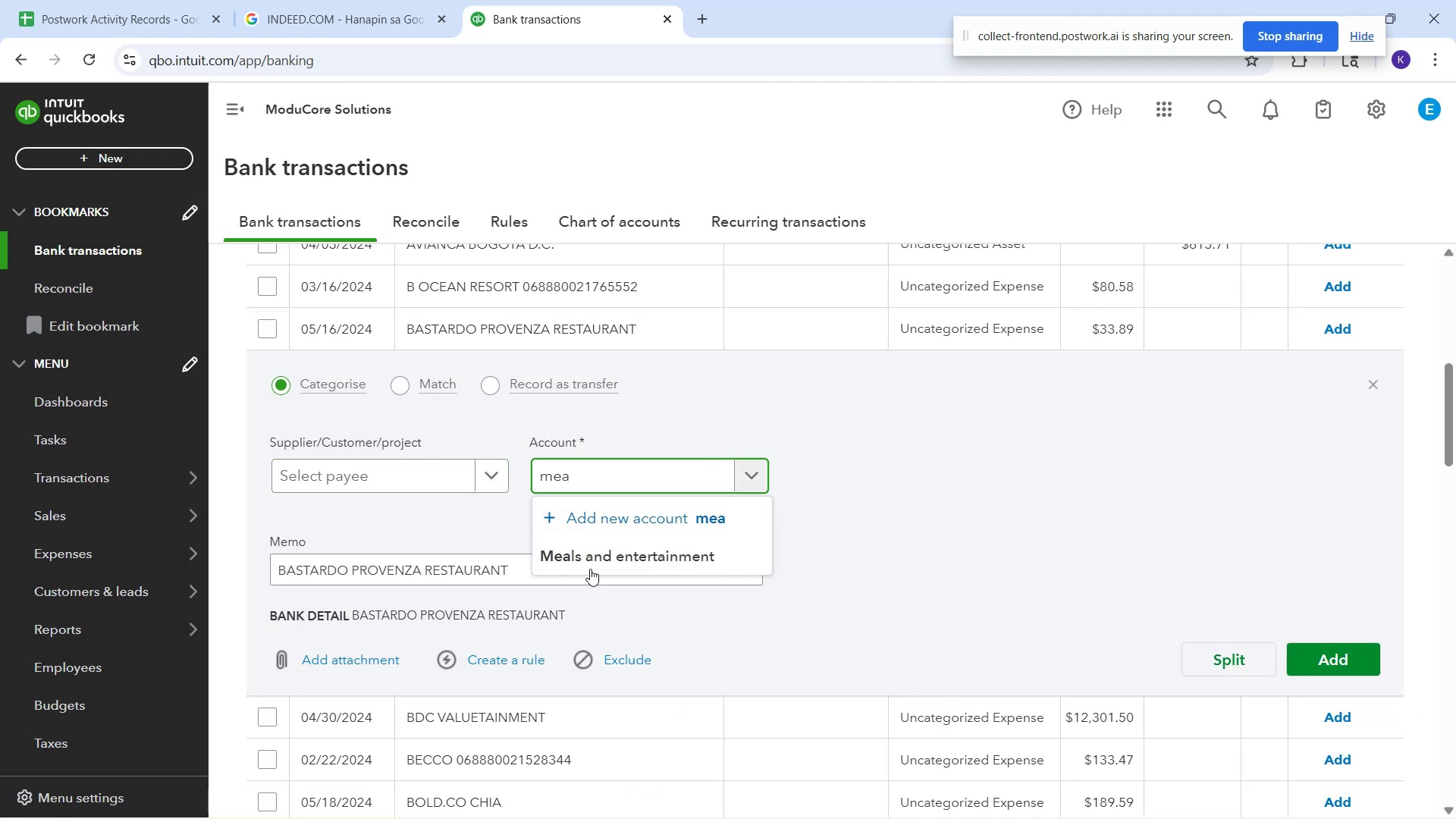 
left_click([585, 552])
 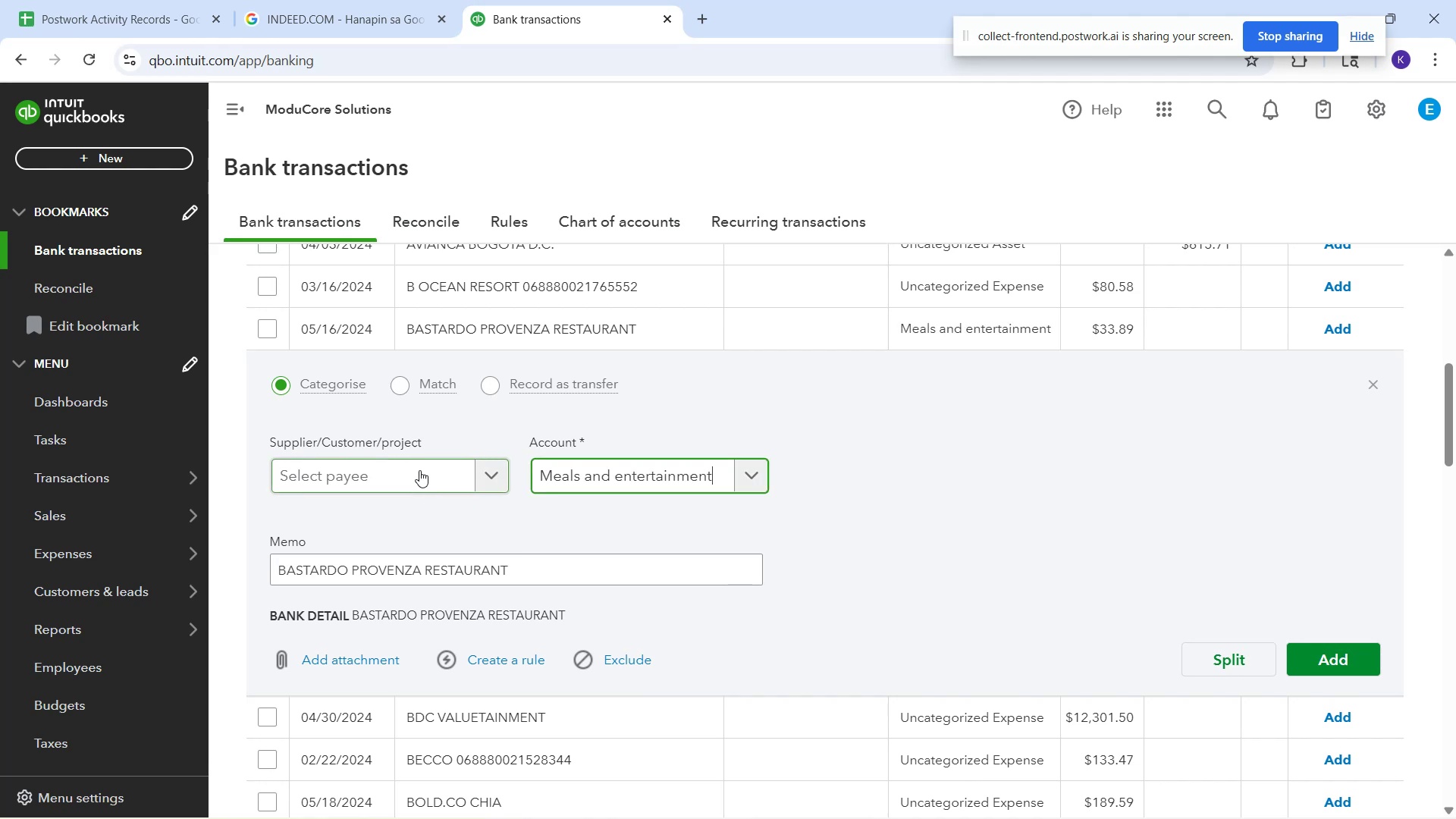 
left_click([419, 470])
 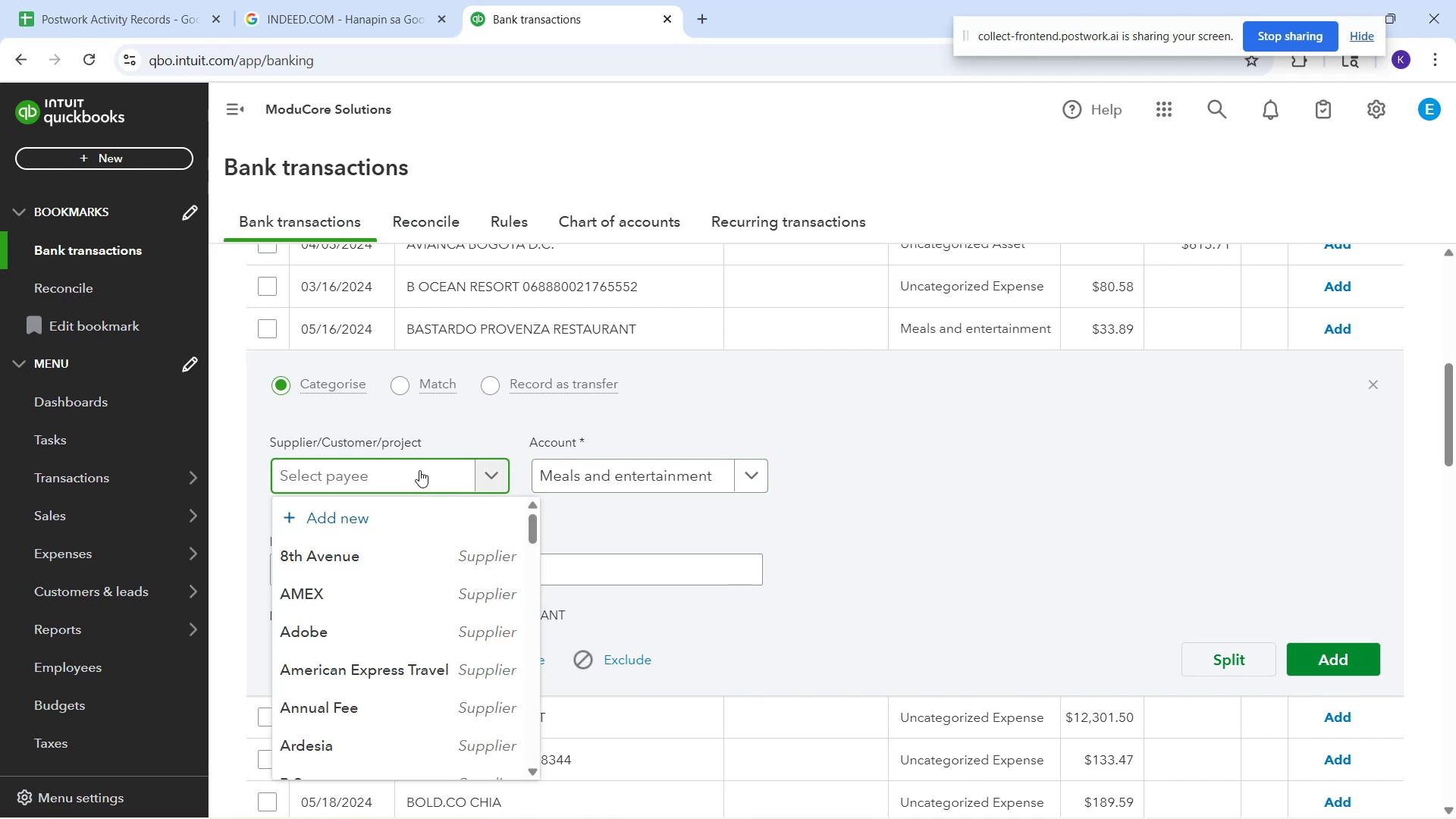 
type(bast)
 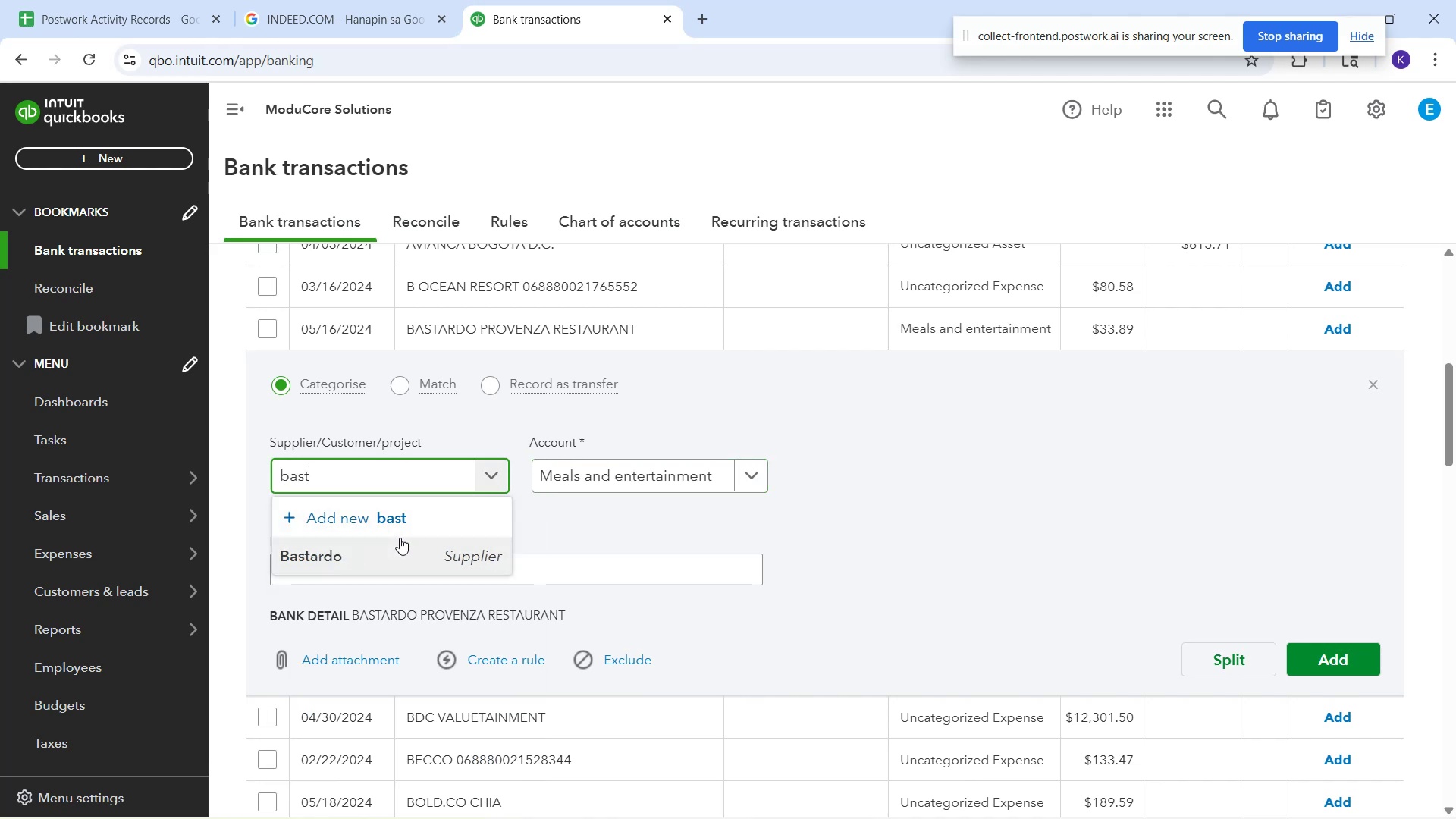 
left_click([385, 561])
 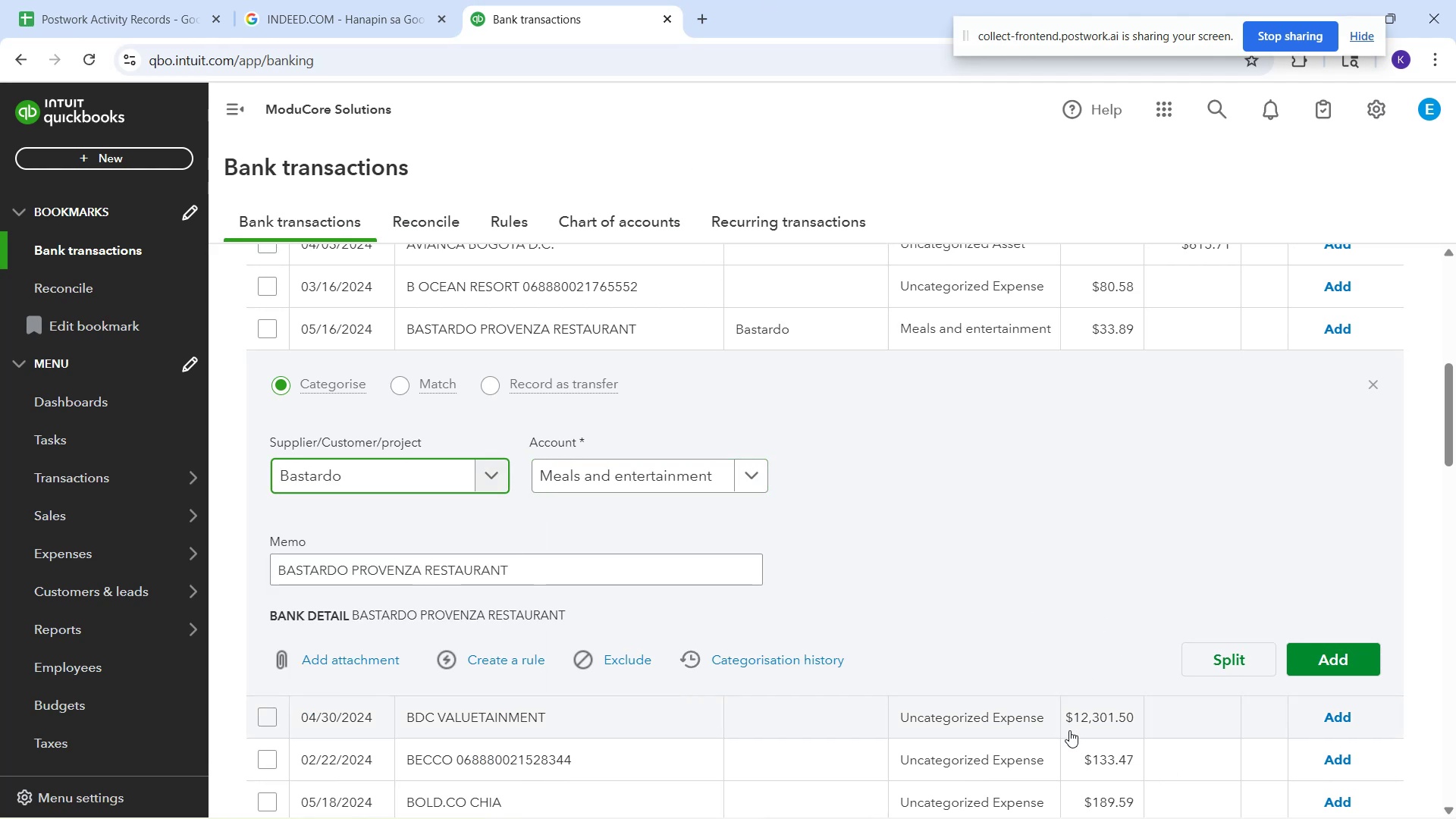 
left_click([1310, 655])
 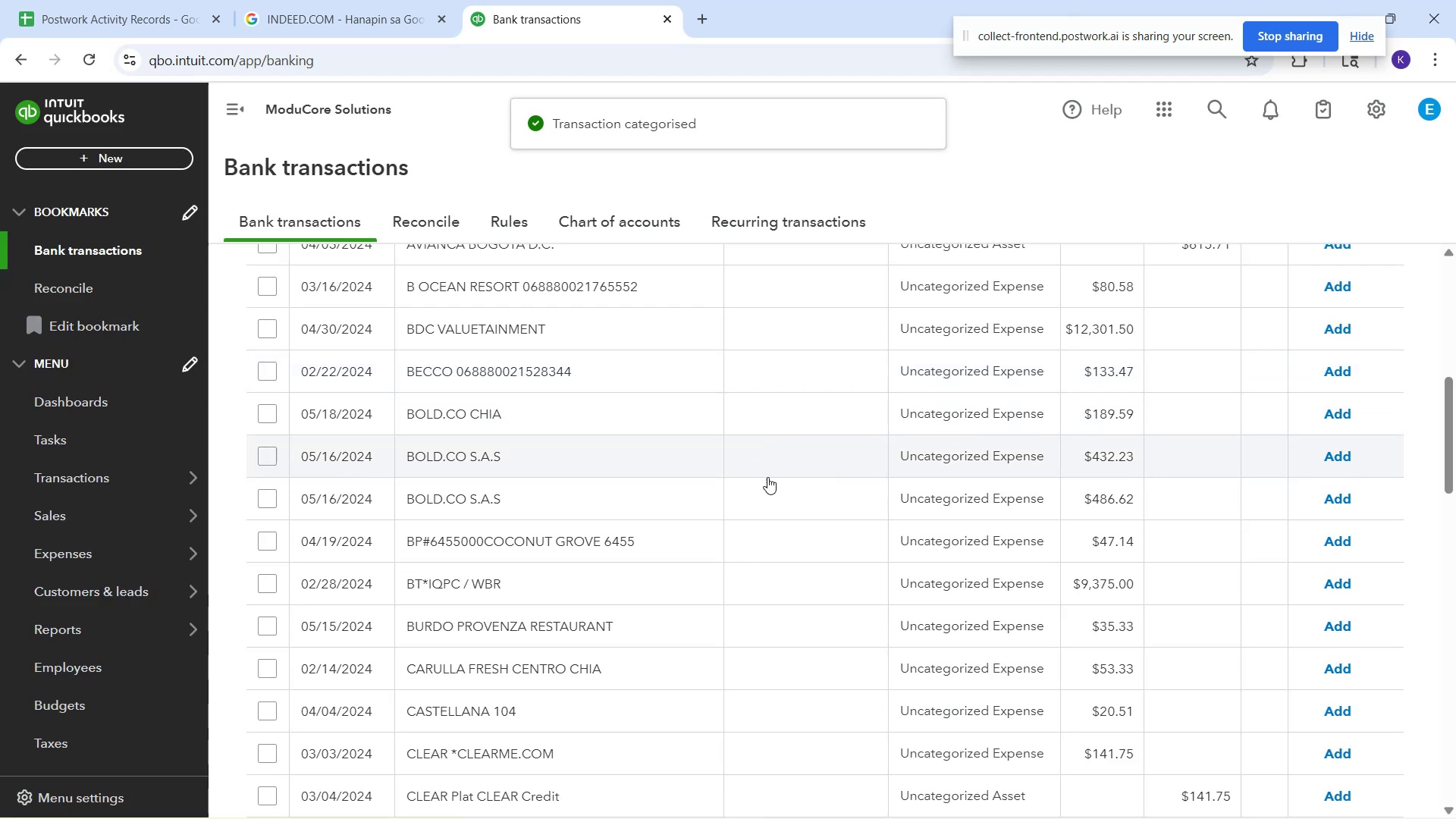 
scroll: coordinate [749, 465], scroll_direction: up, amount: 3.0
 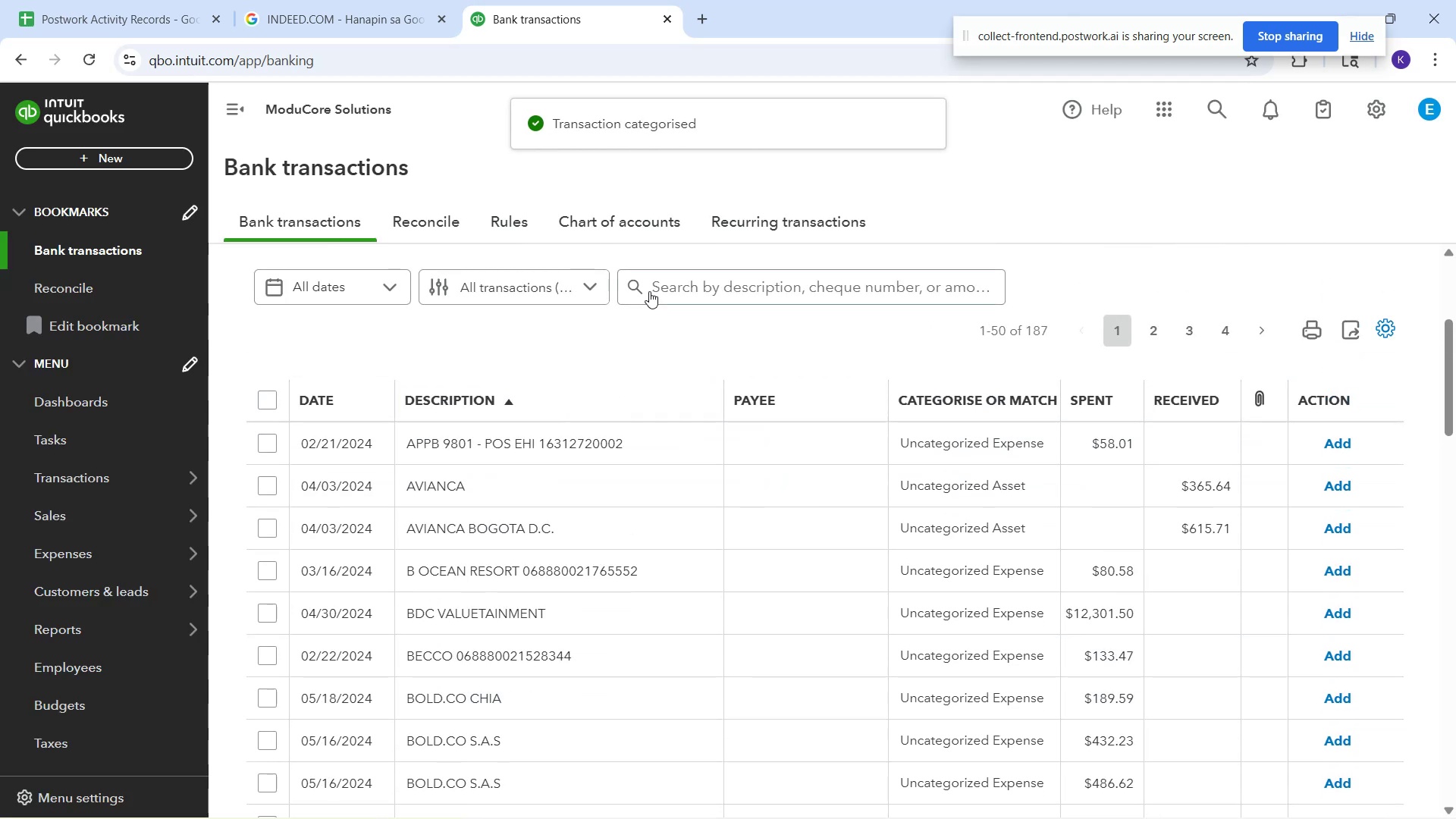 
left_click([649, 291])
 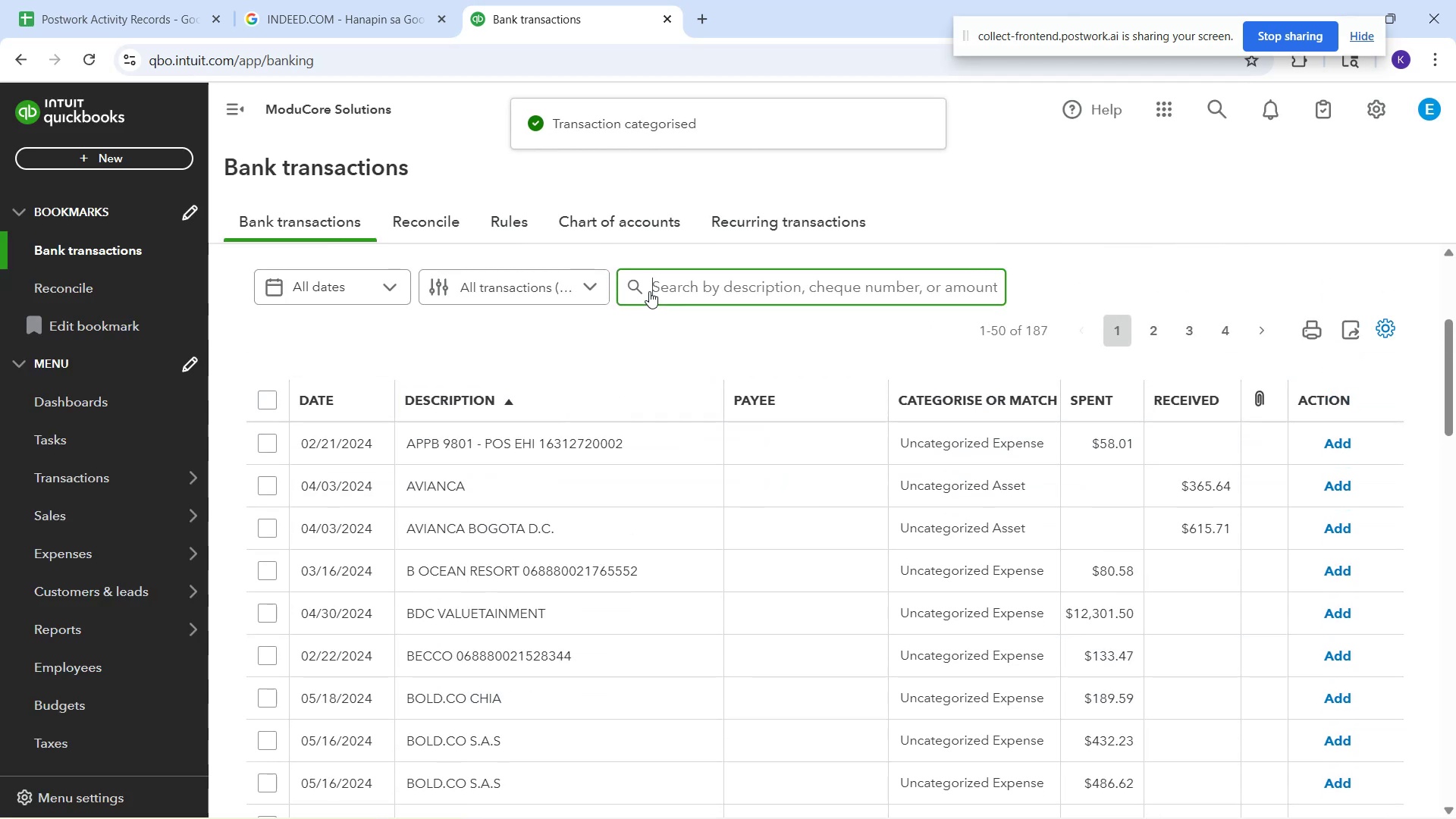 
type(restaurant)
 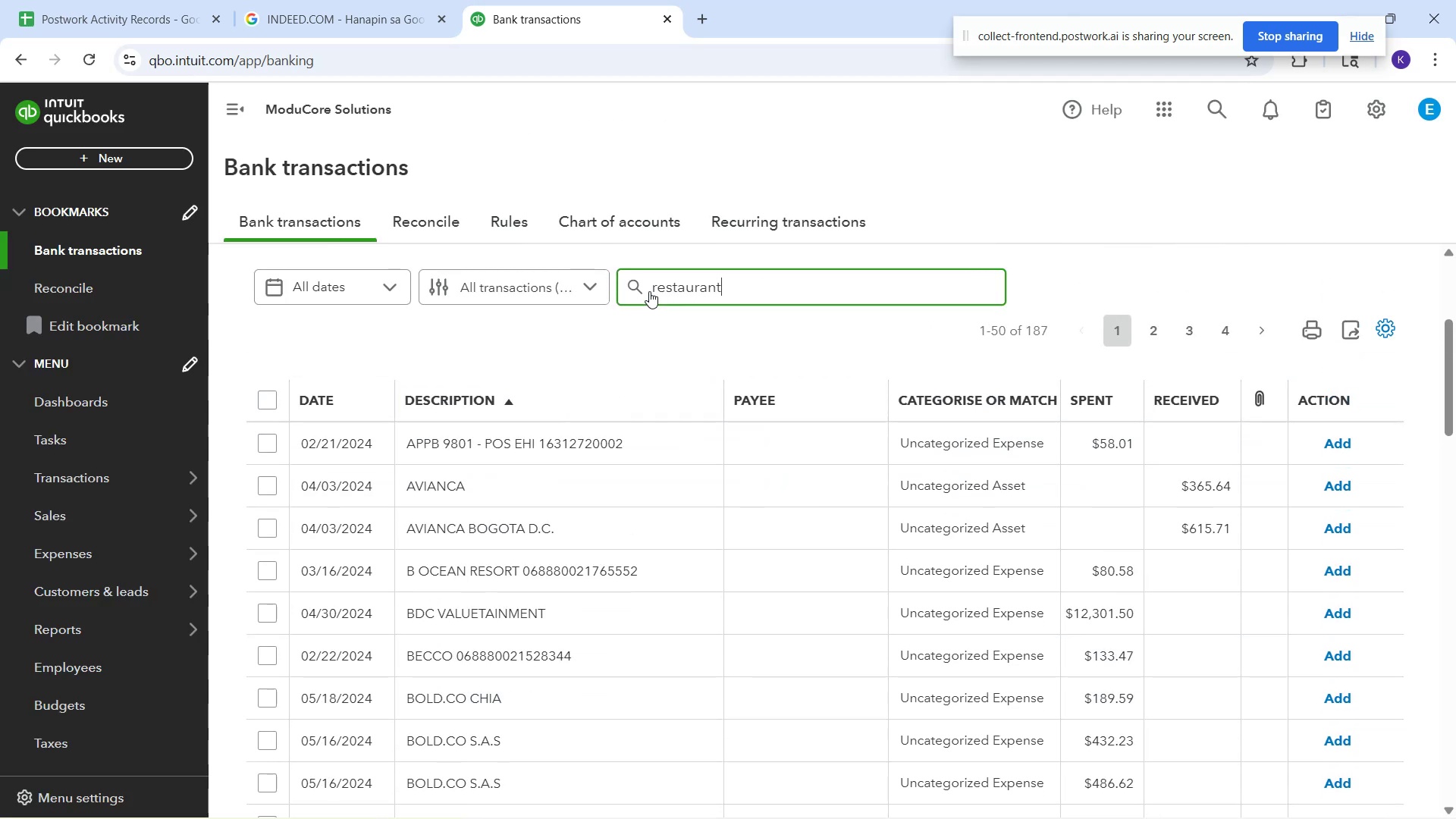 
key(Enter)
 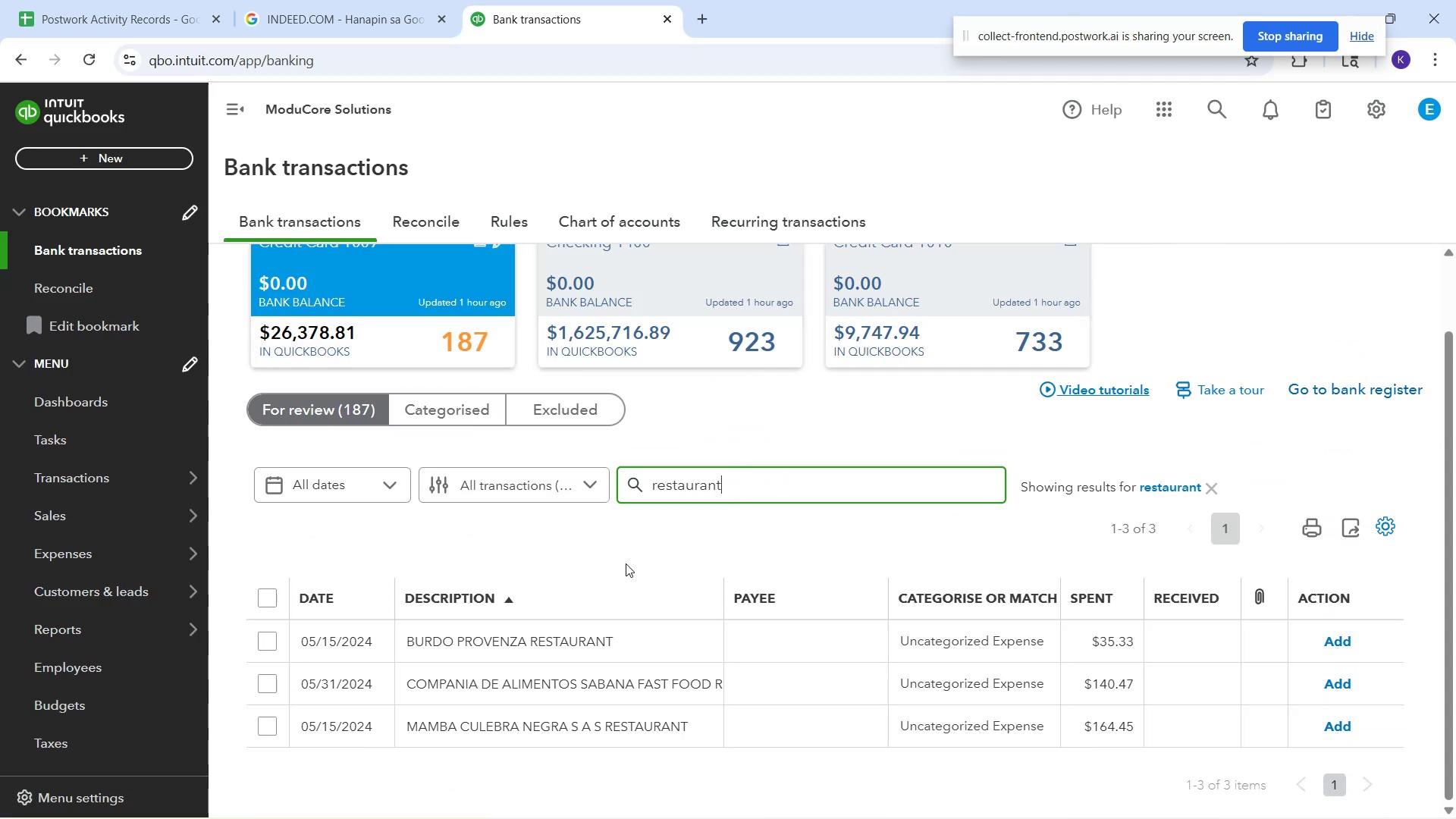 
scroll: coordinate [718, 528], scroll_direction: down, amount: 8.0
 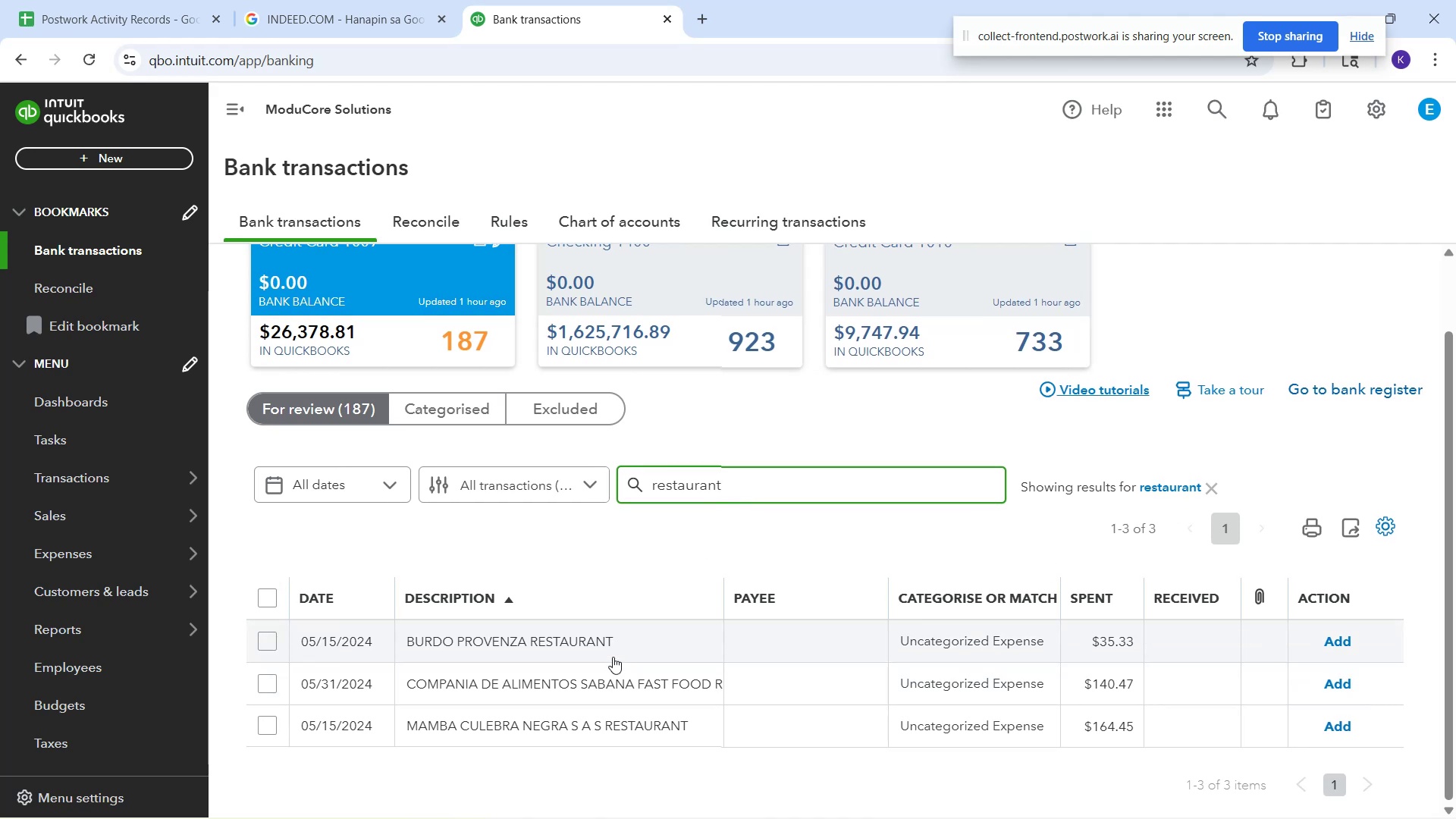 
left_click([603, 646])
 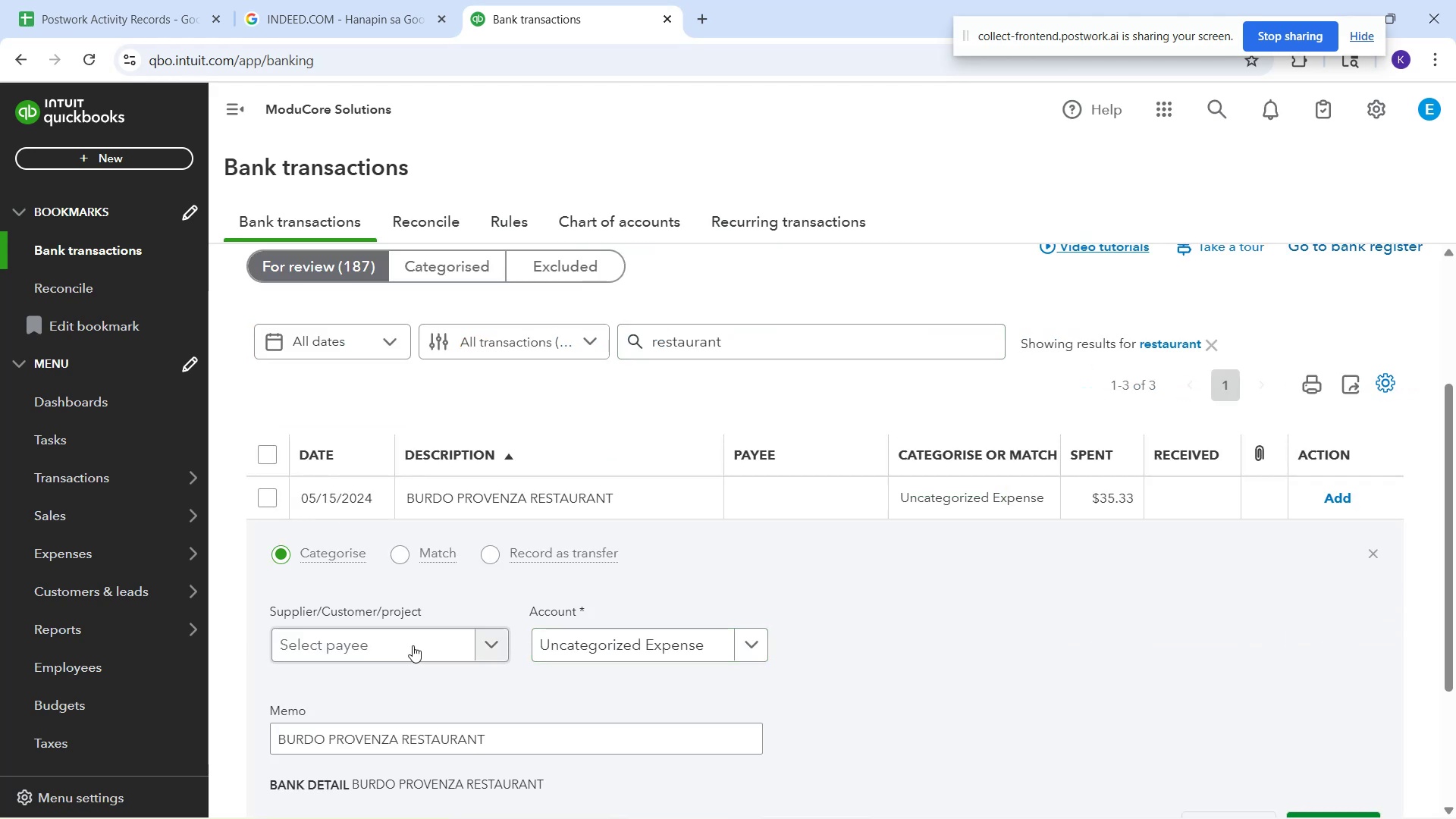 
scroll: coordinate [419, 631], scroll_direction: down, amount: 1.0
 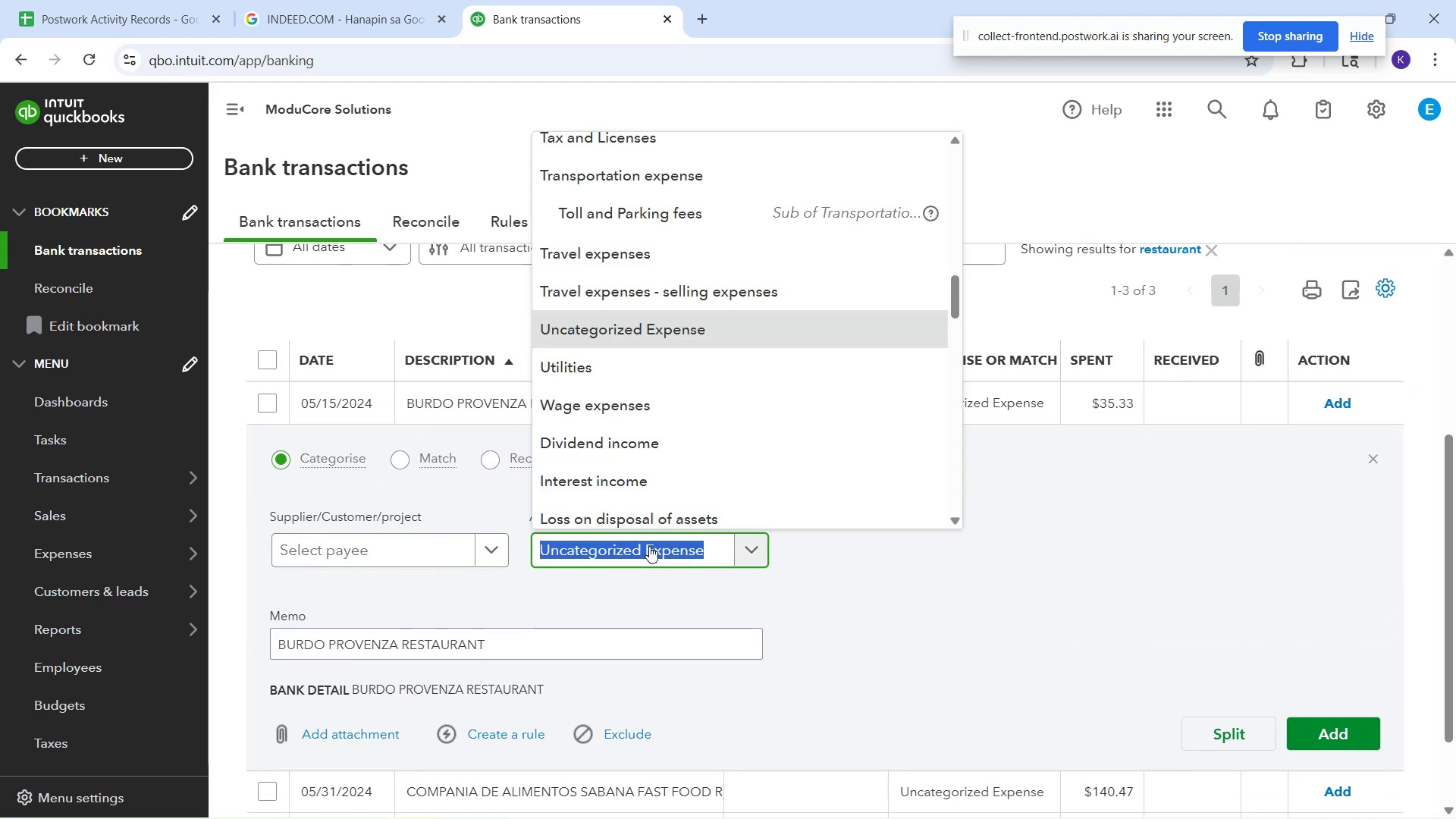 
type(mea)
 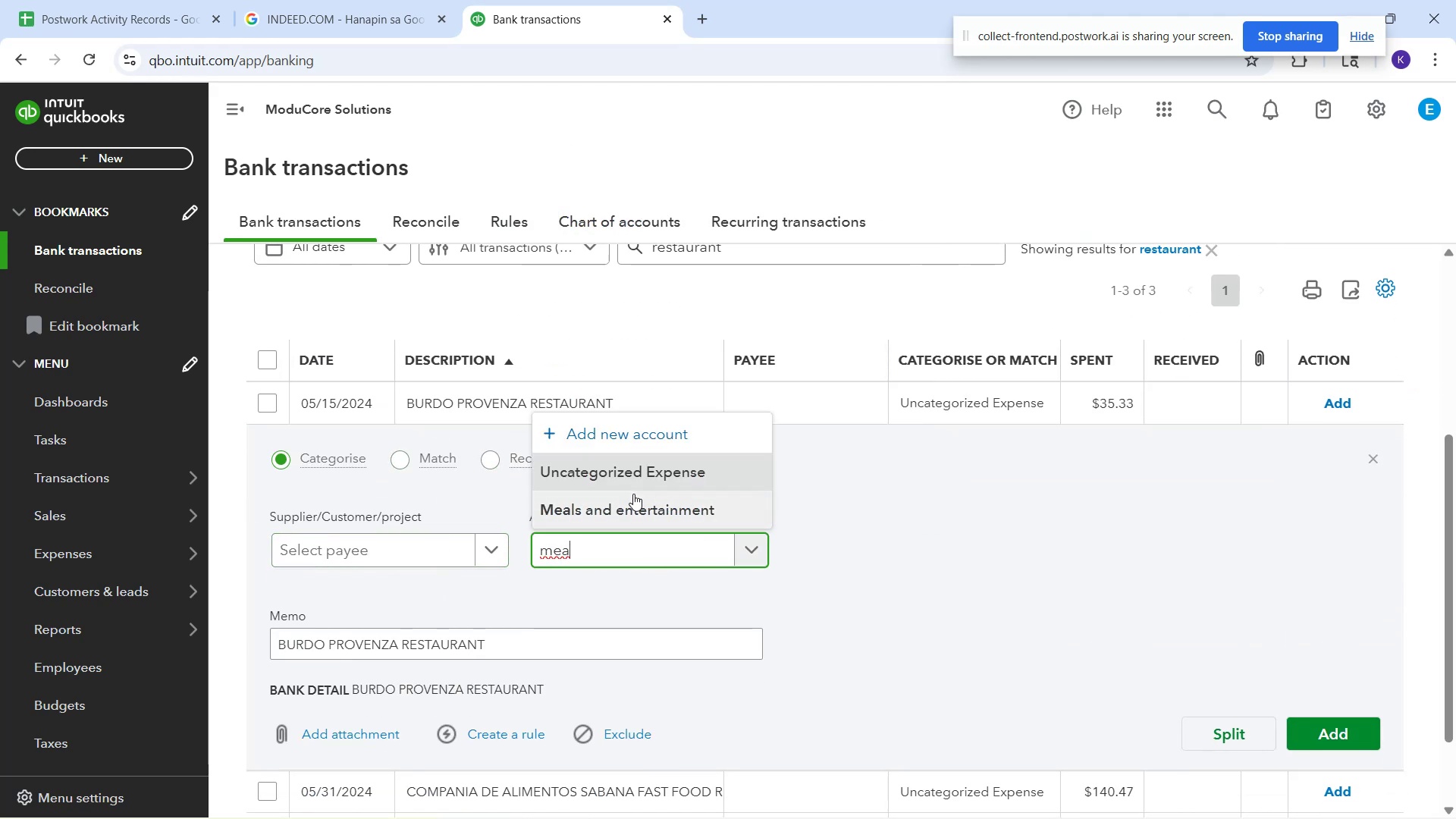 
left_click([638, 511])
 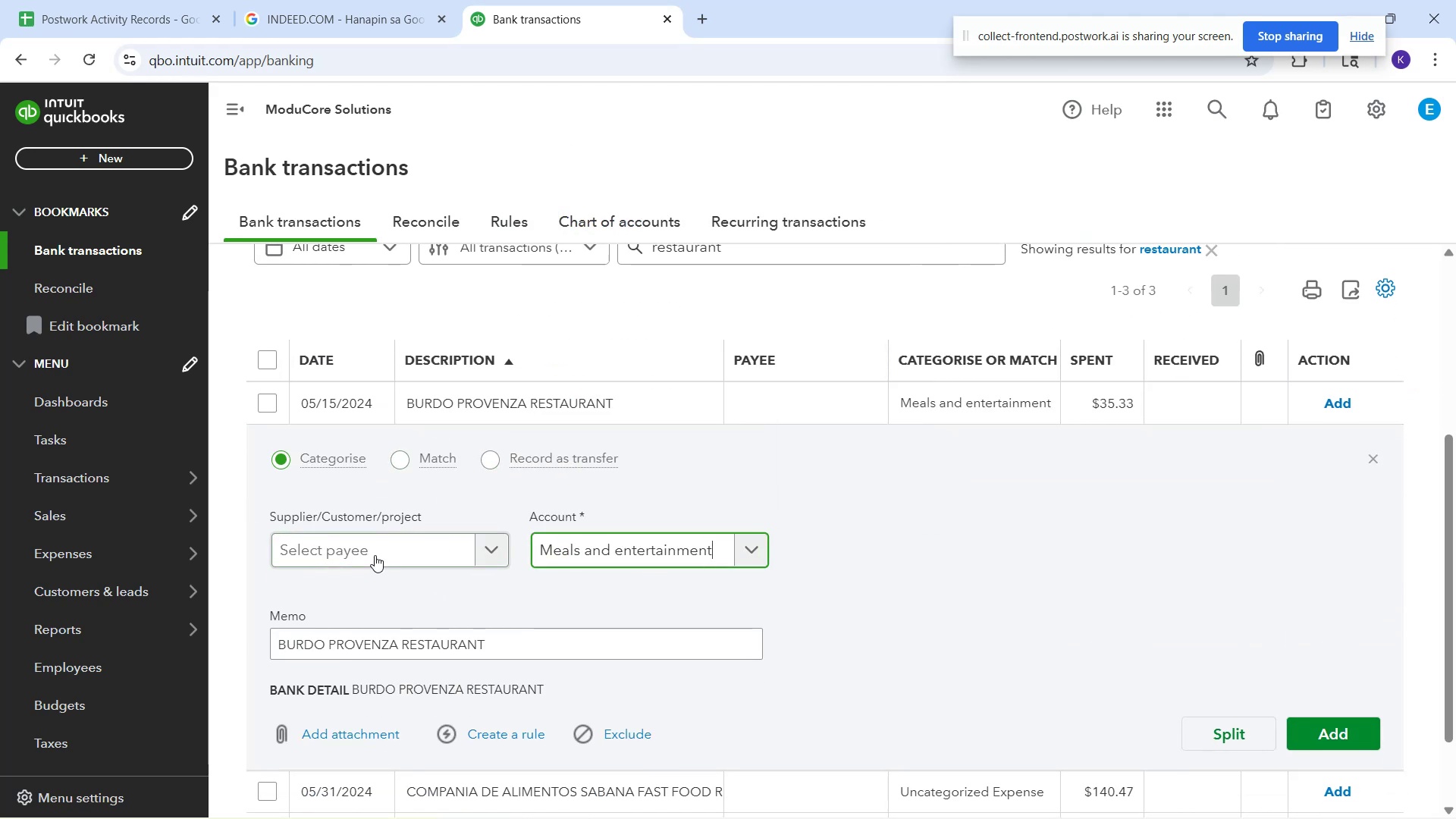 
left_click([373, 551])
 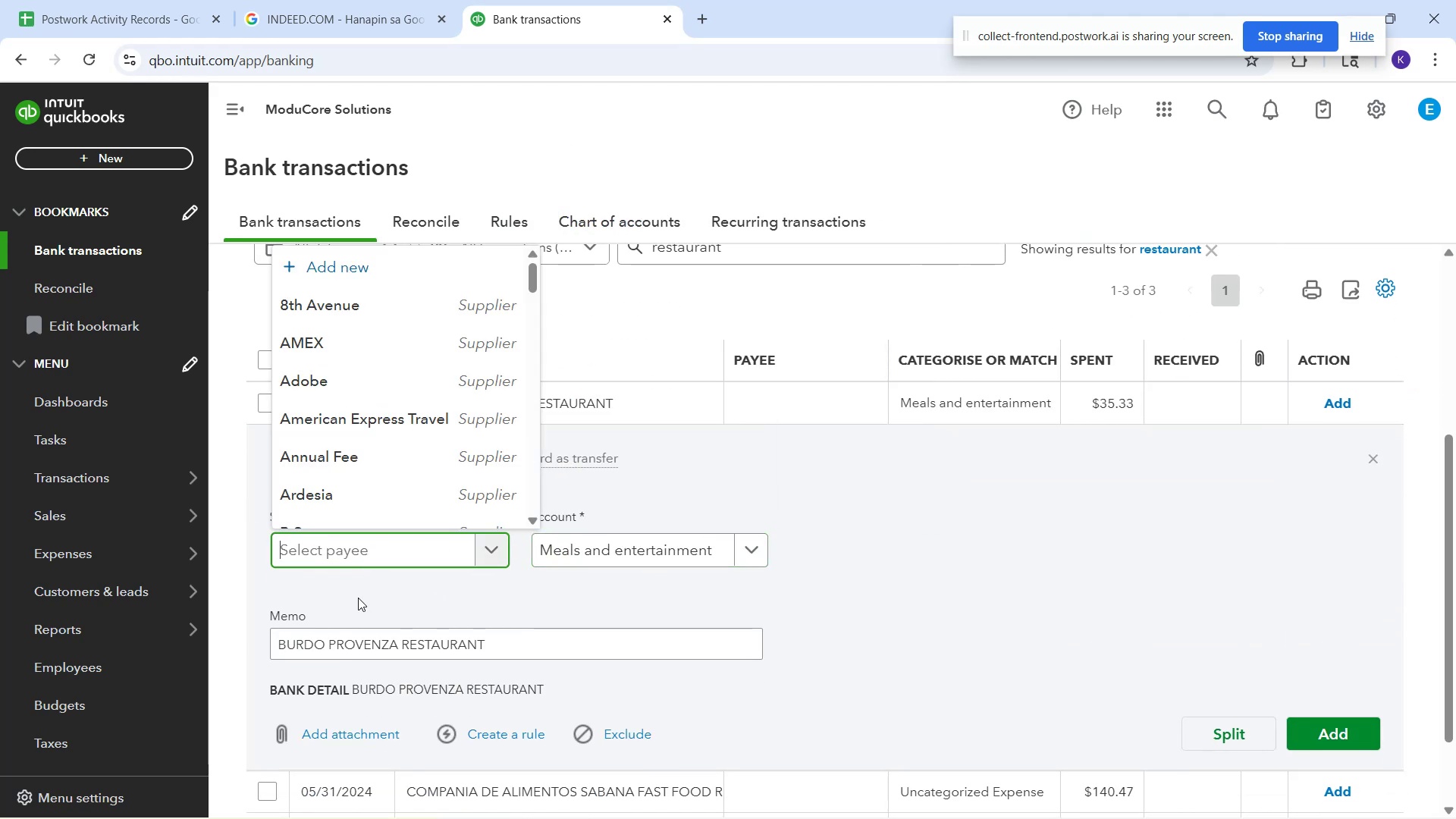 
key(Shift+ShiftRight)
 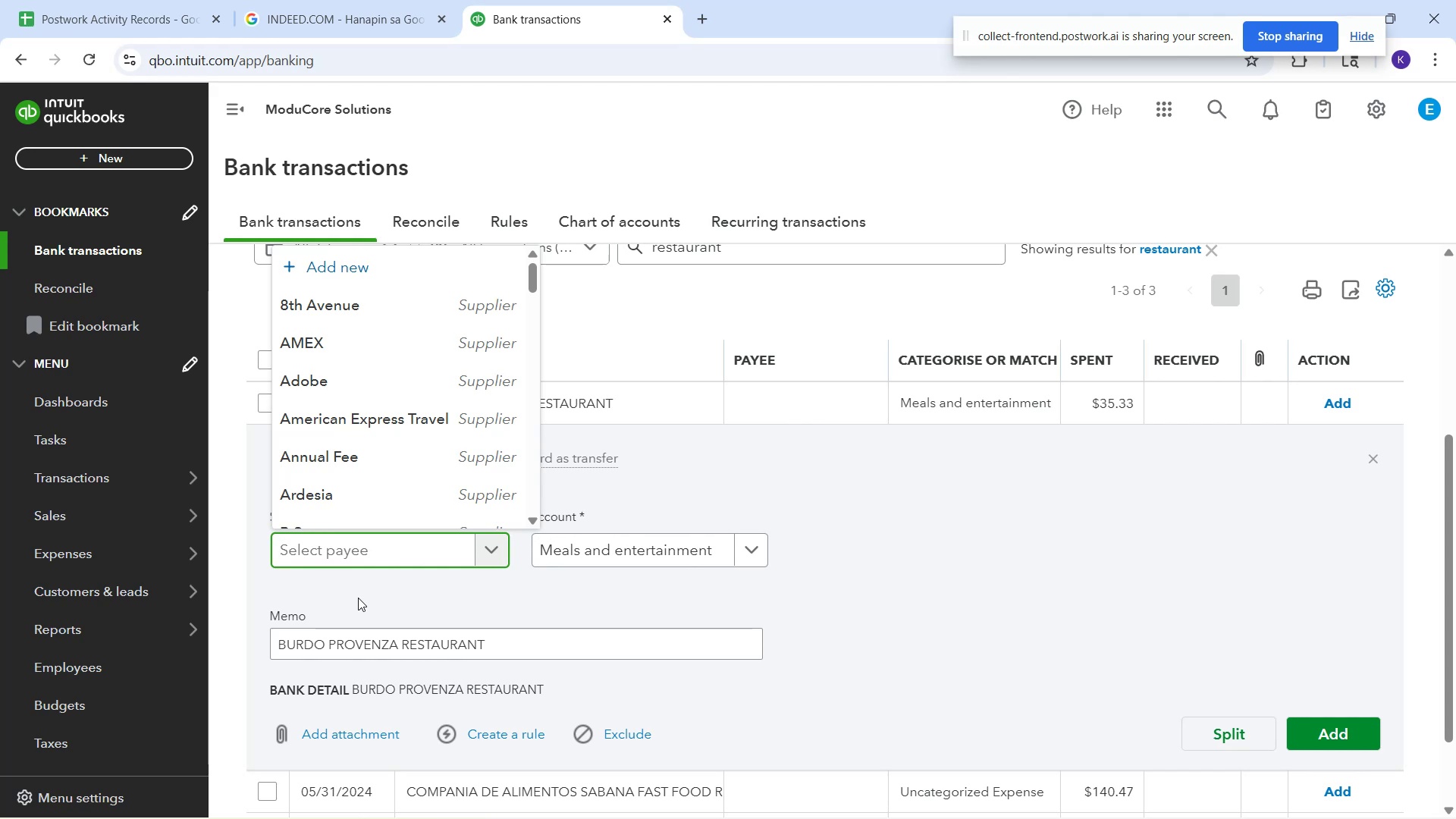 
key(Shift+B)
 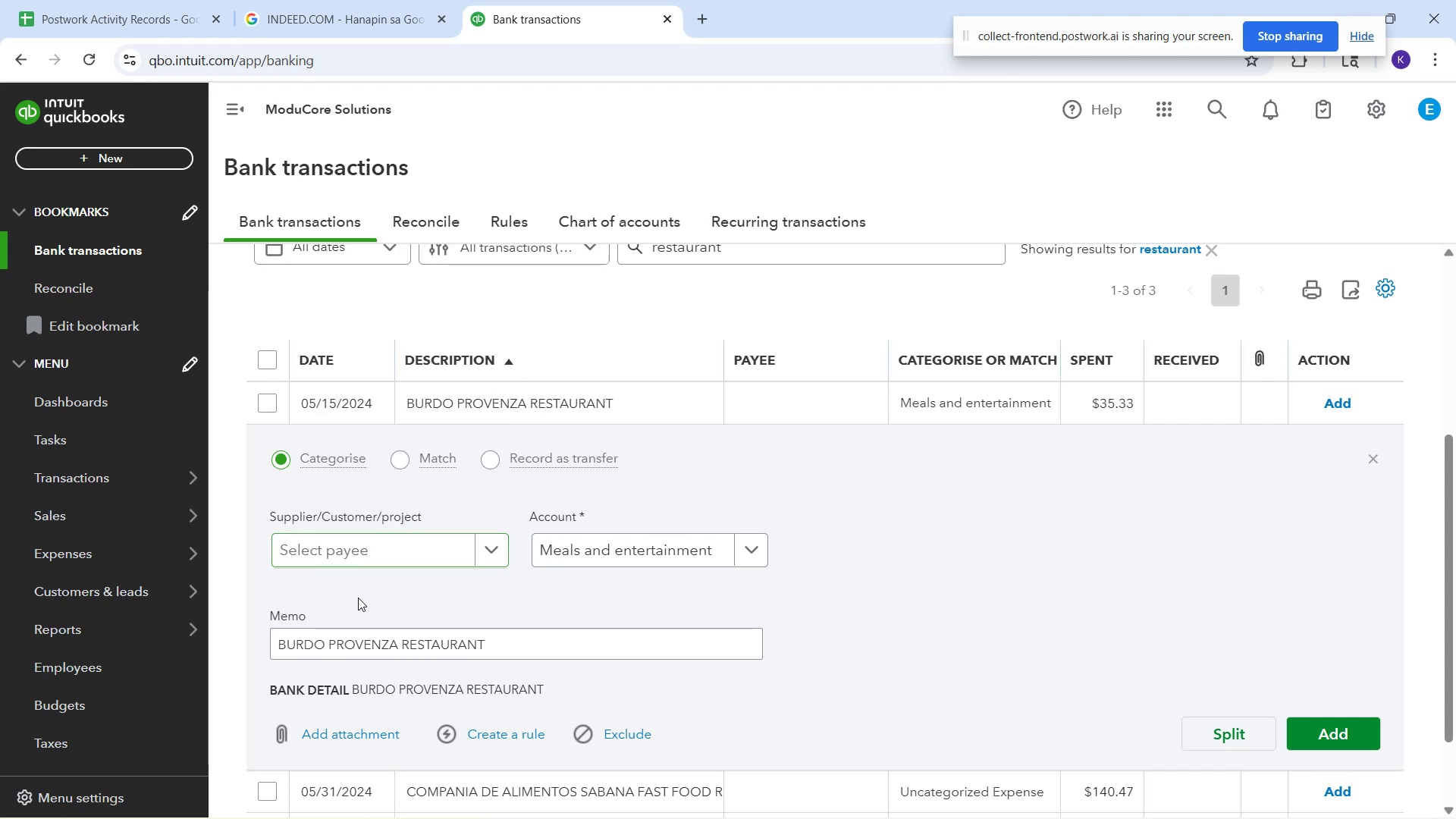 
left_click([358, 598])
 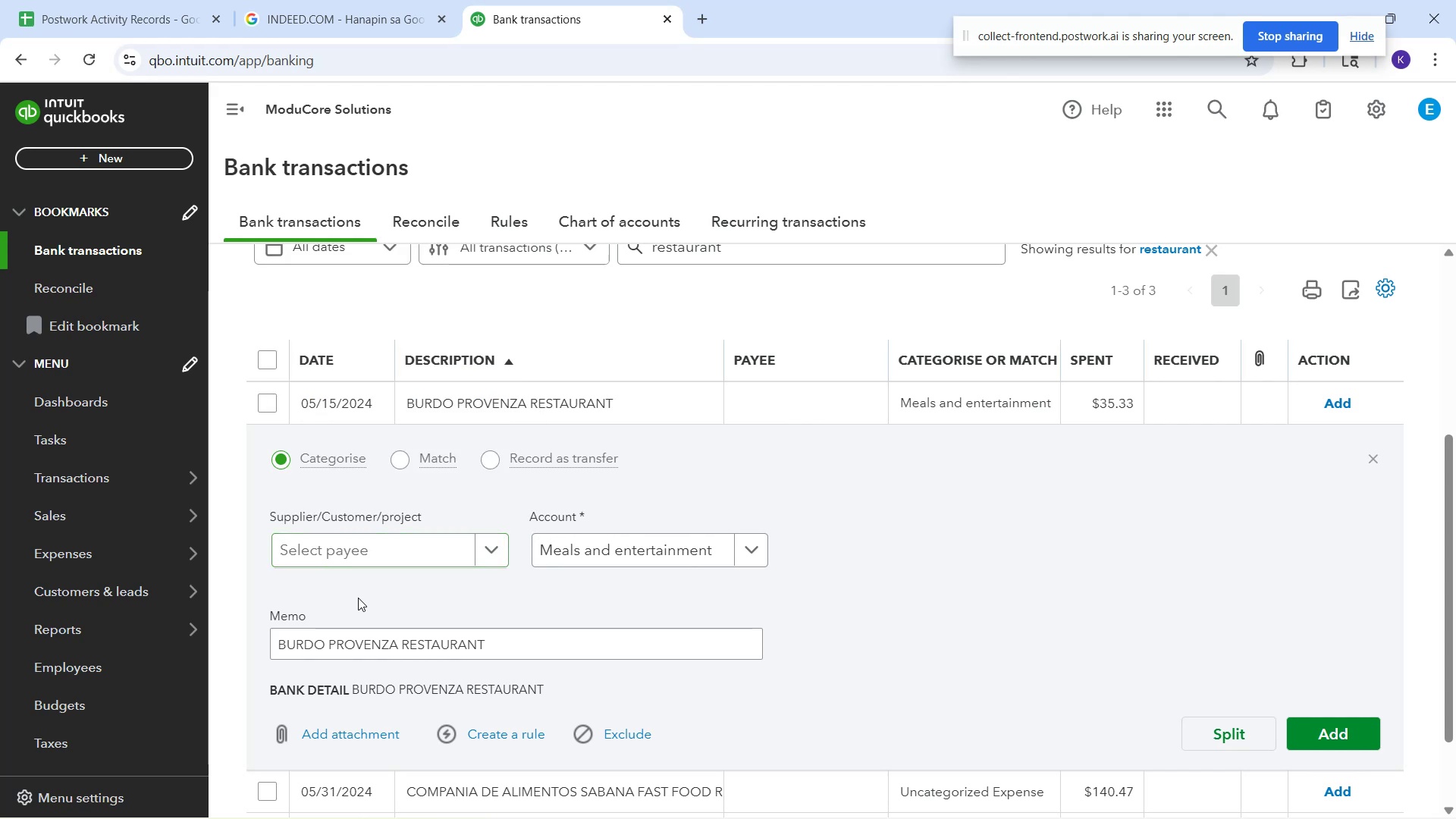 
type(urdo)
 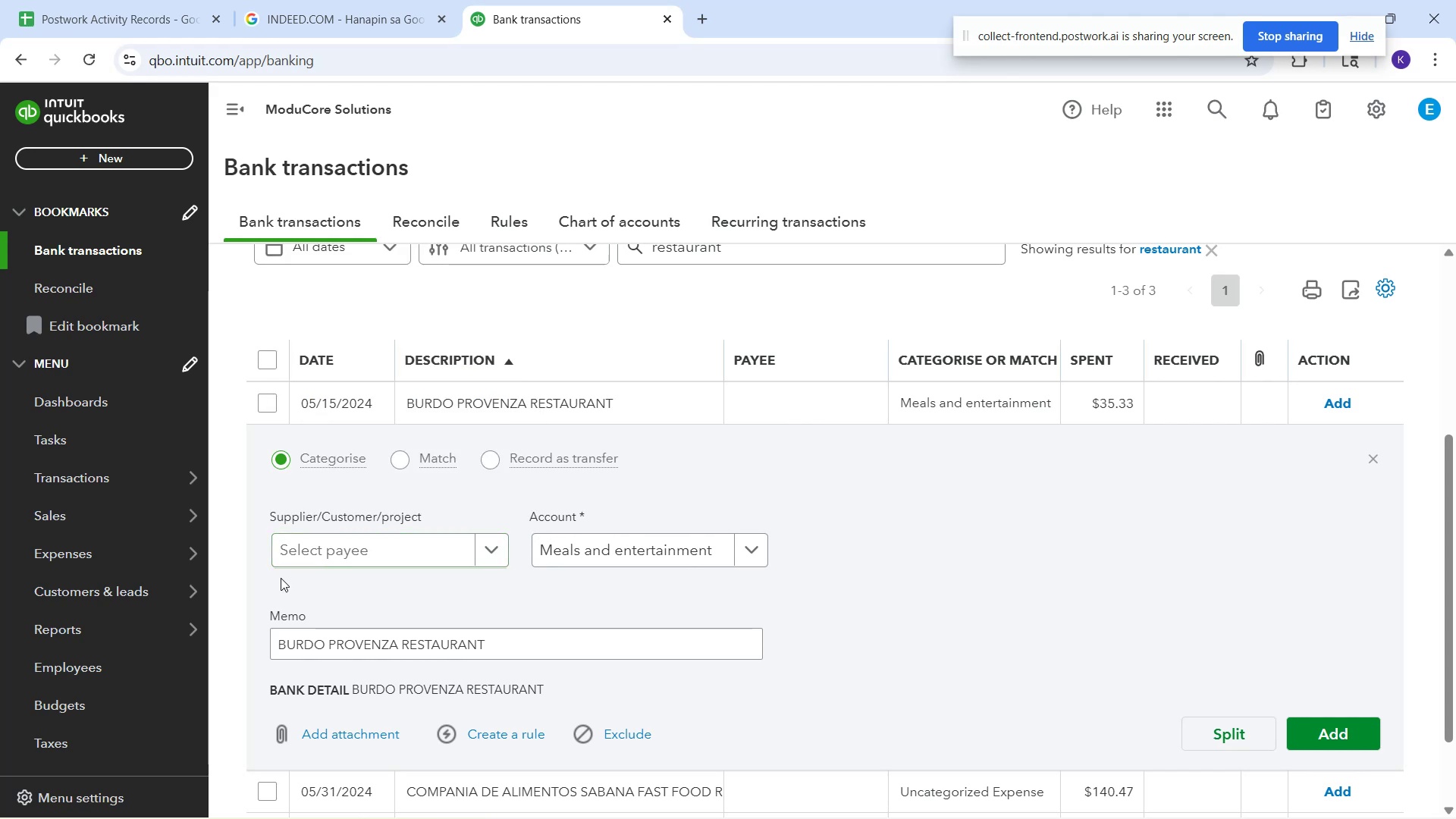 
left_click([294, 557])
 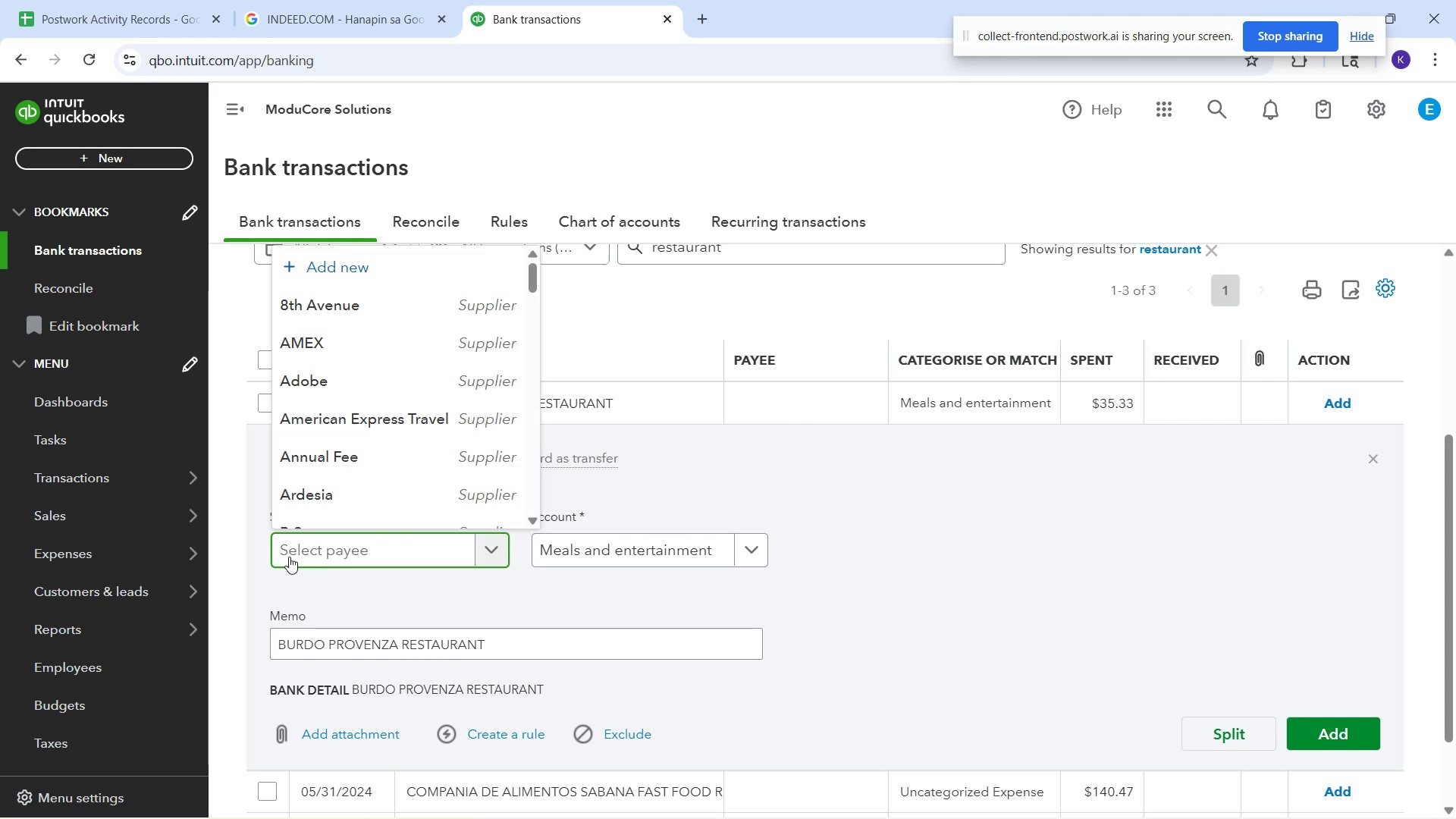 
type(Burdo)
 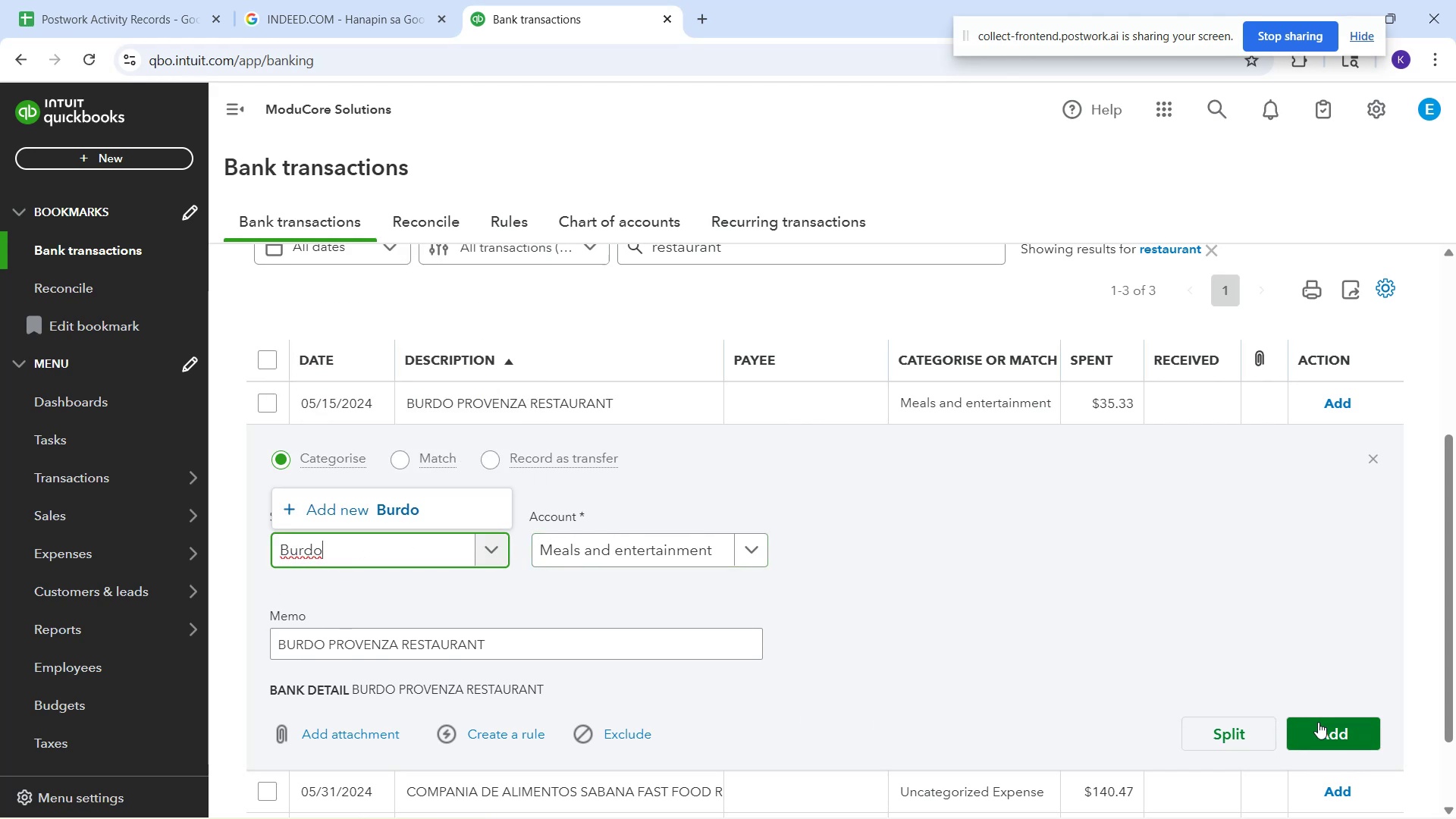 
left_click([340, 516])
 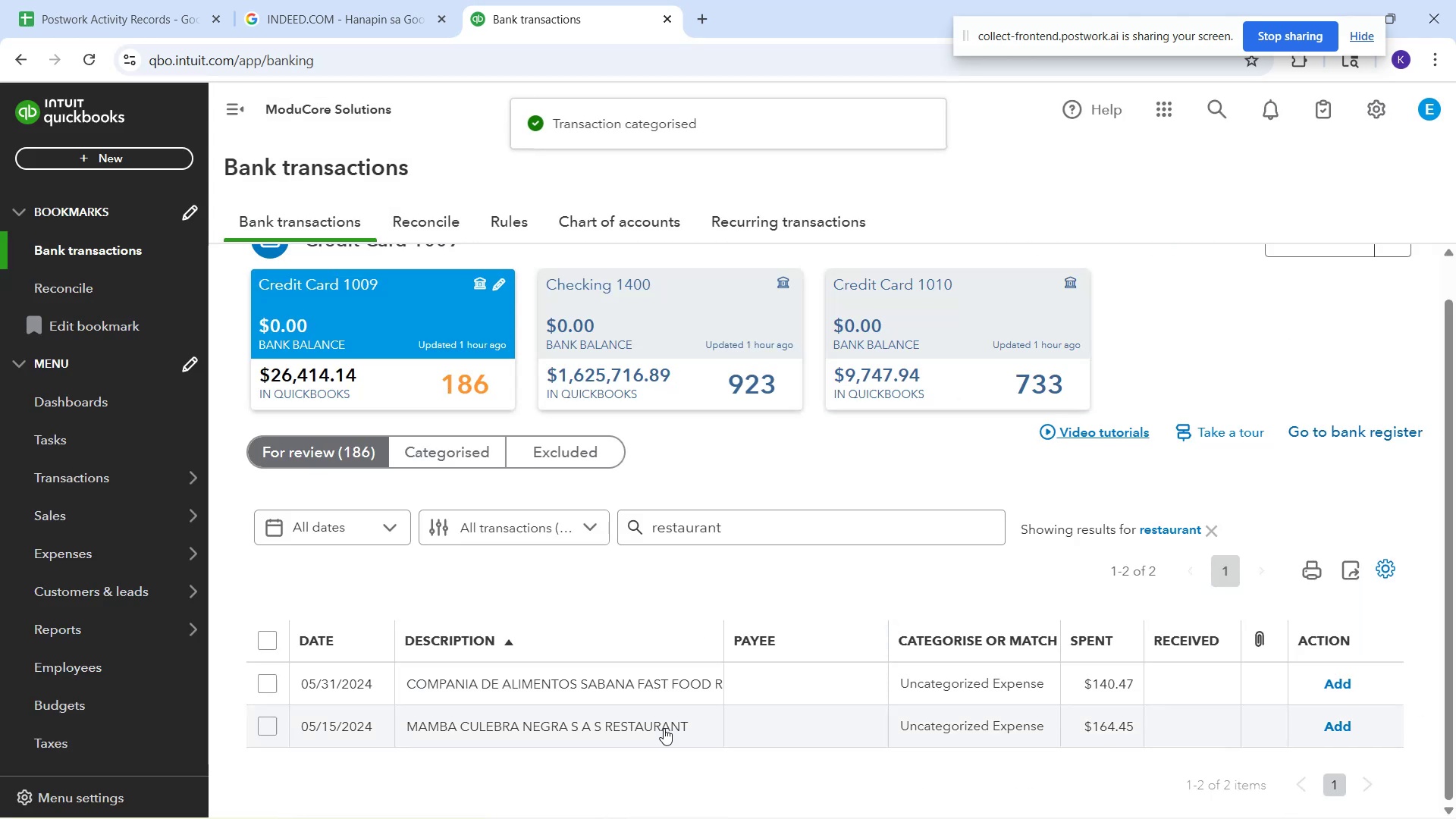 
wait(7.81)
 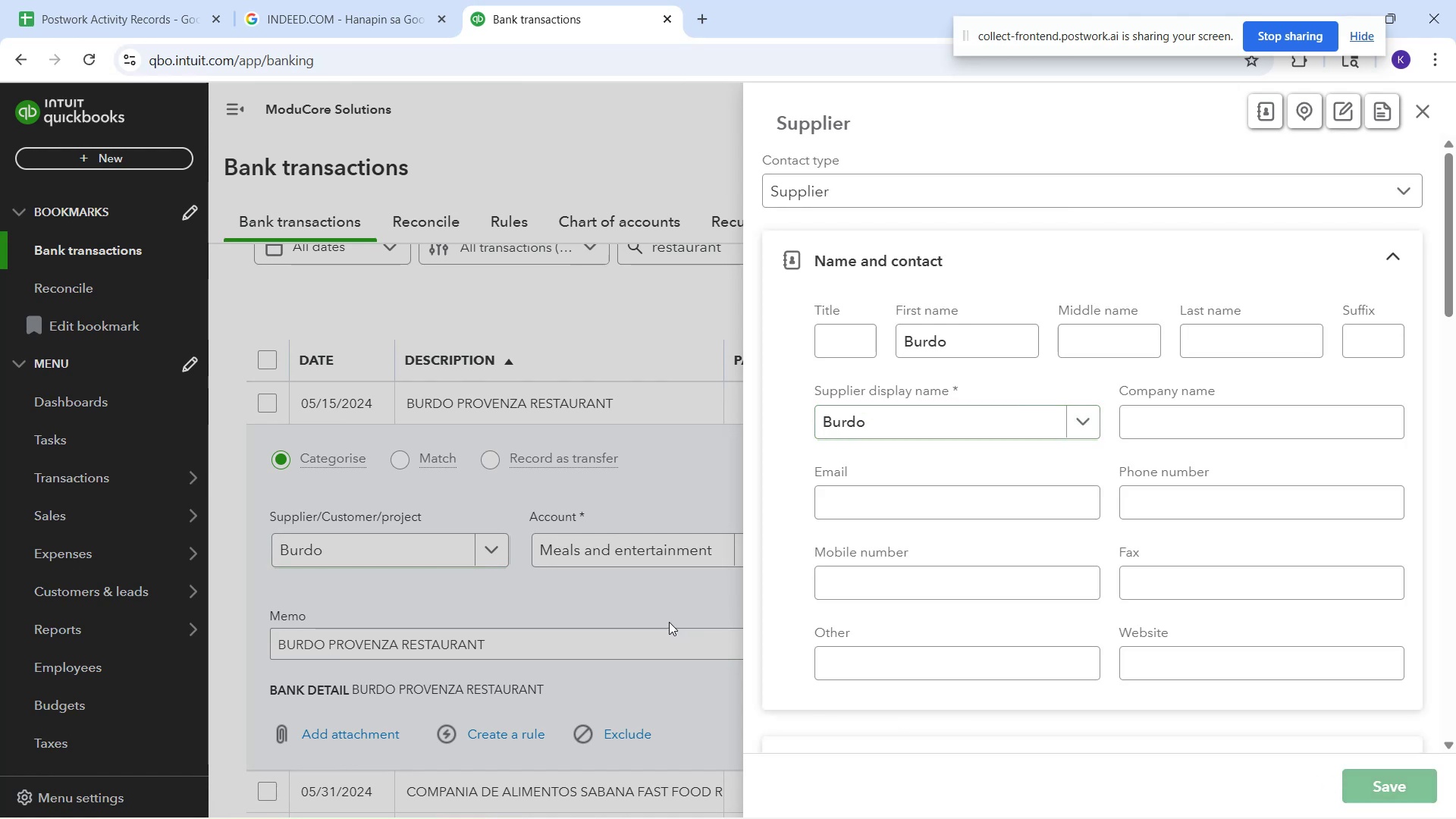 
left_click([568, 696])
 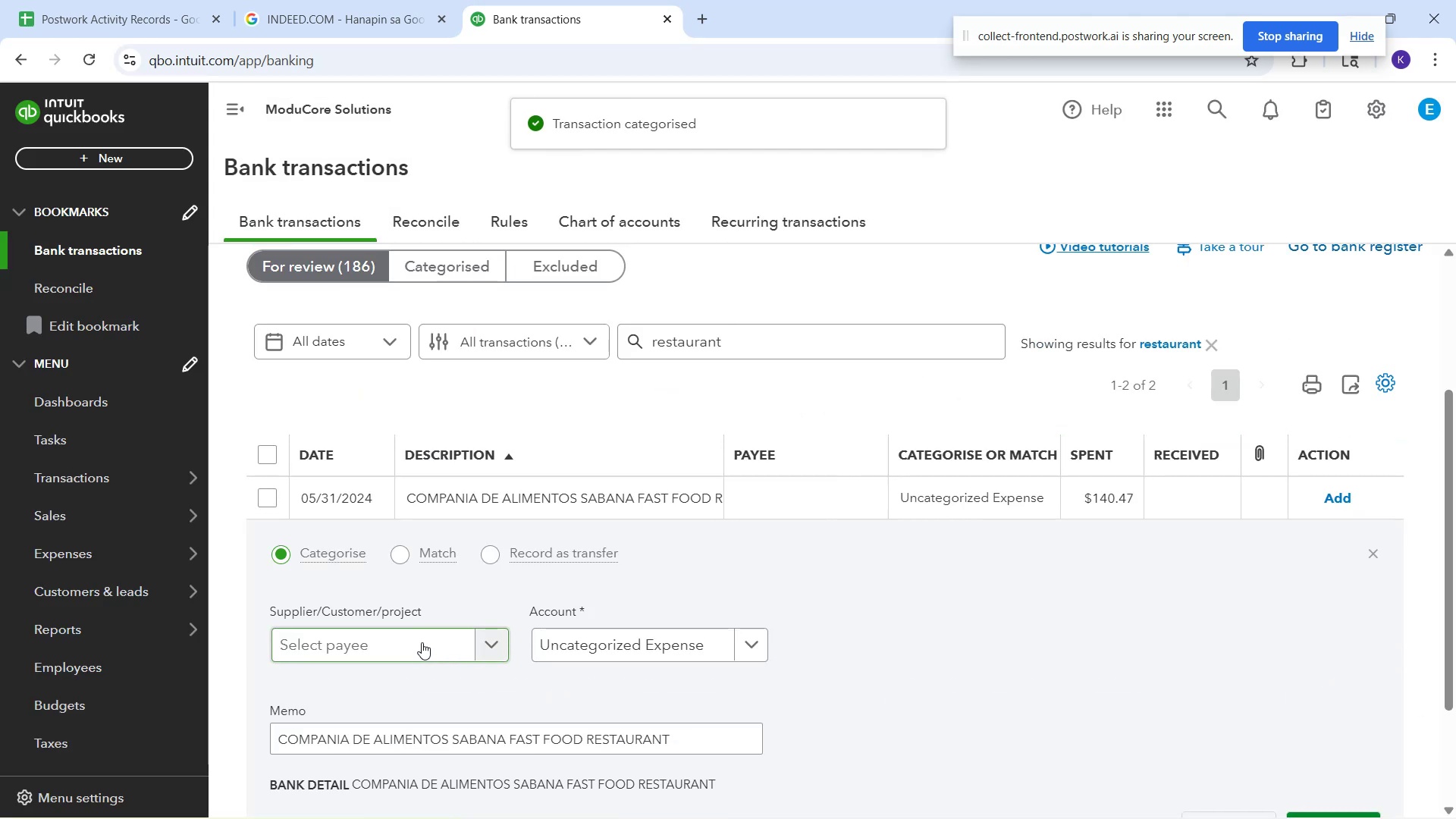 
left_click([422, 642])
 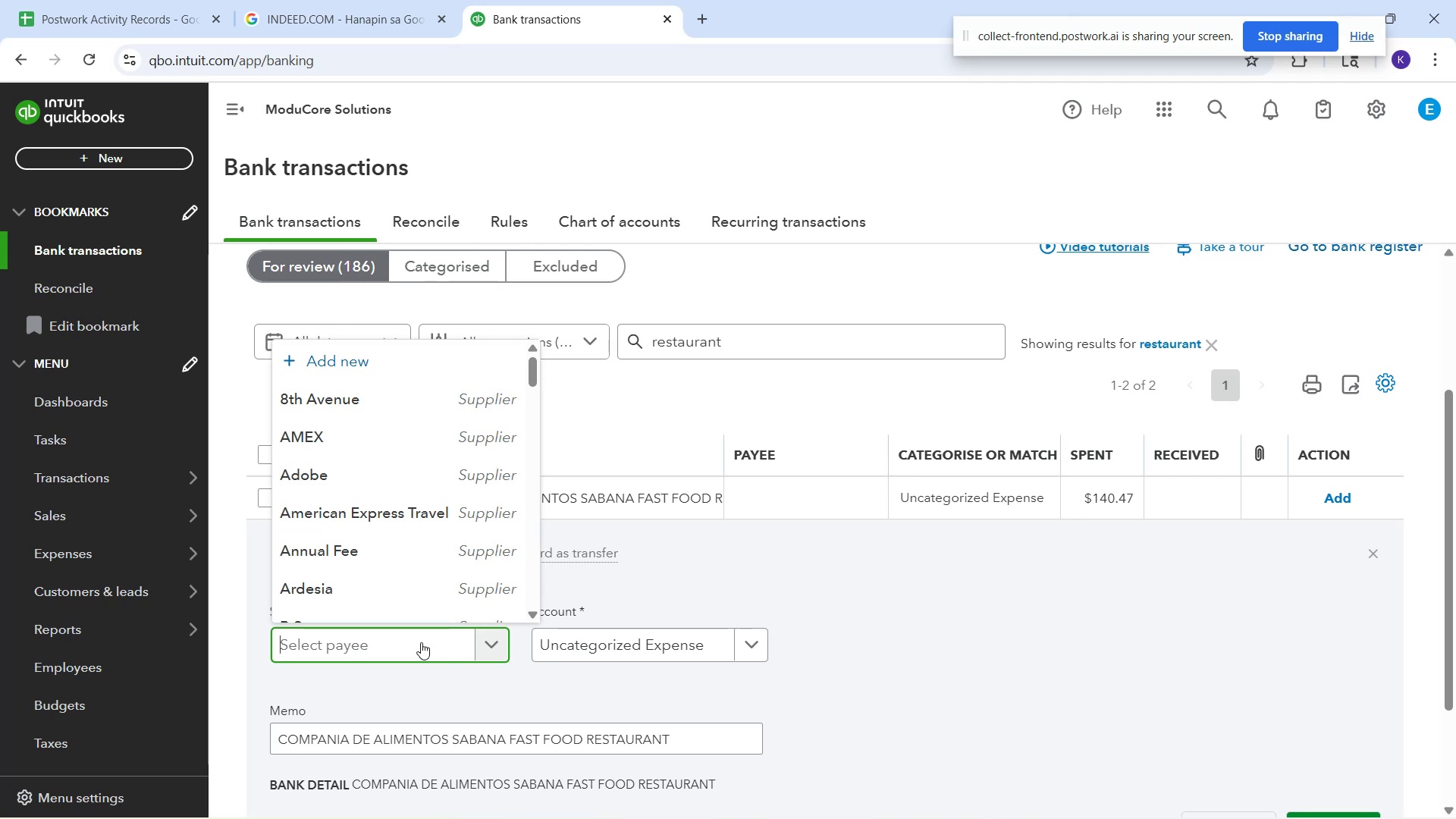 
type(Compania)
 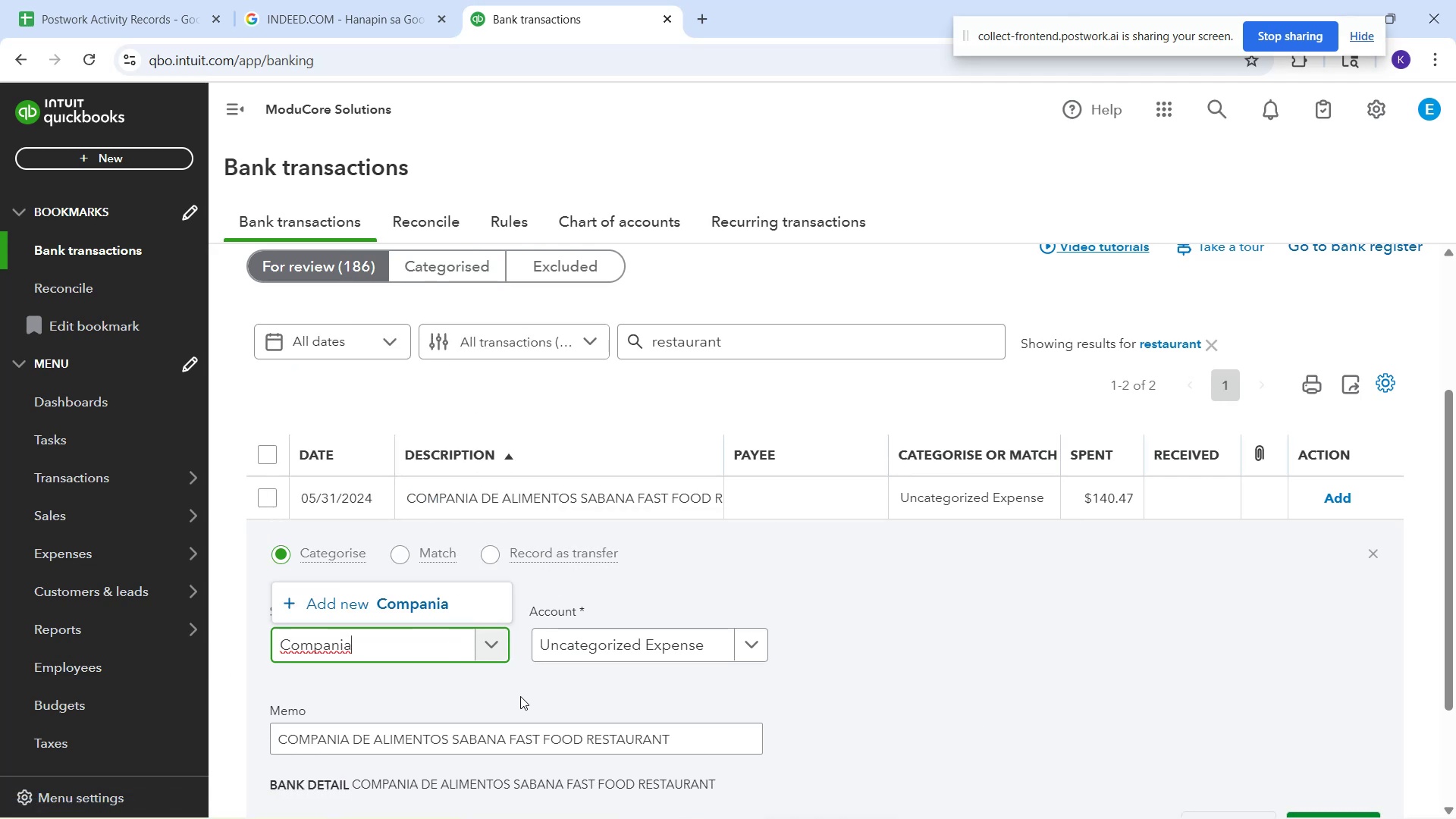 
wait(5.05)
 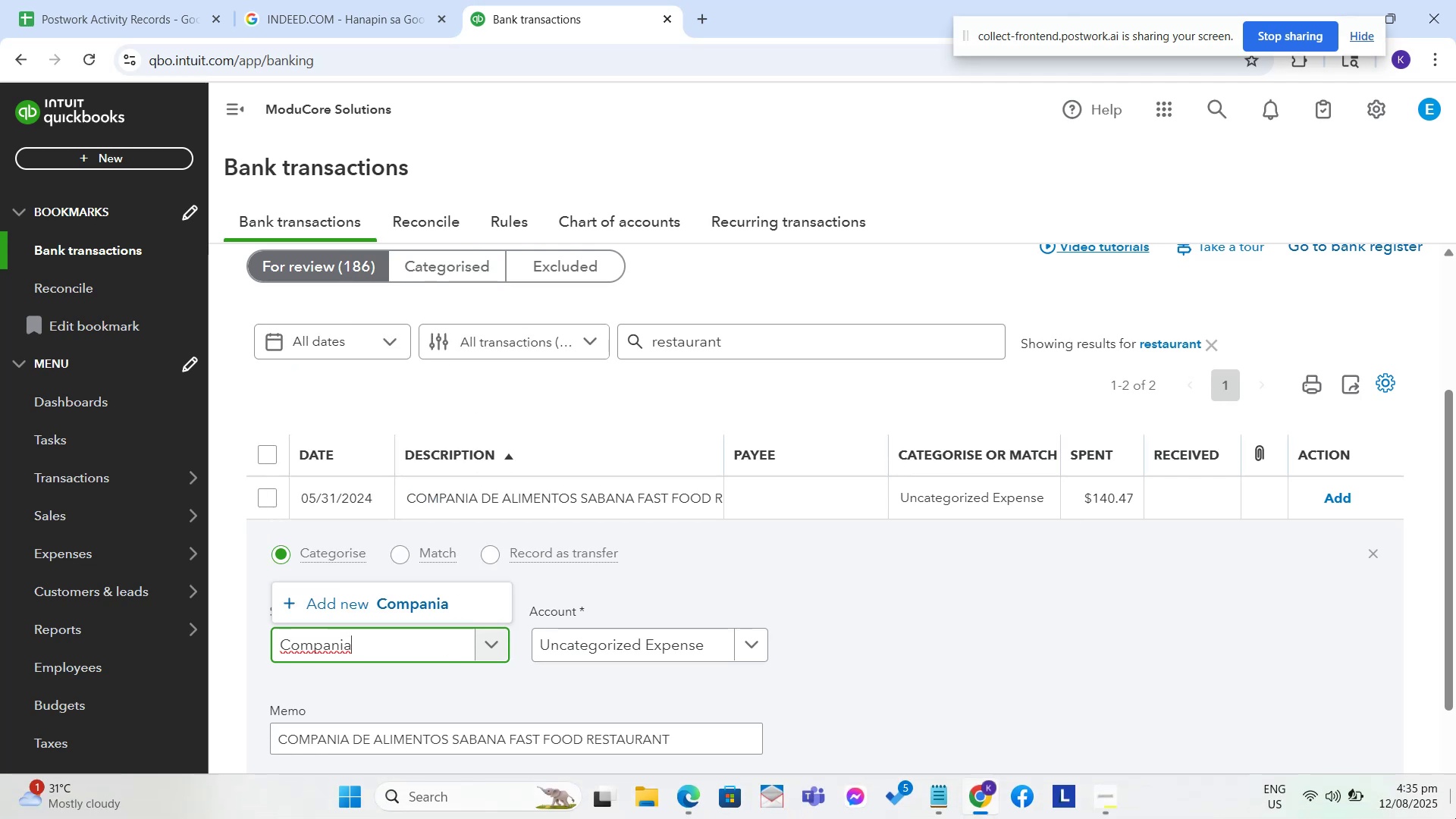 
left_click([448, 586])
 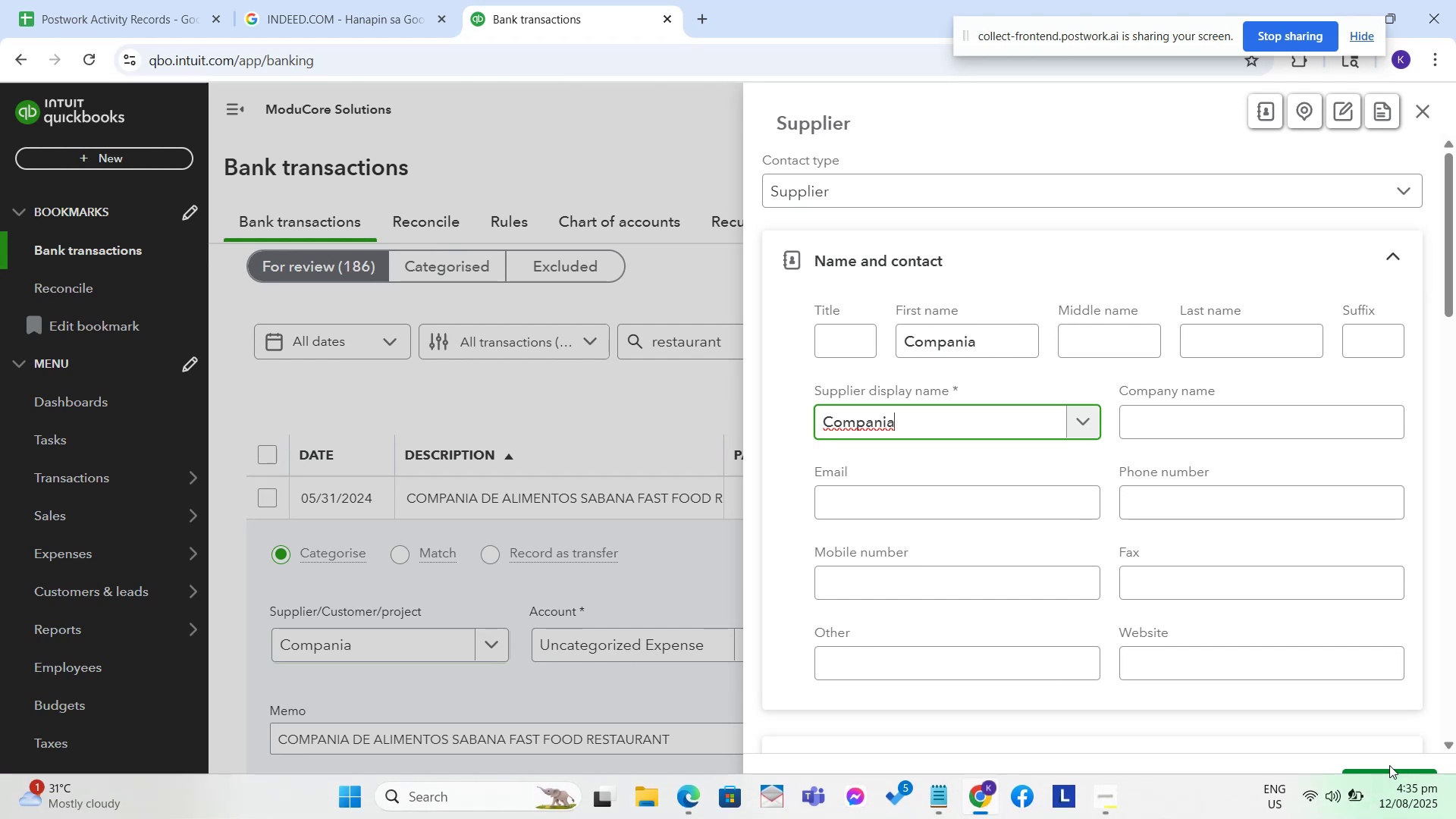 
left_click_drag(start_coordinate=[1390, 774], to_coordinate=[1391, 777])
 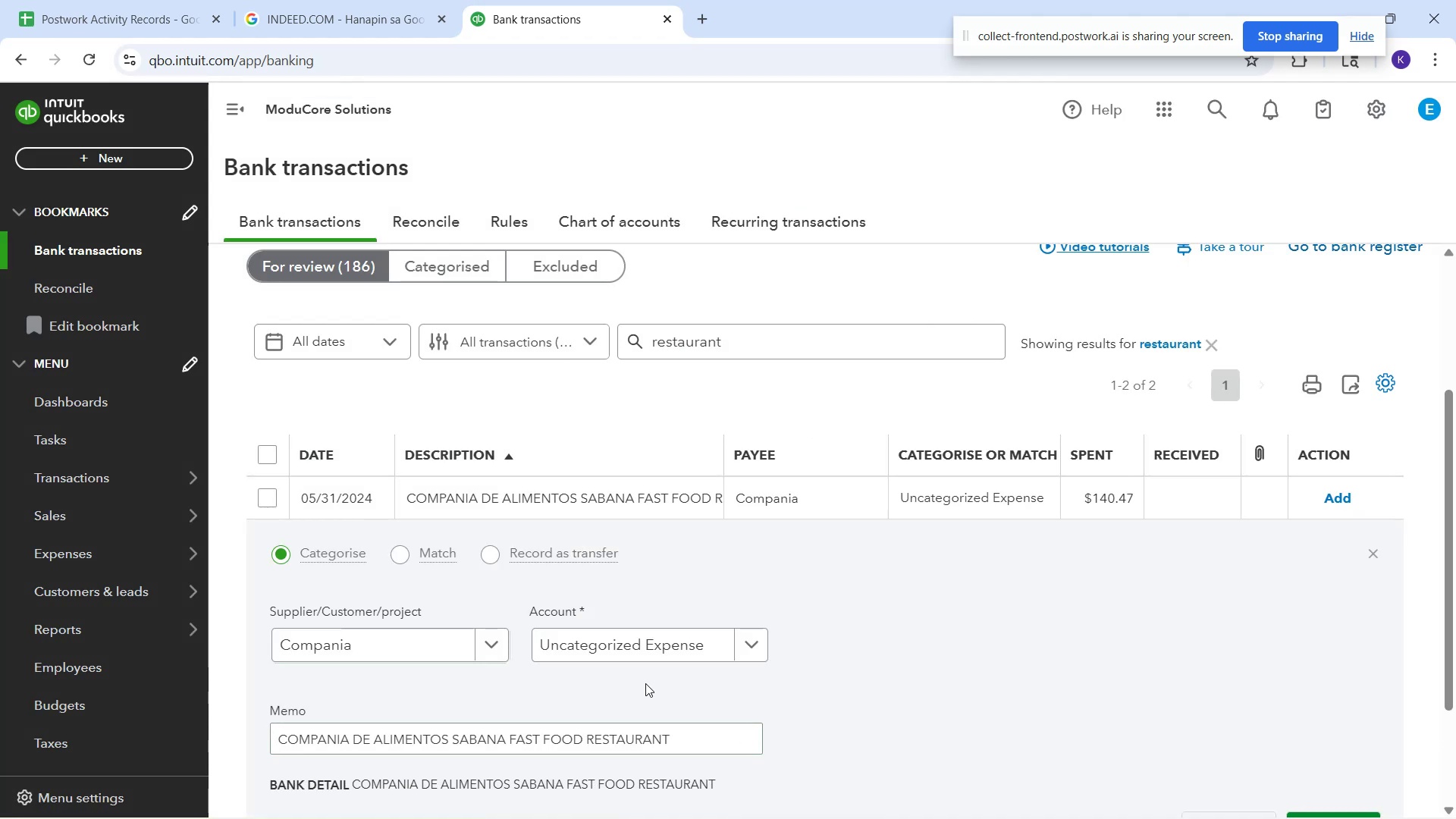 
left_click([631, 644])
 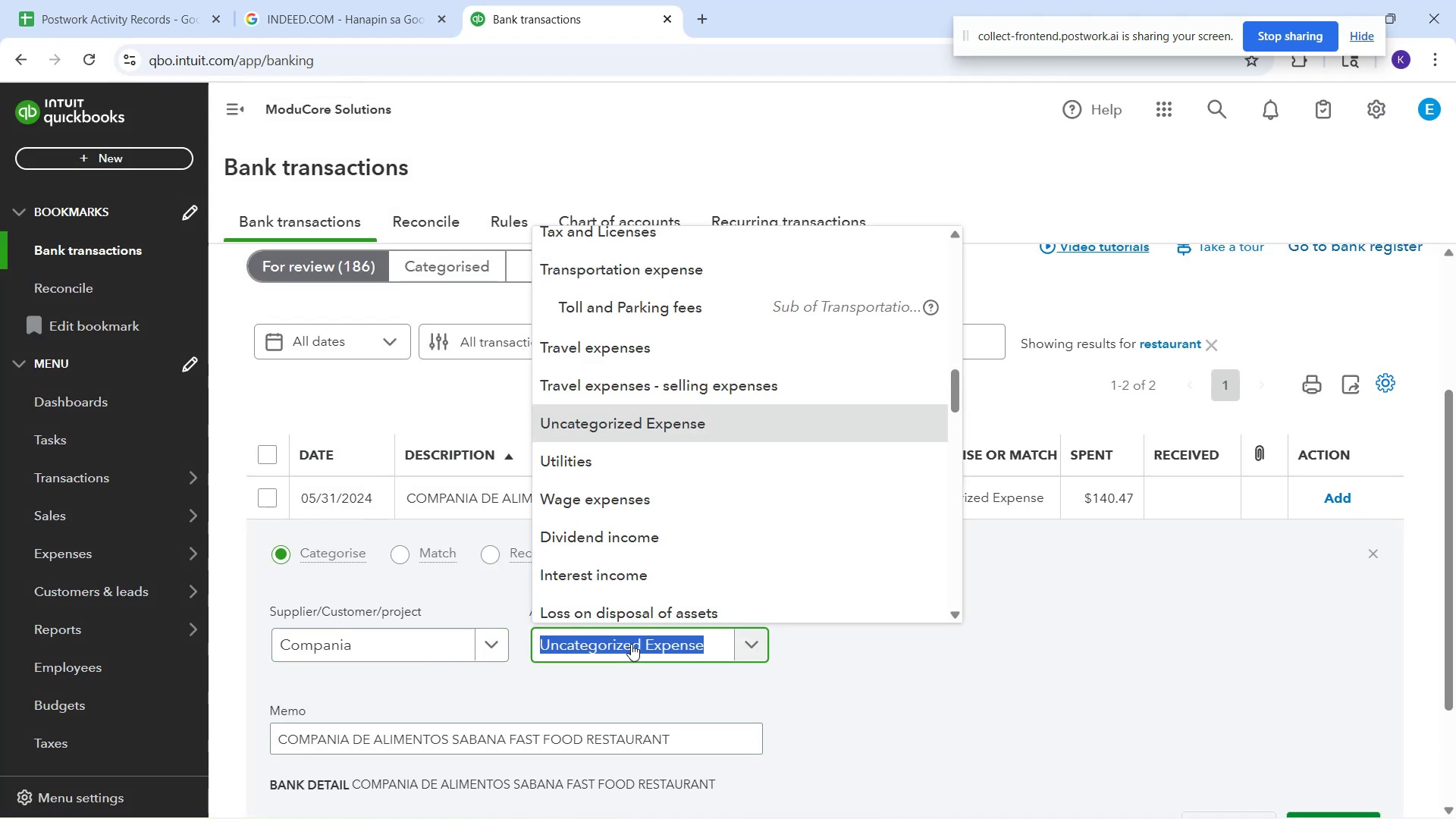 
type(mea)
 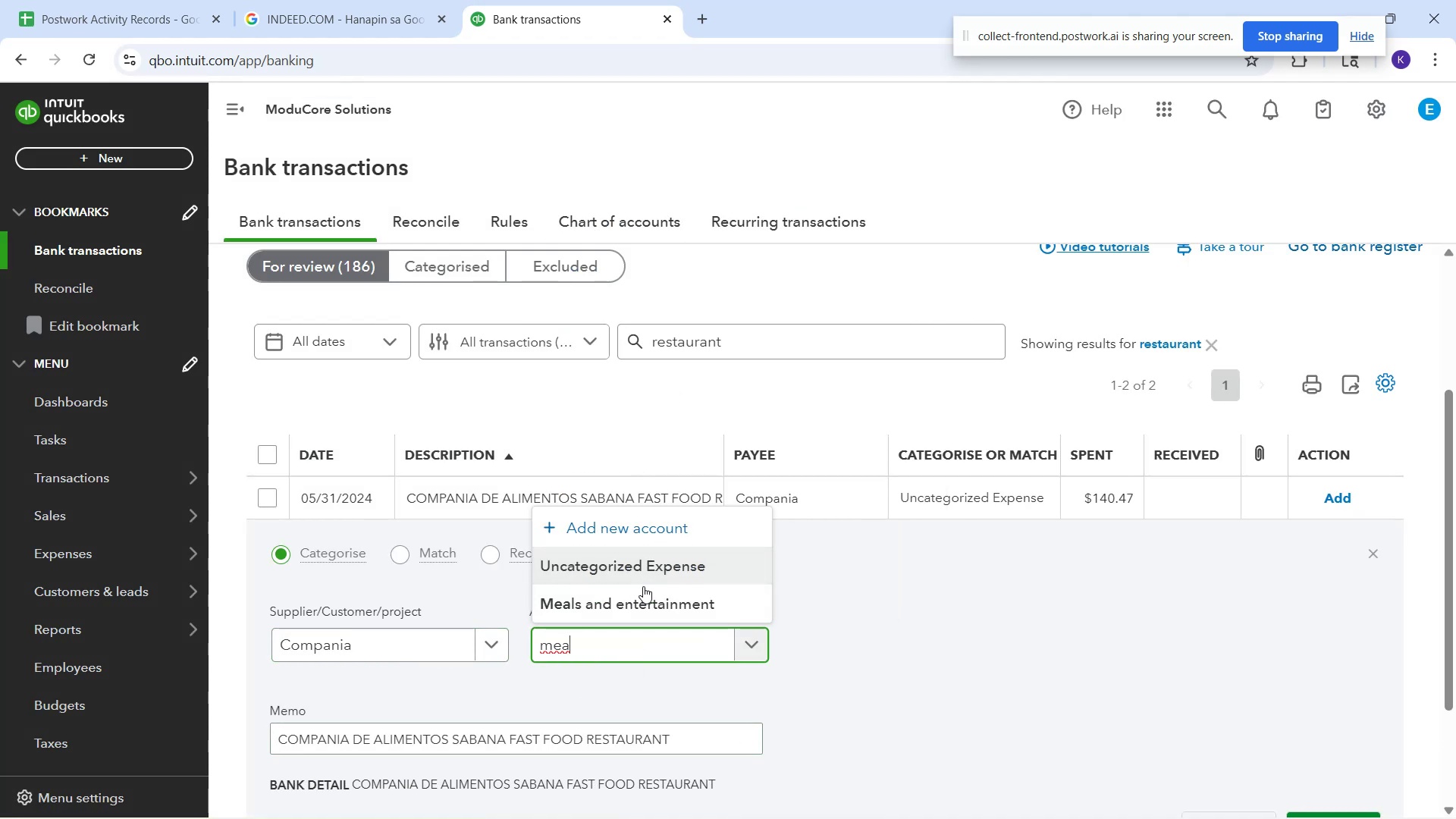 
left_click([643, 591])
 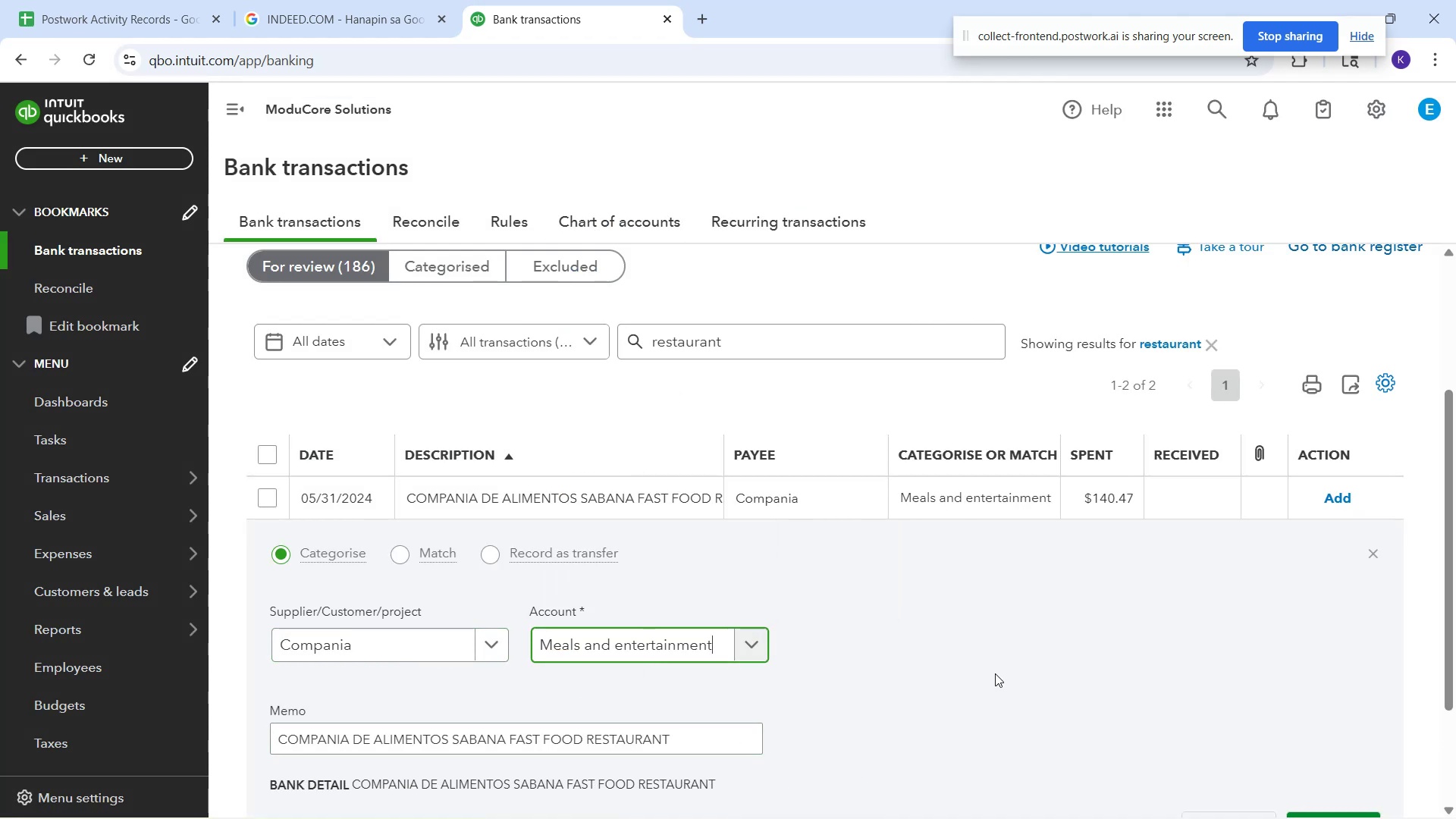 
scroll: coordinate [1043, 640], scroll_direction: down, amount: 1.0
 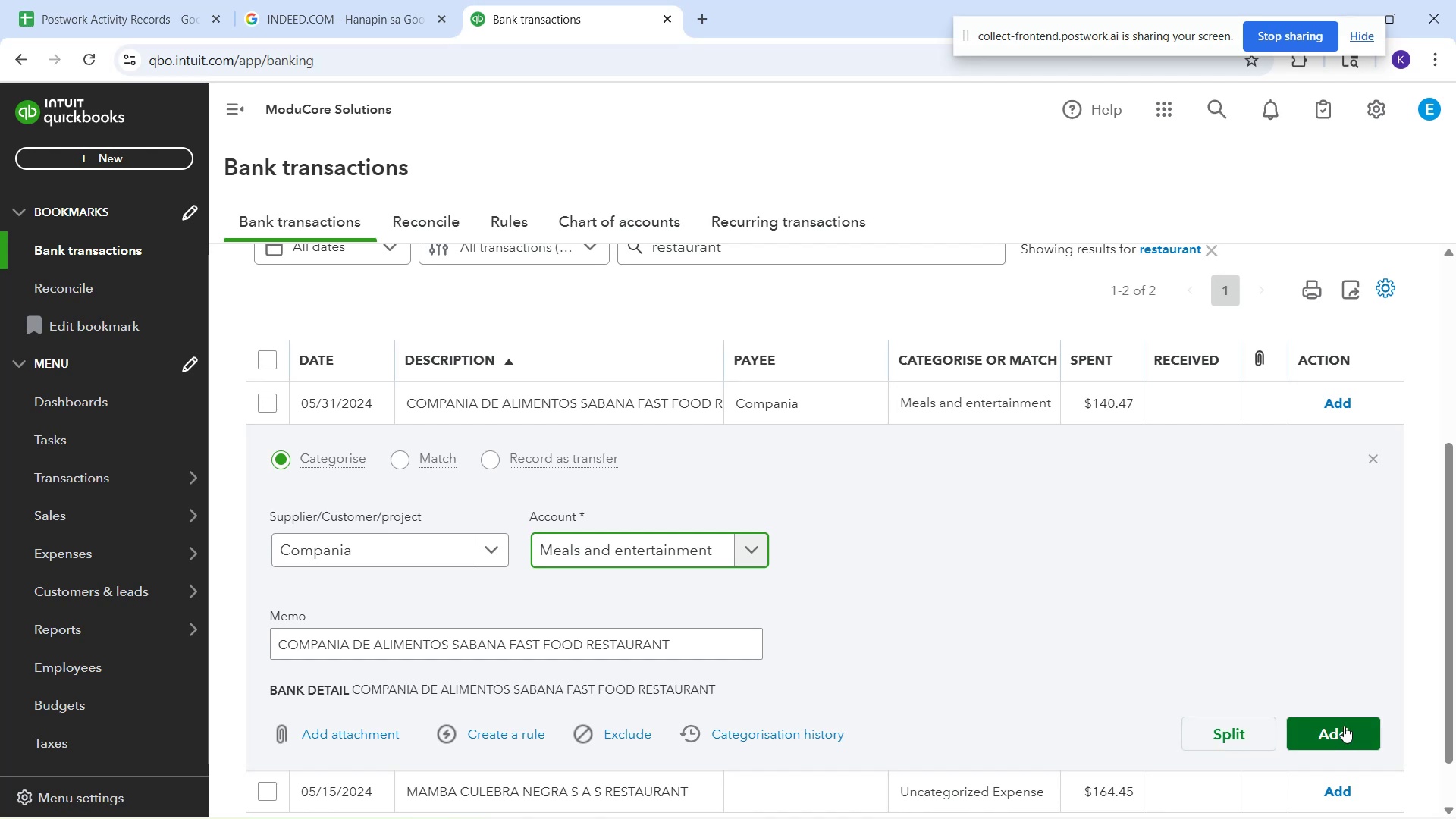 
left_click([1344, 726])
 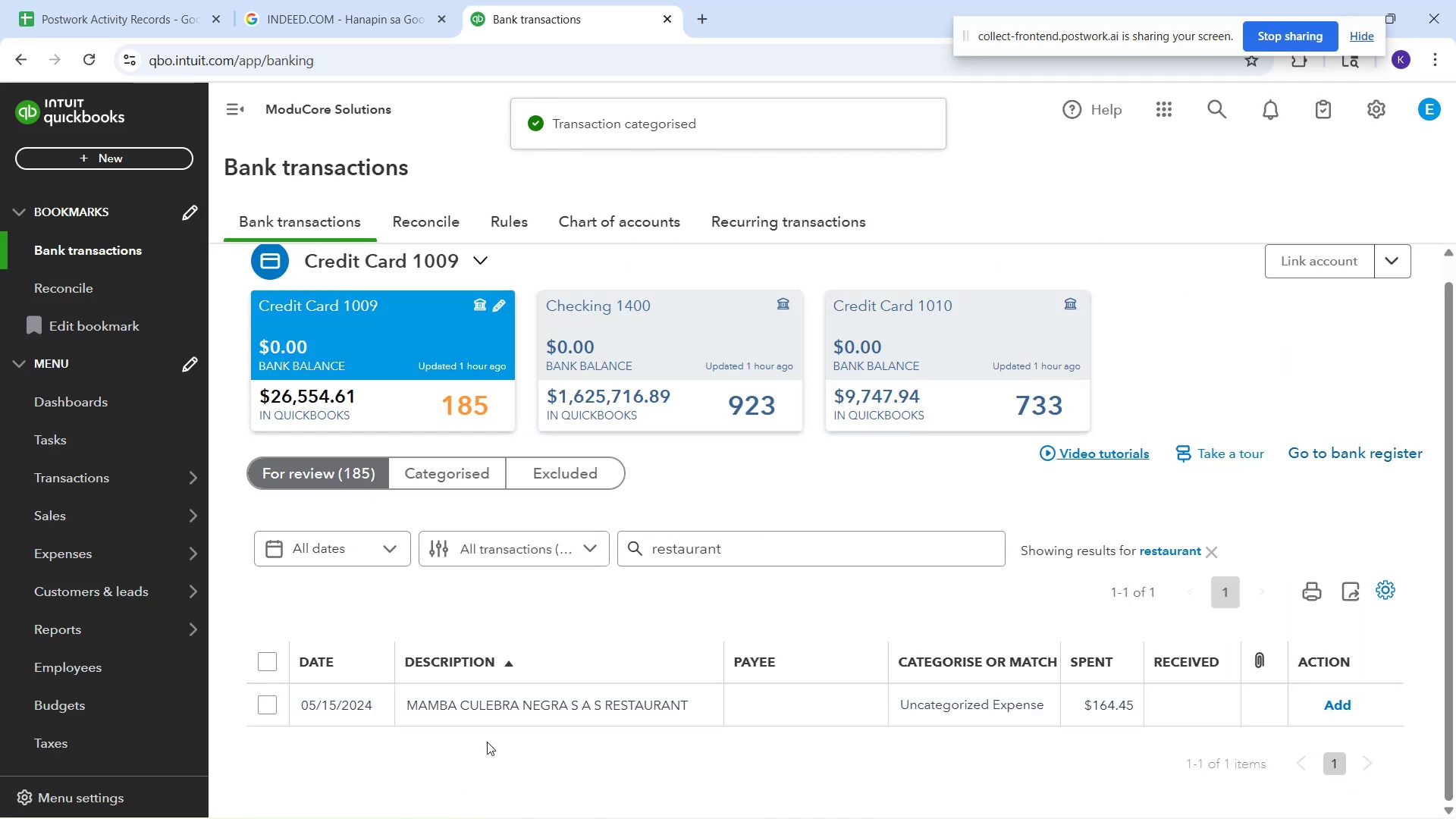 
left_click([494, 723])
 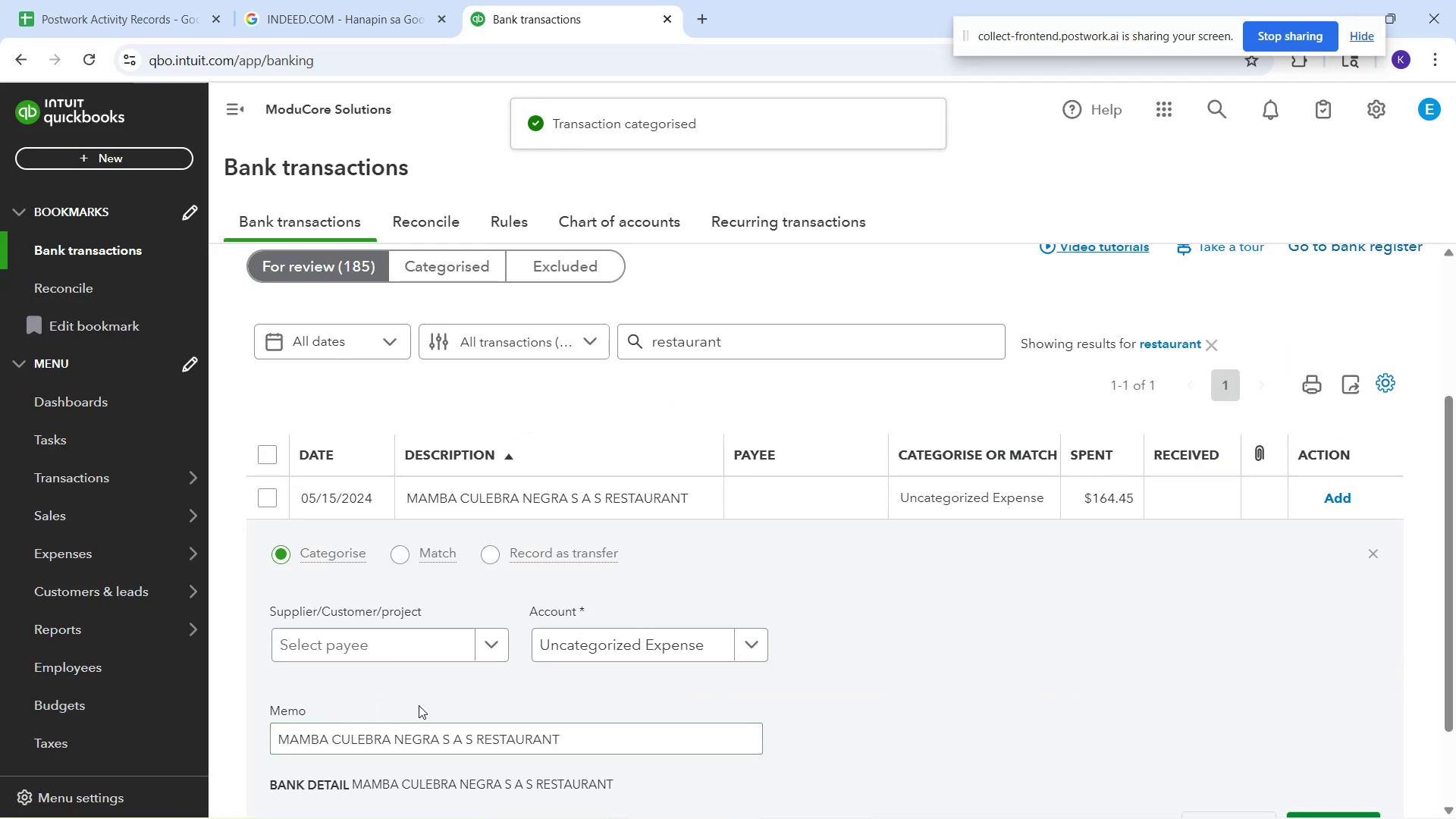 
left_click([412, 650])
 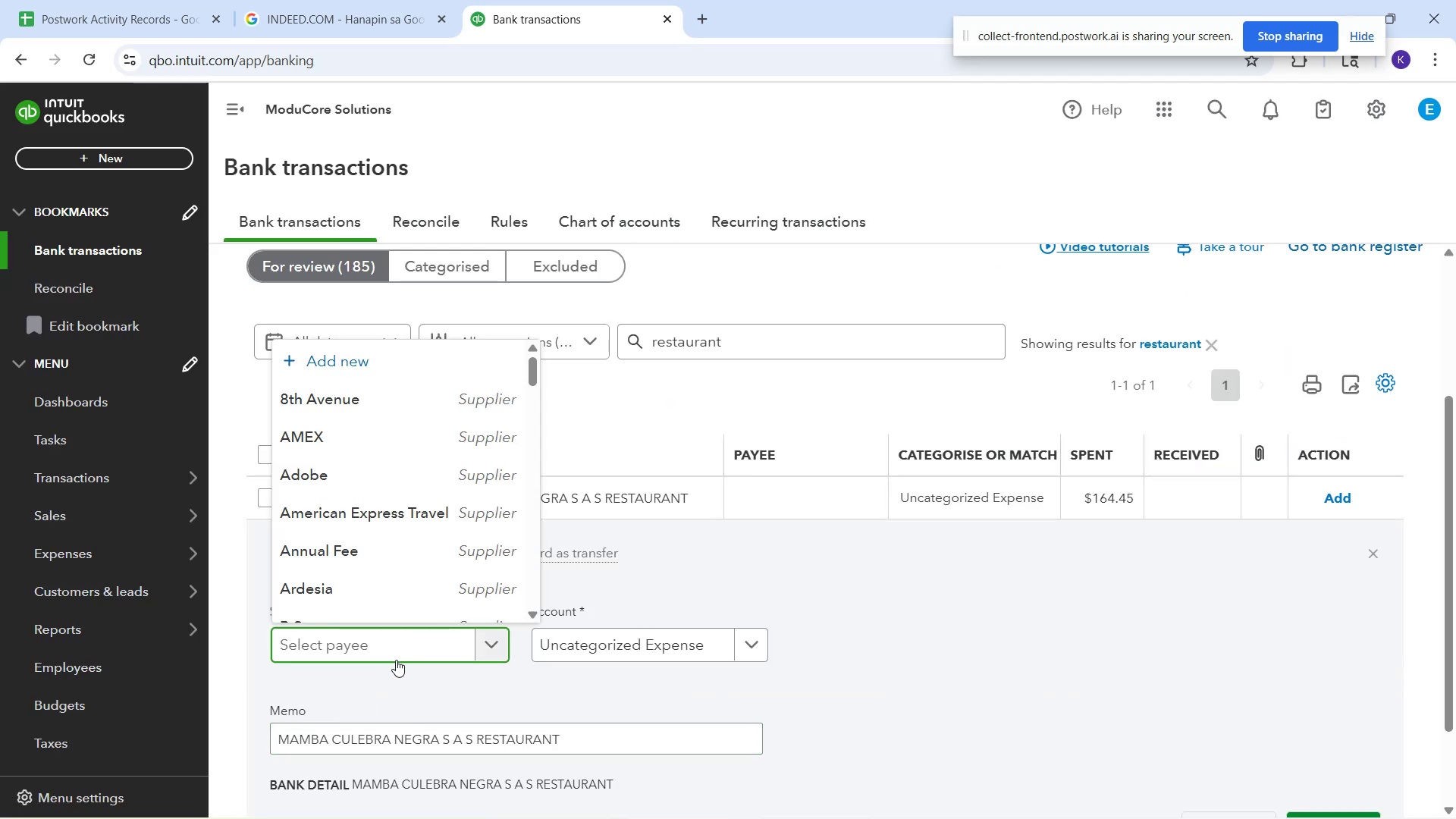 
type(MAmba)
key(Backspace)
key(Backspace)
key(Backspace)
key(Backspace)
type(amba)
 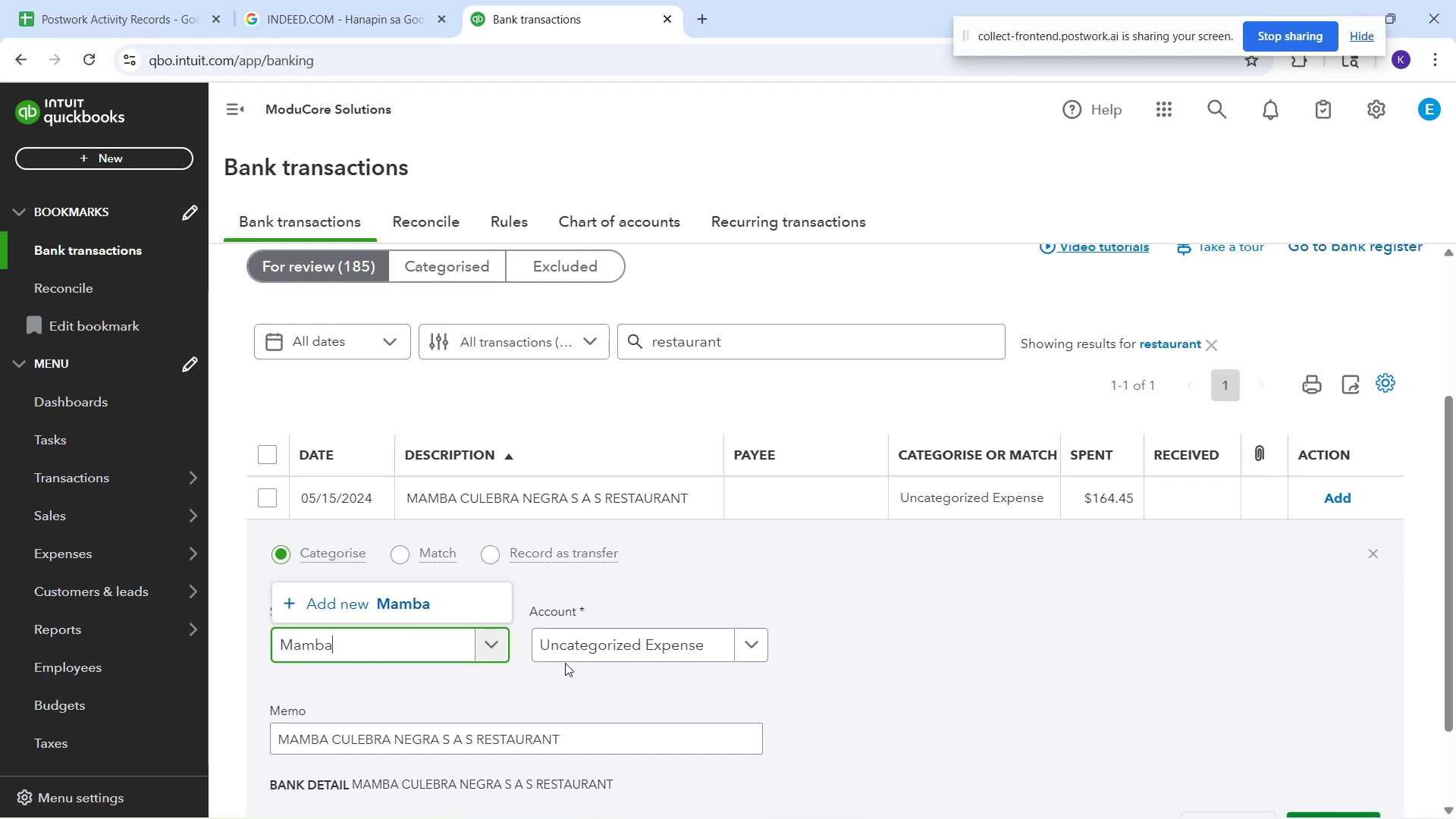 
left_click([599, 650])
 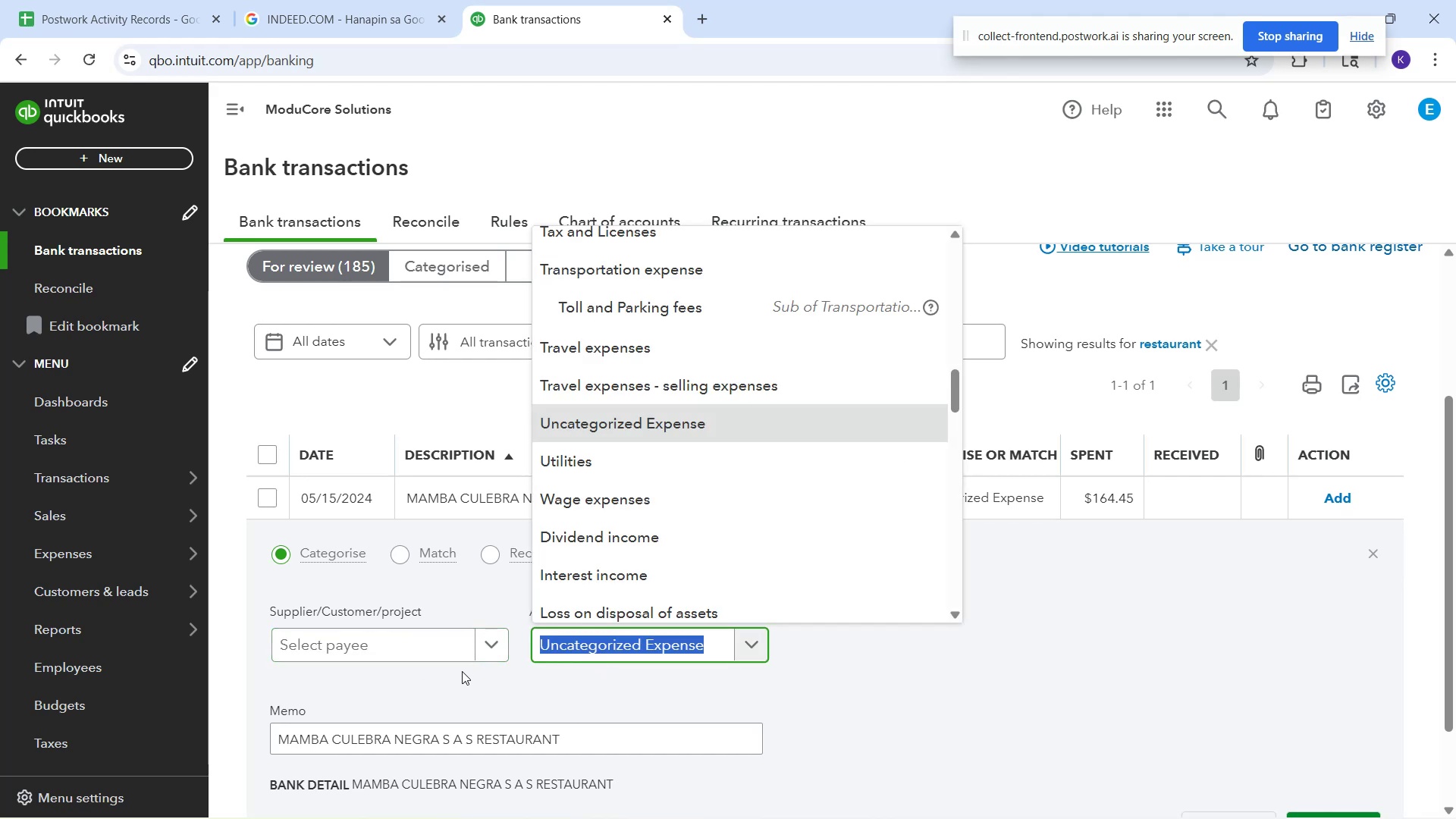 
wait(7.75)
 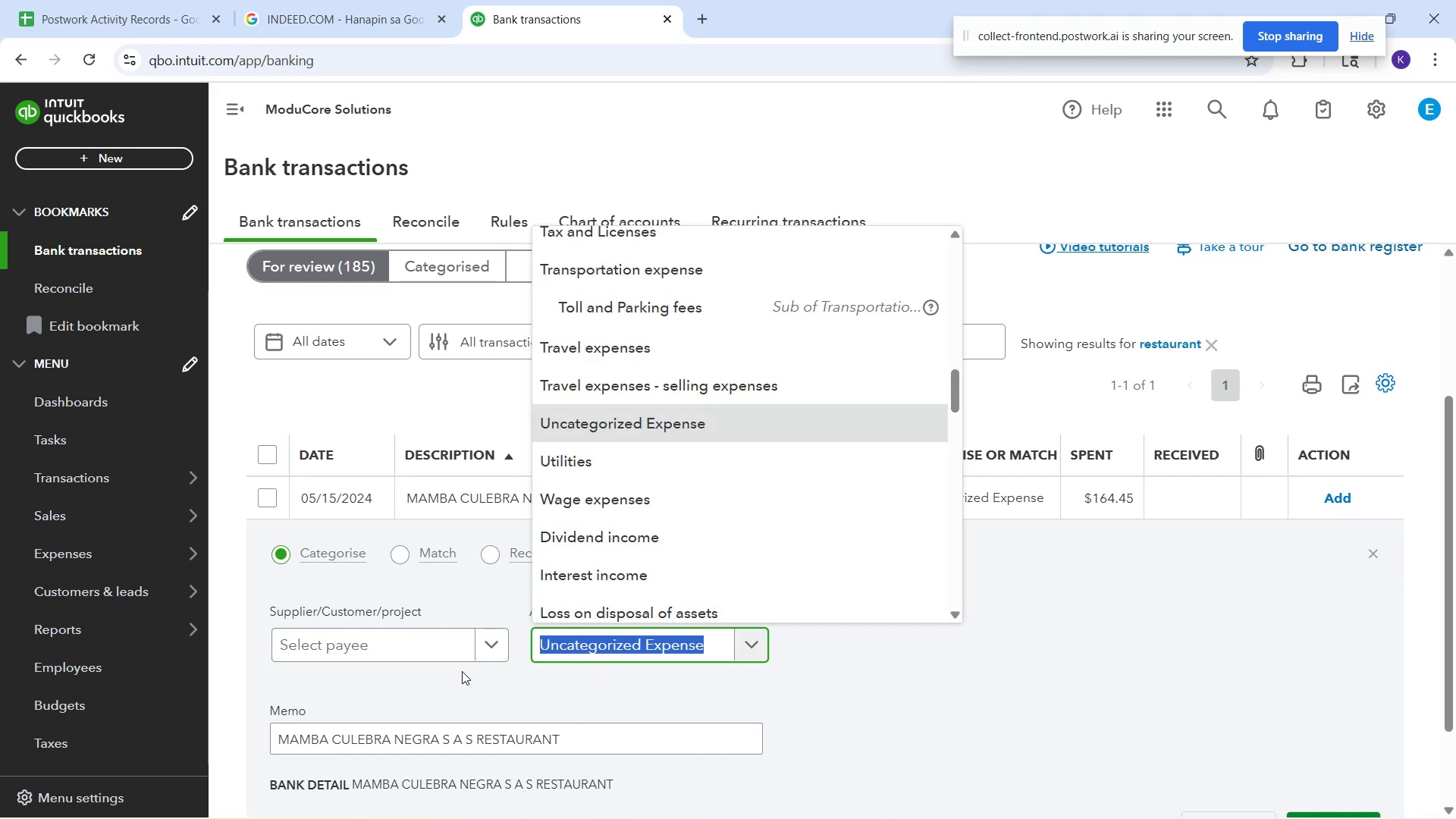 
type(meal)
 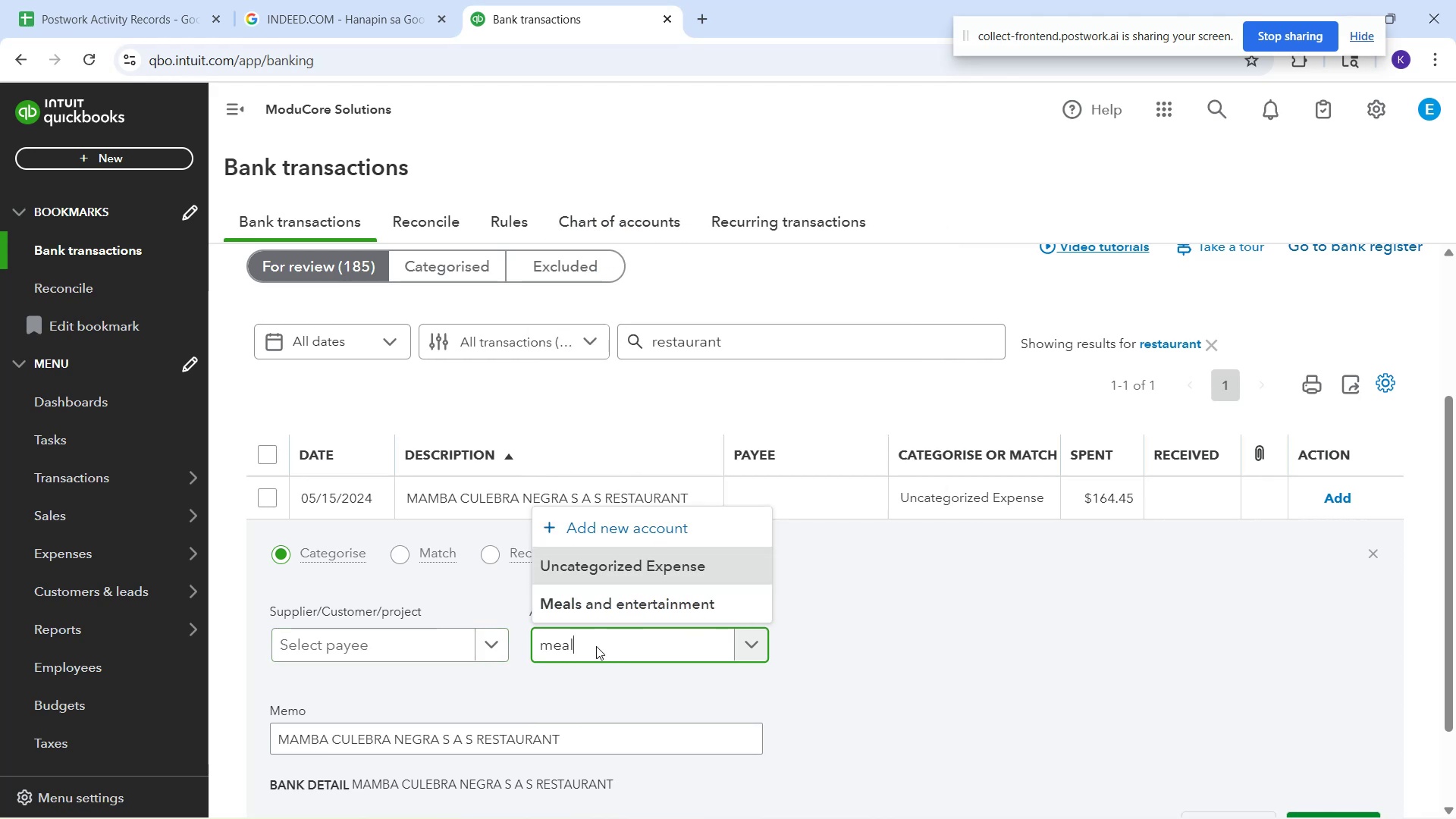 
left_click([624, 600])
 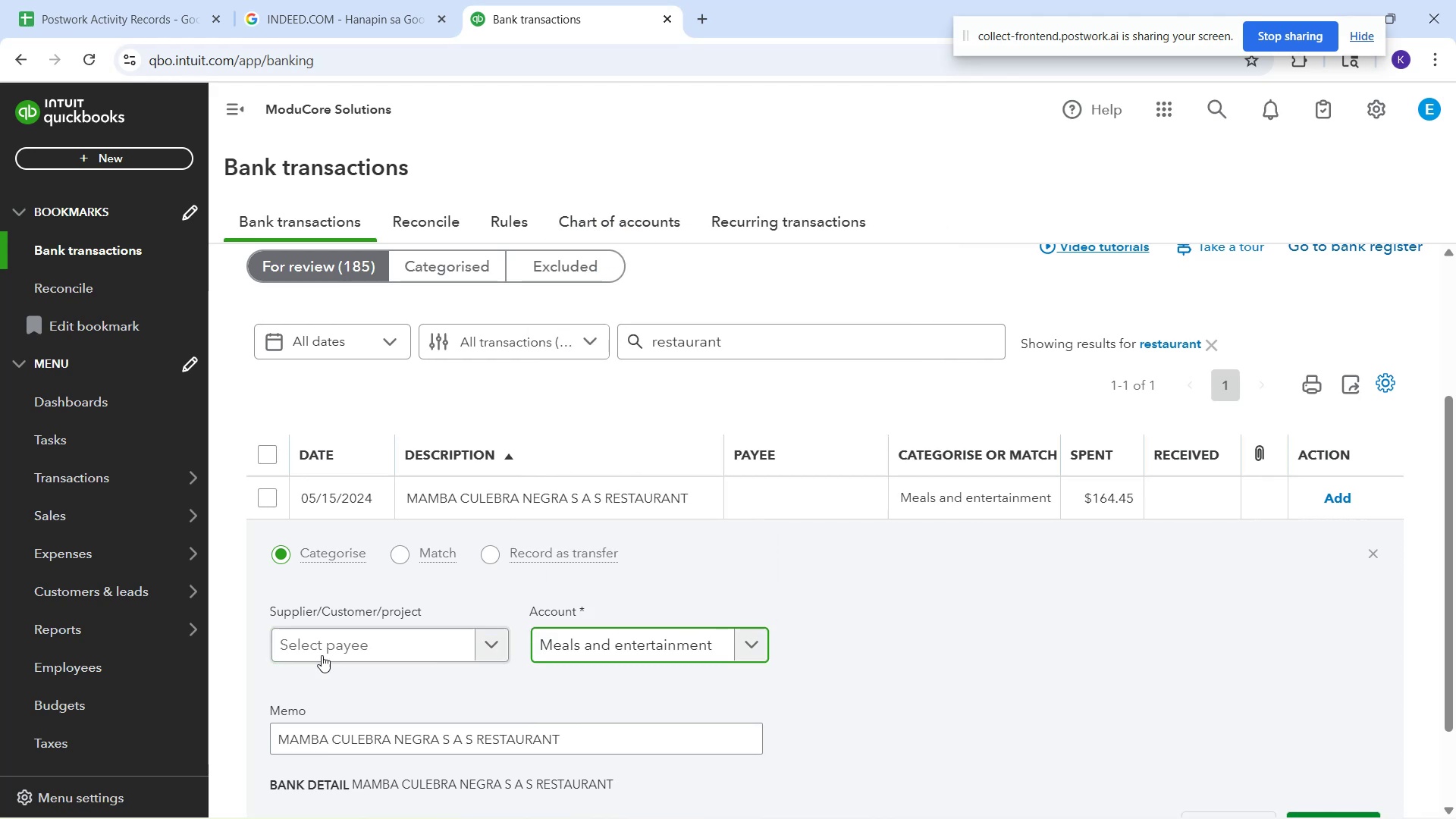 
left_click([322, 648])
 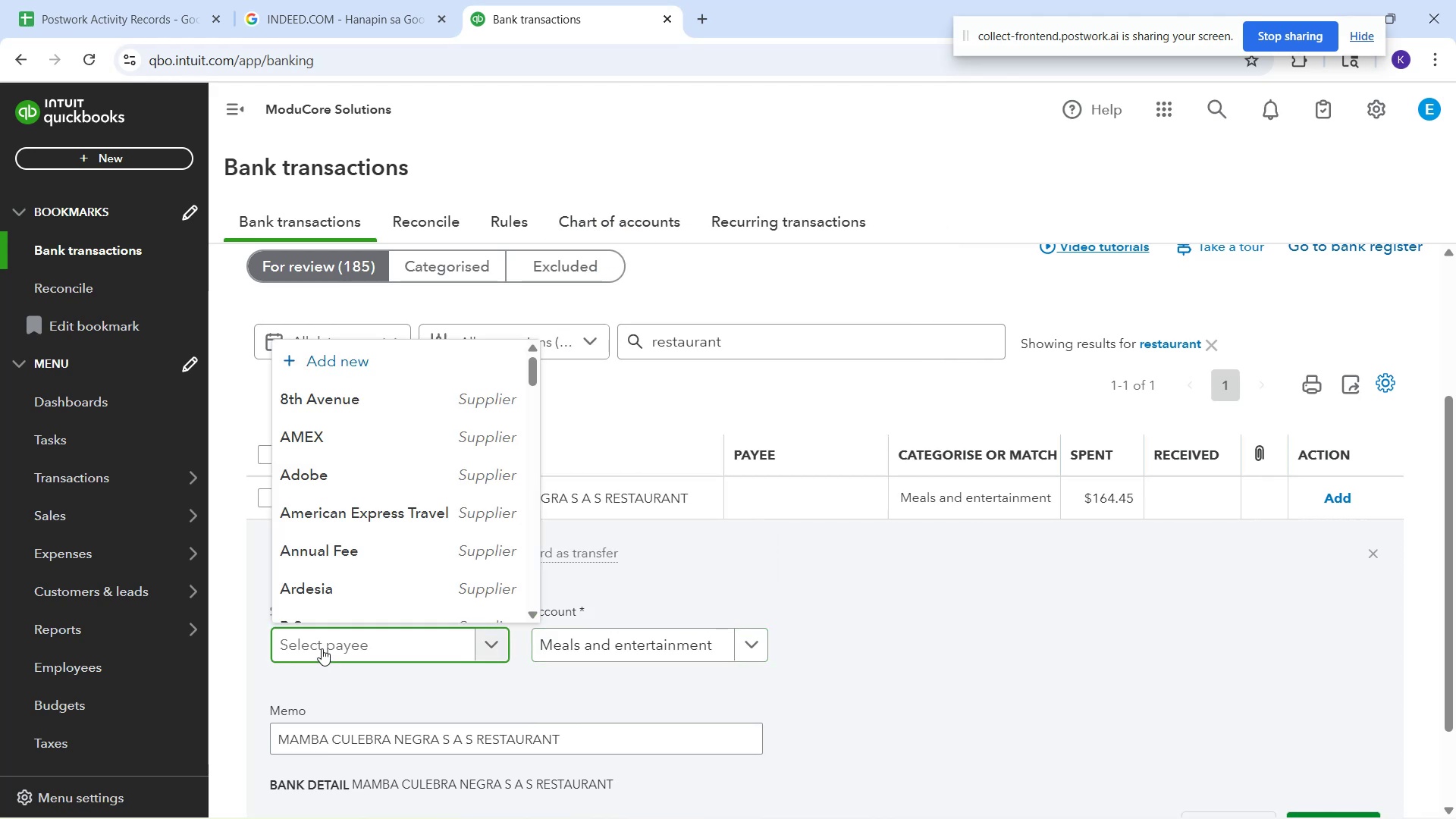 
type(MA)
key(Backspace)
type(amba)
 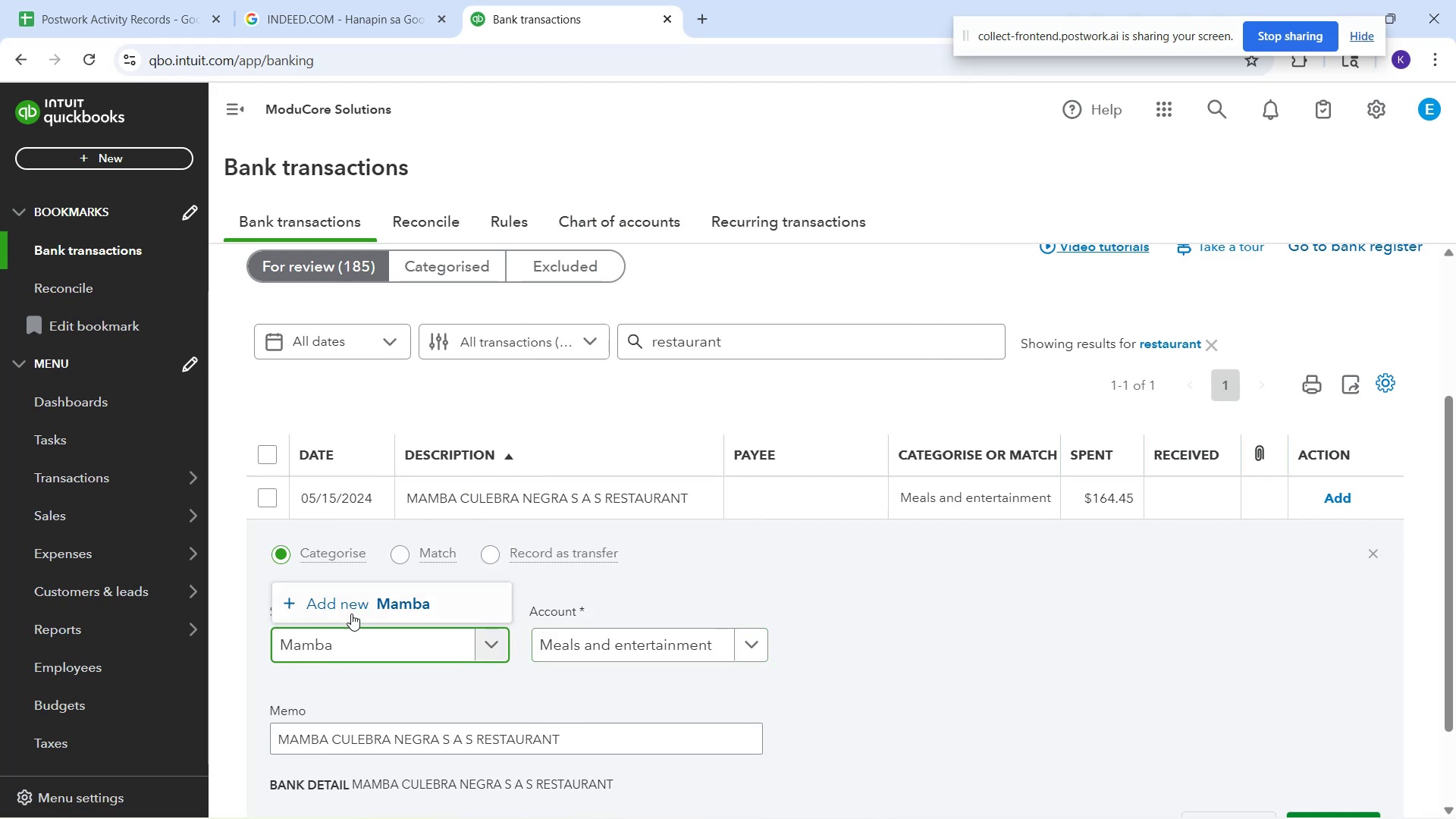 
left_click([356, 607])
 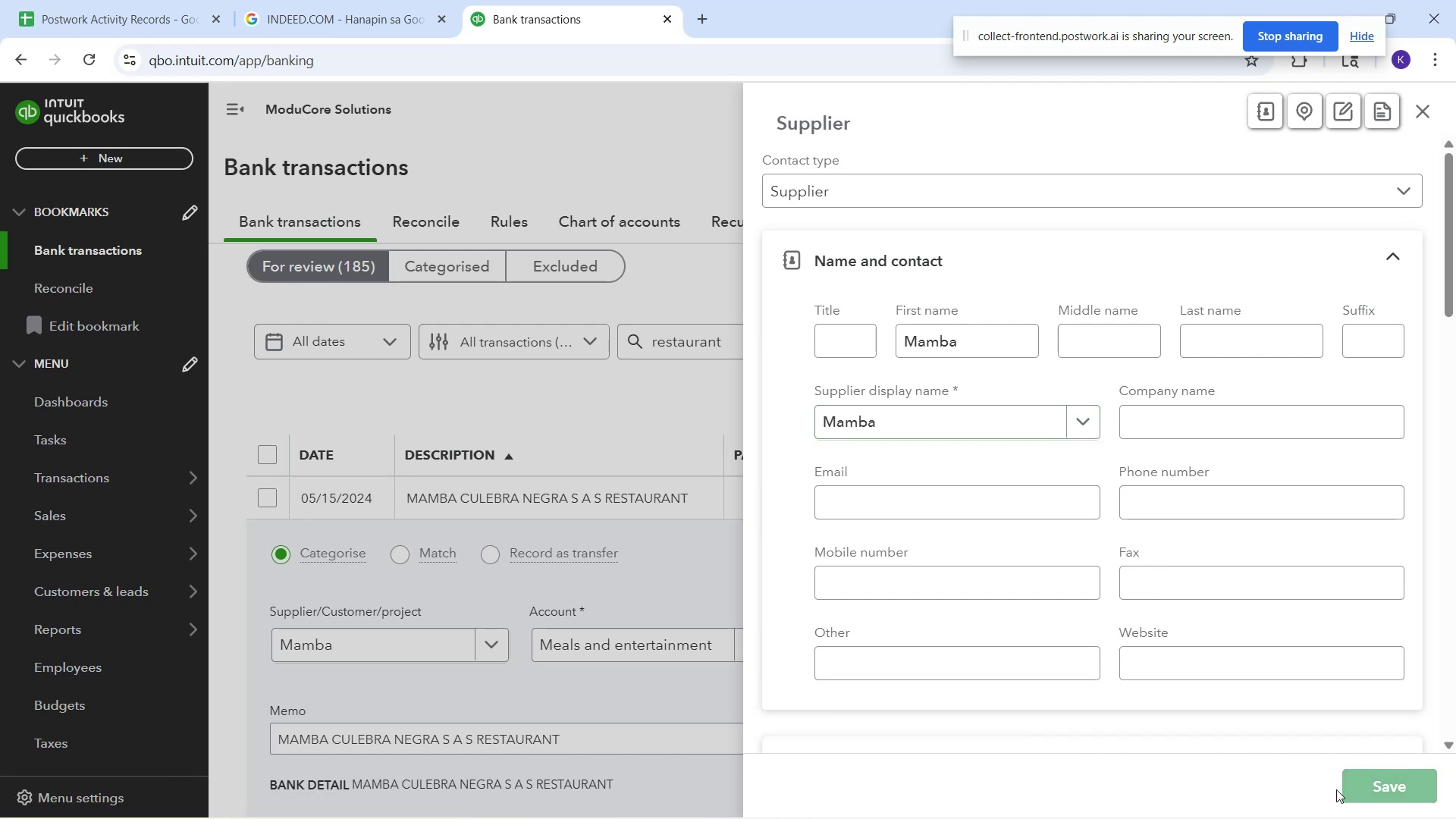 
scroll: coordinate [993, 677], scroll_direction: down, amount: 3.0
 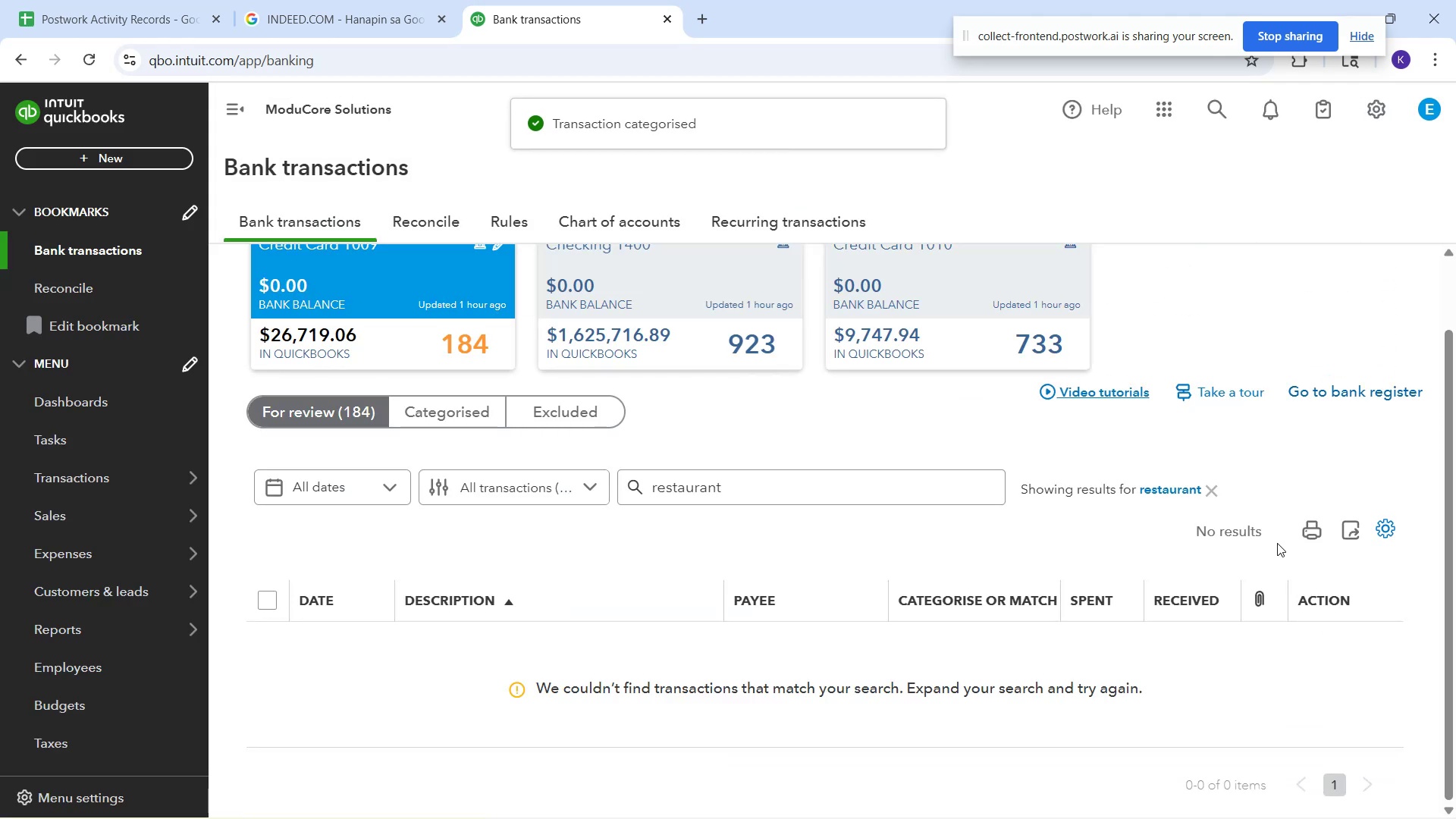 
left_click([1212, 494])
 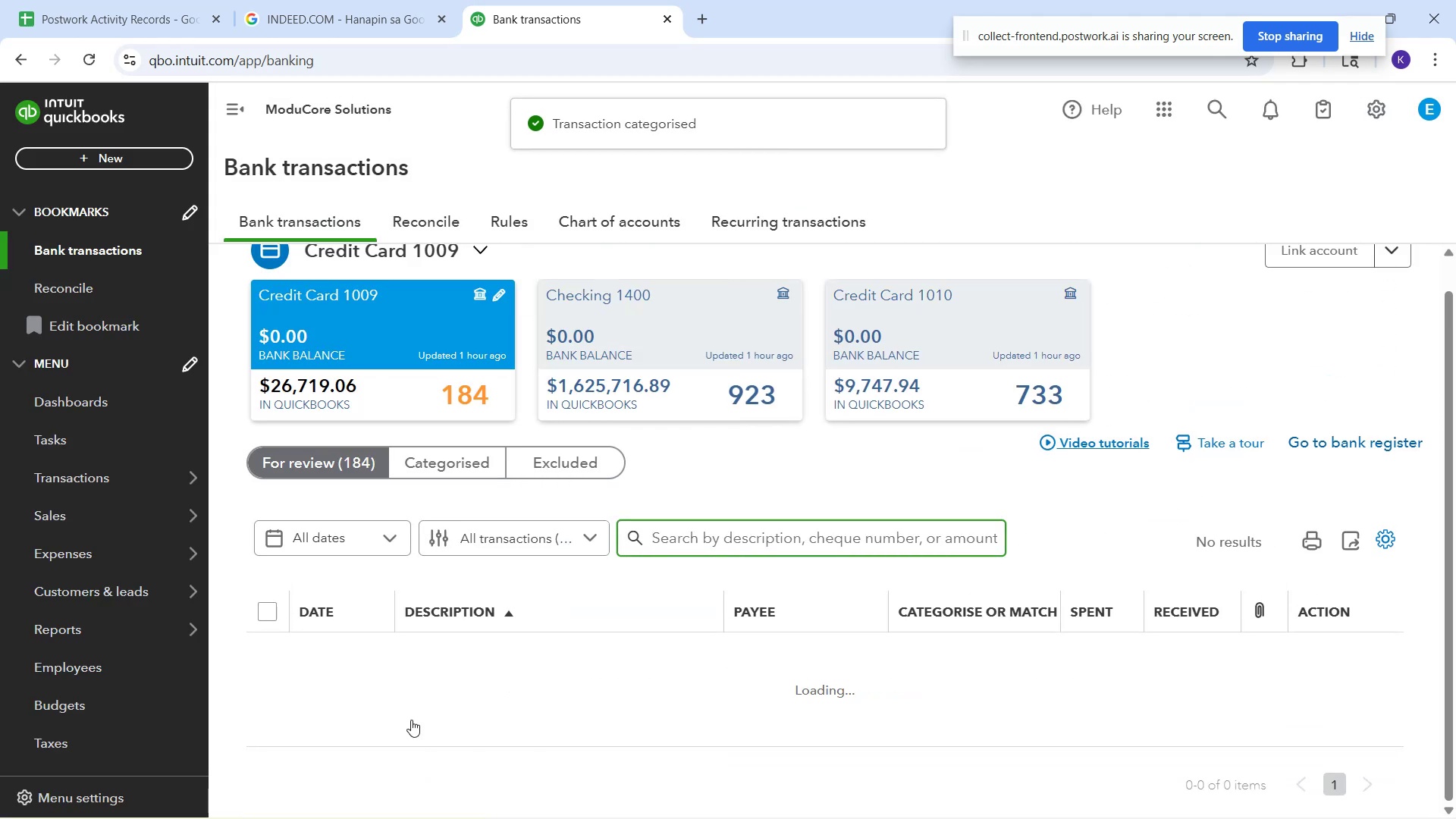 
scroll: coordinate [519, 673], scroll_direction: down, amount: 5.0
 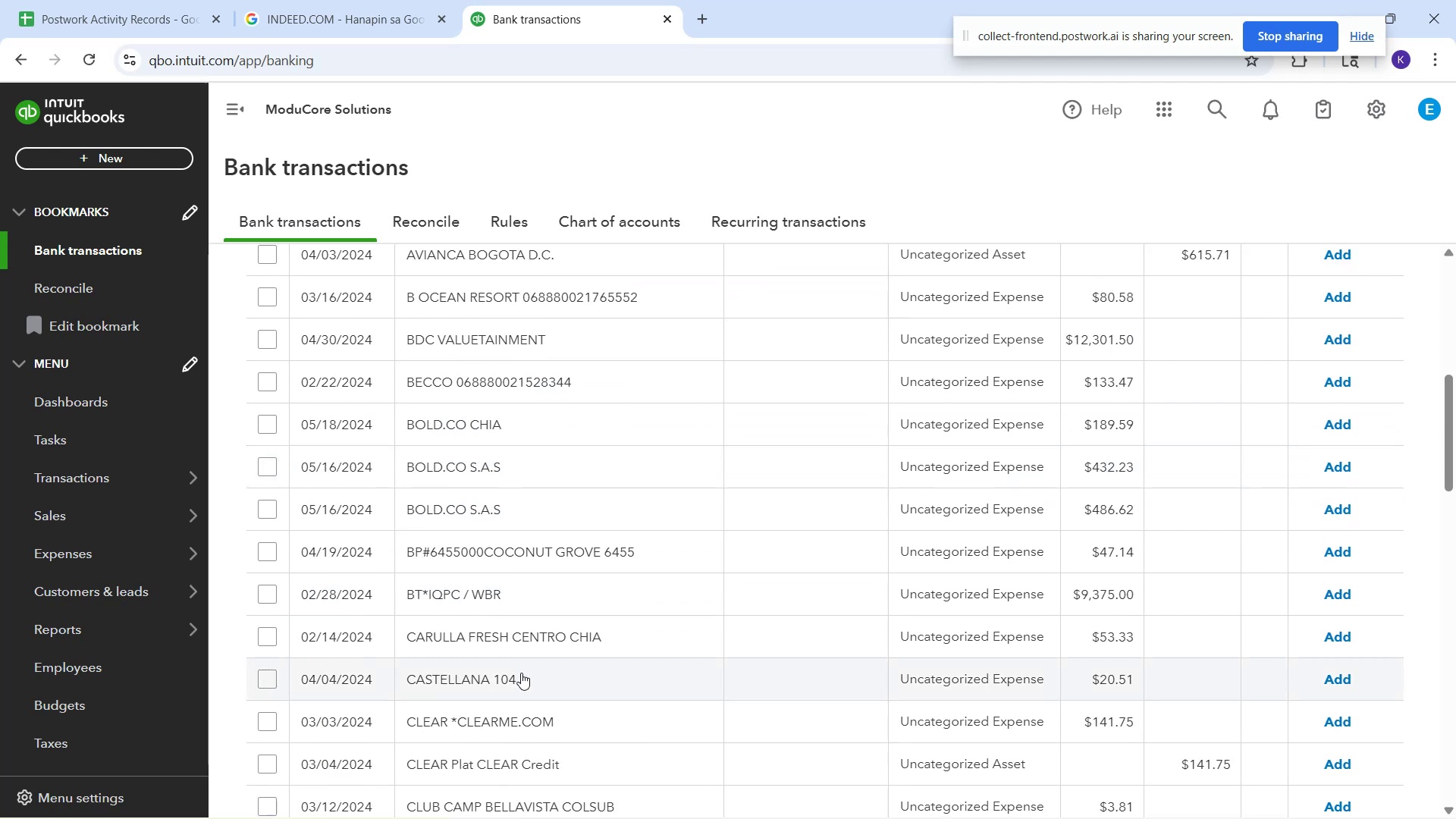 
scroll: coordinate [637, 634], scroll_direction: up, amount: 3.0
 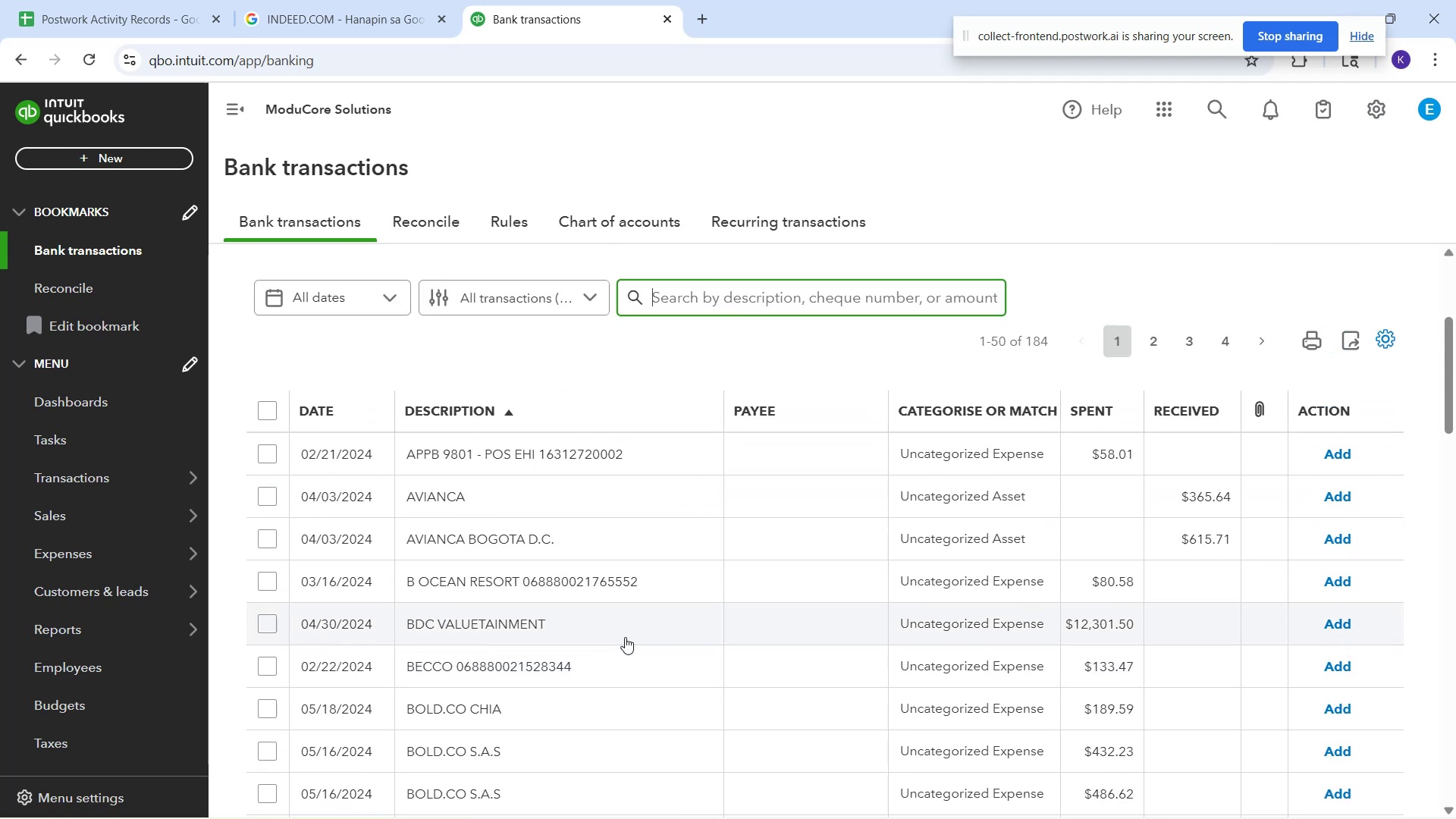 
scroll: coordinate [548, 603], scroll_direction: down, amount: 7.0
 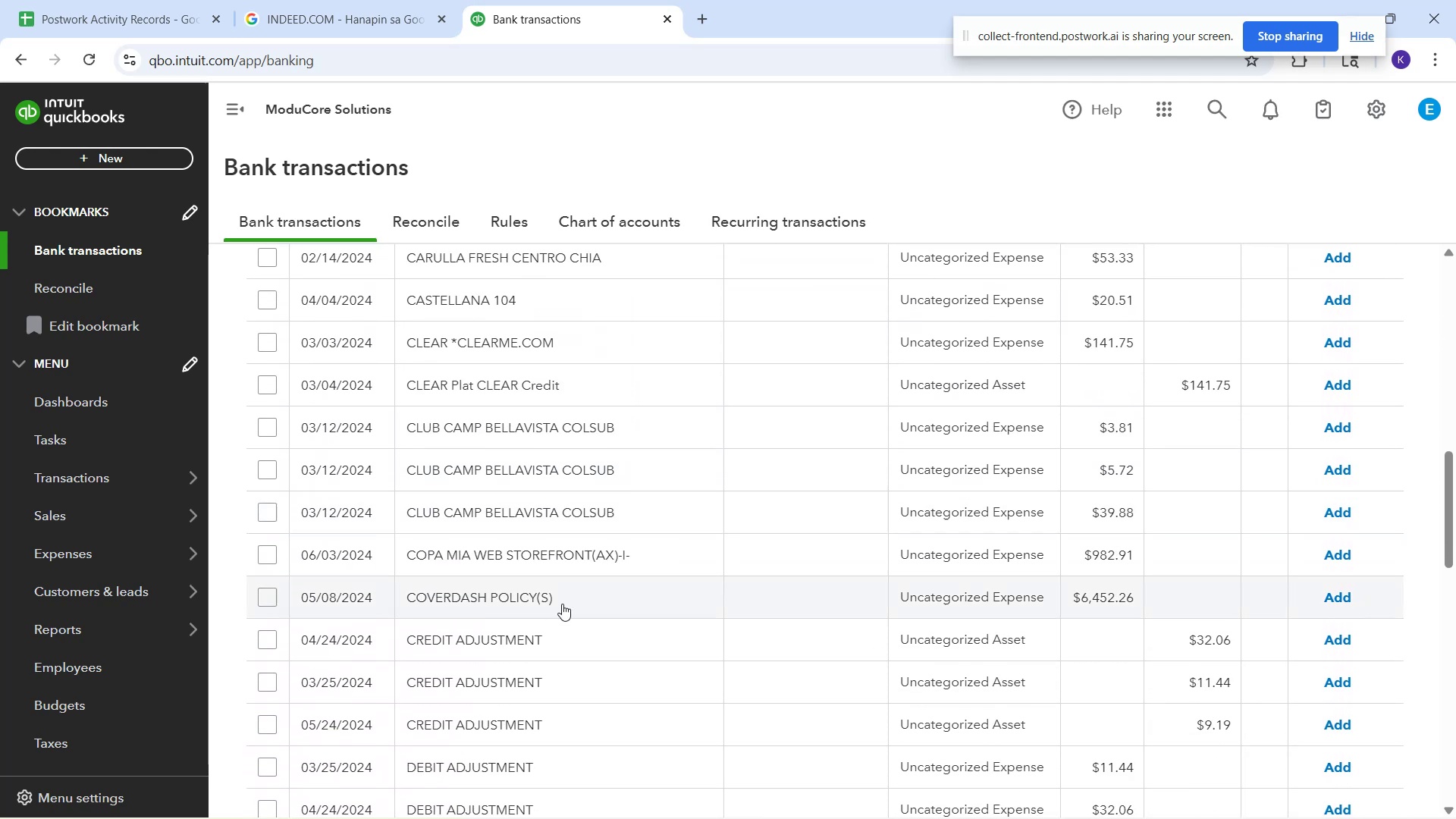 
scroll: coordinate [510, 626], scroll_direction: up, amount: 11.0
 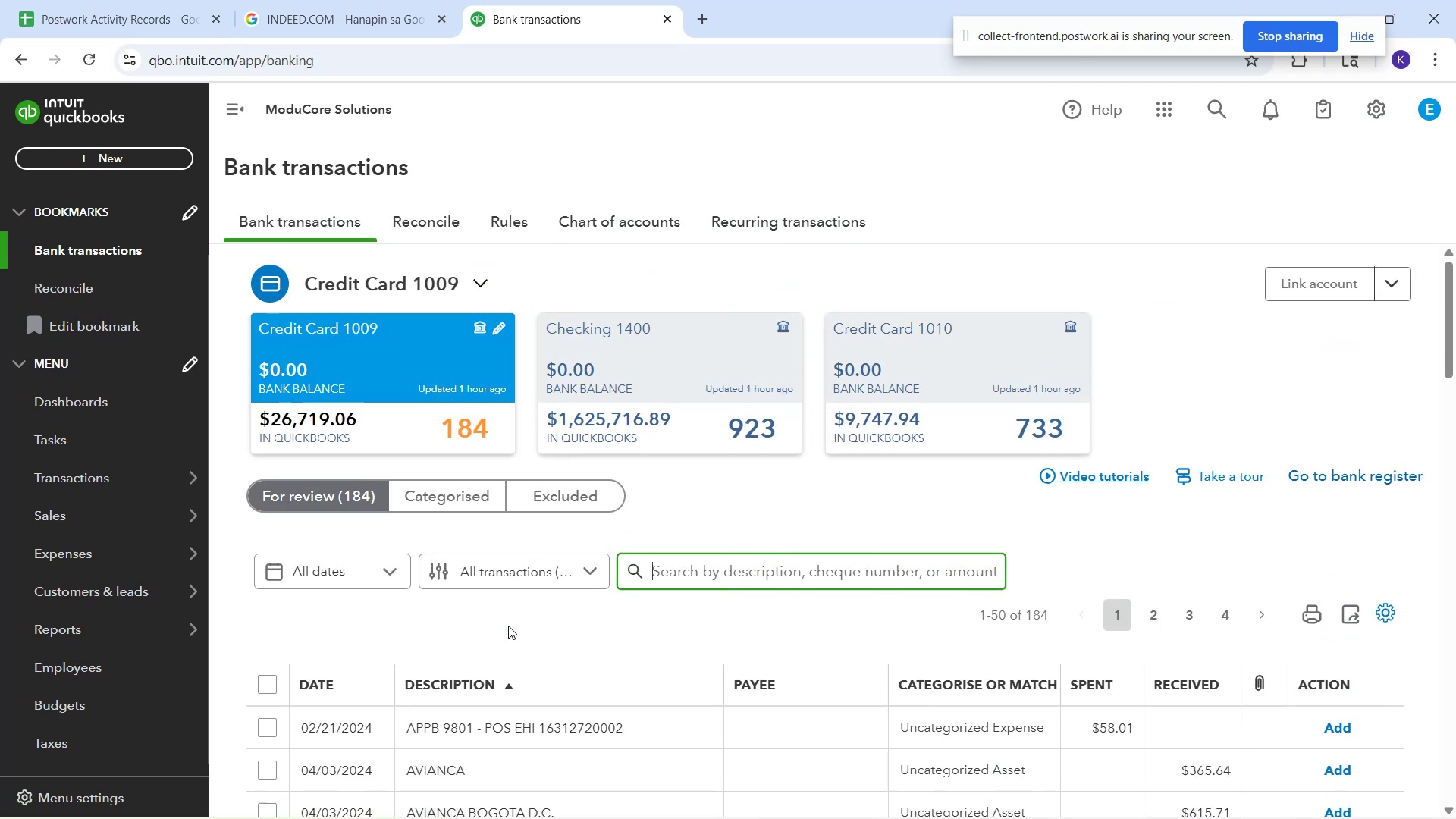 
scroll: coordinate [520, 614], scroll_direction: down, amount: 15.0
 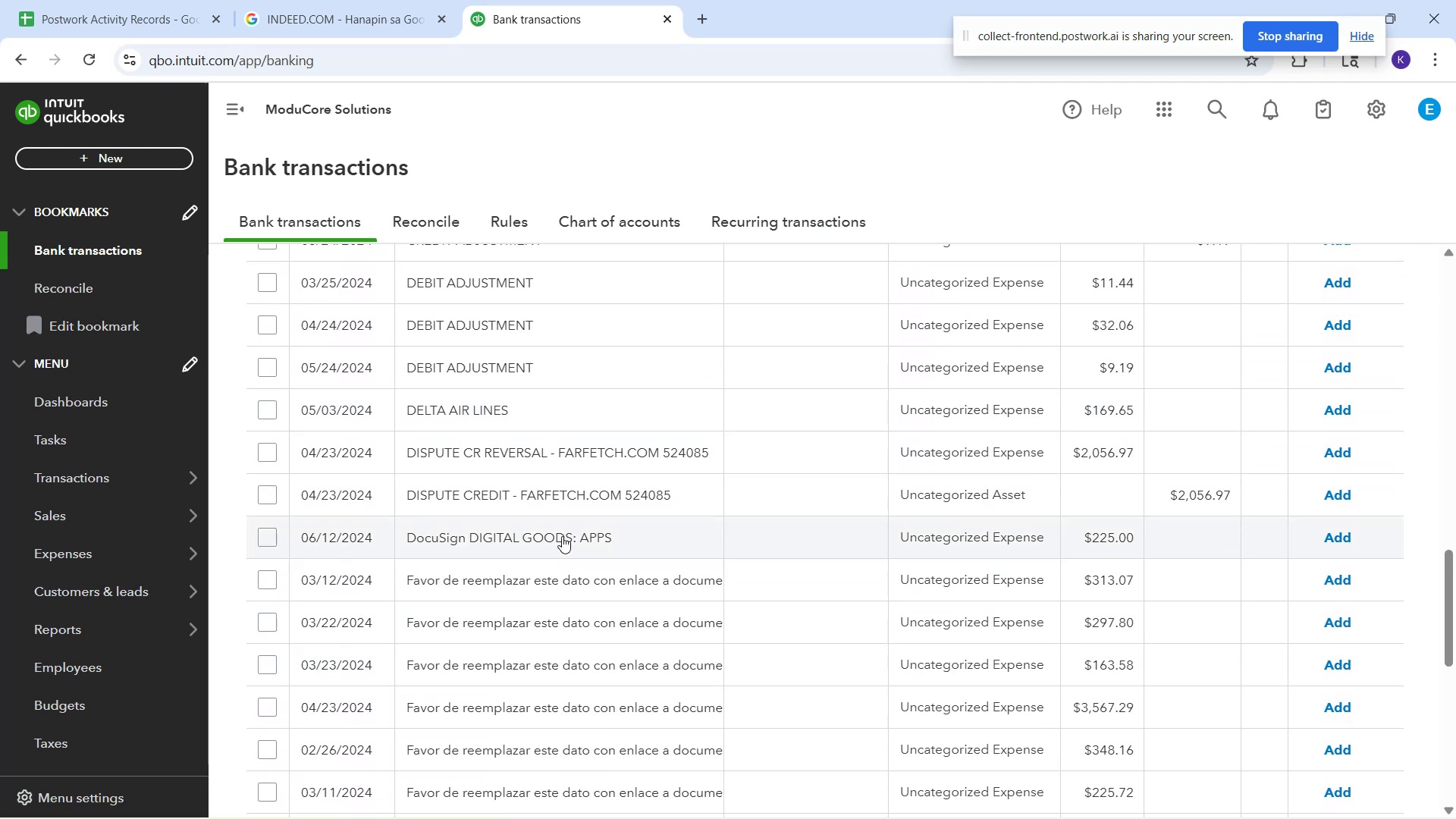 
wait(6.57)
 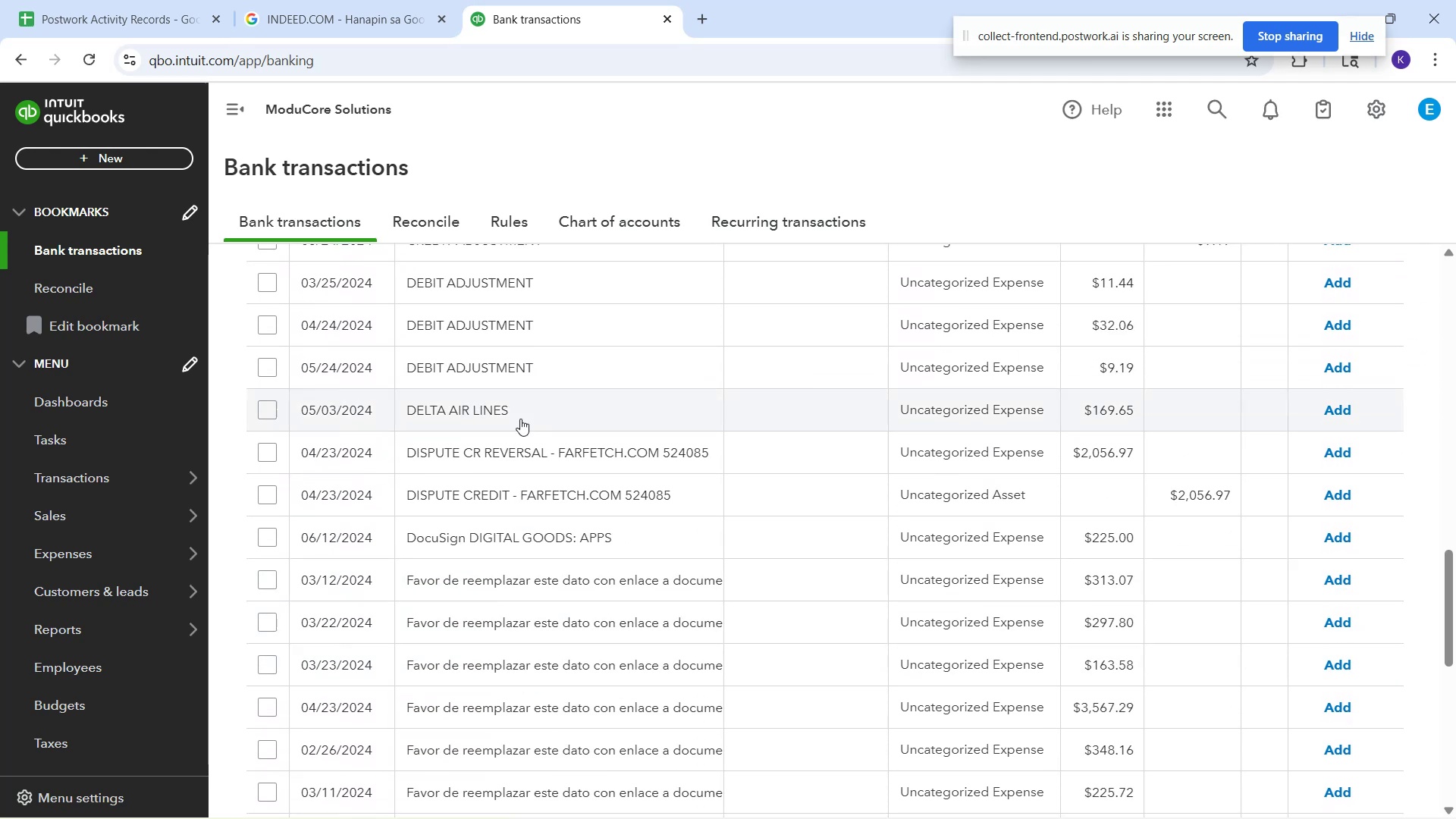 
scroll: coordinate [545, 543], scroll_direction: up, amount: 1.0
 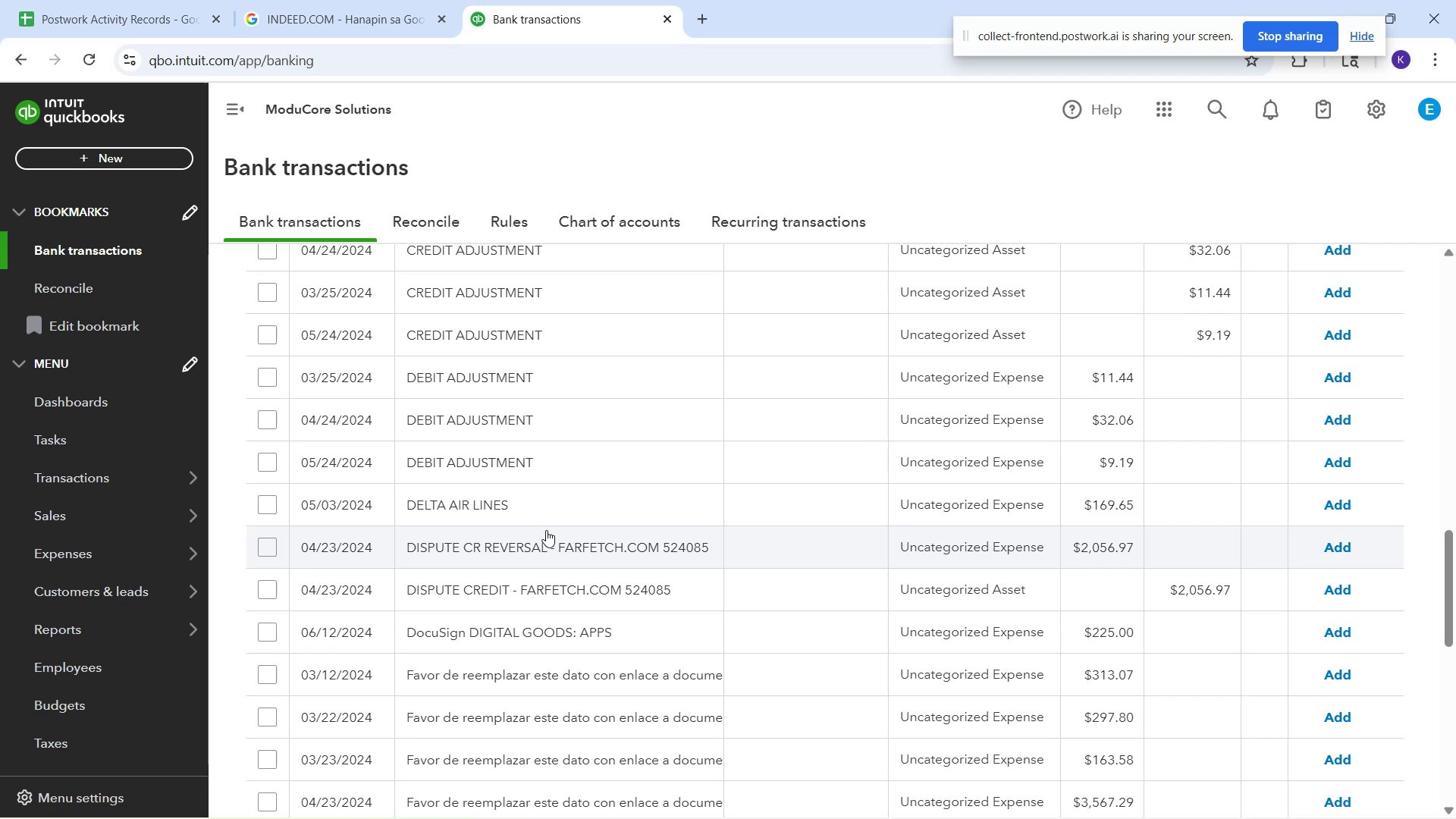 
left_click([544, 519])
 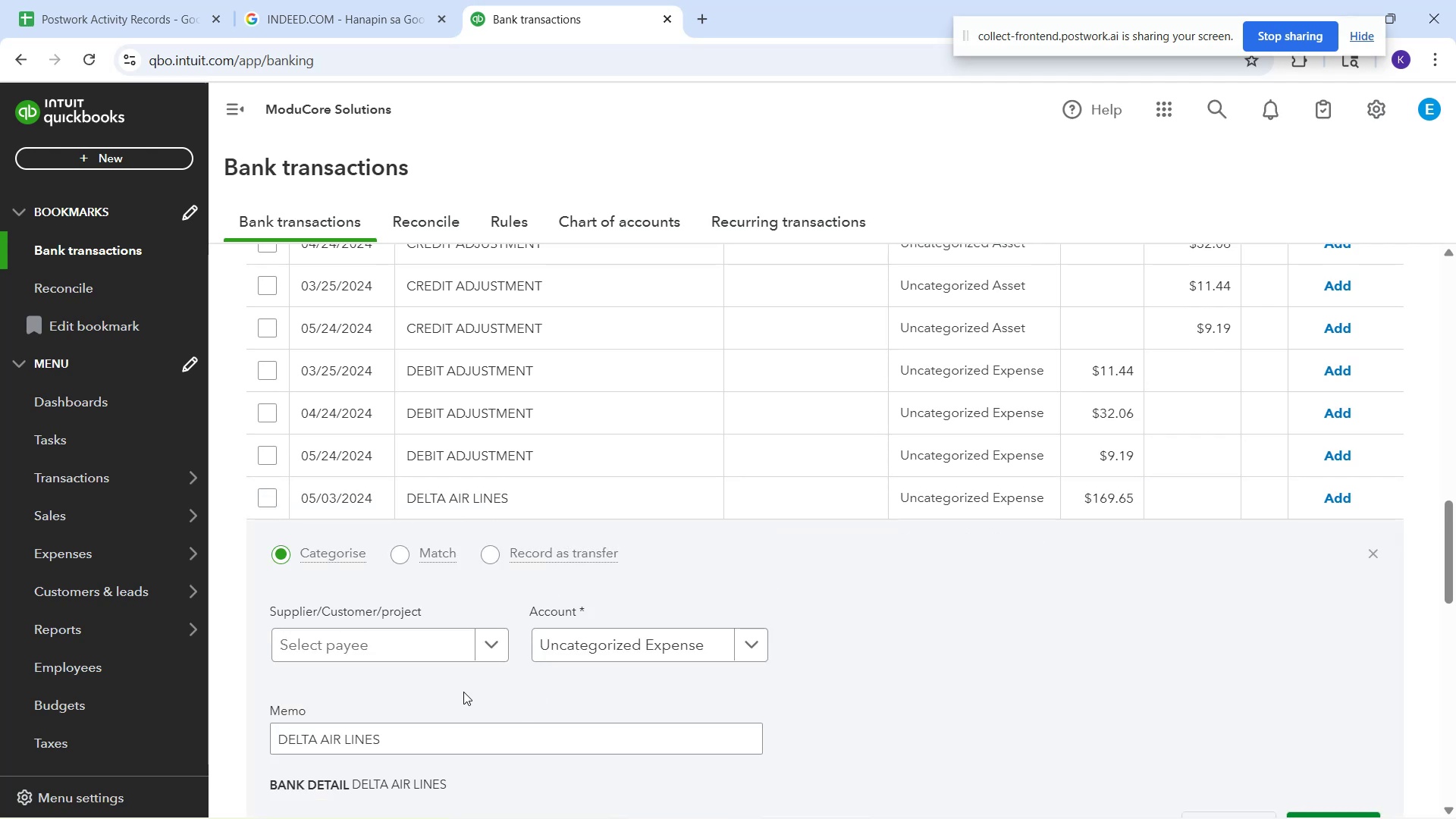 
left_click([425, 648])
 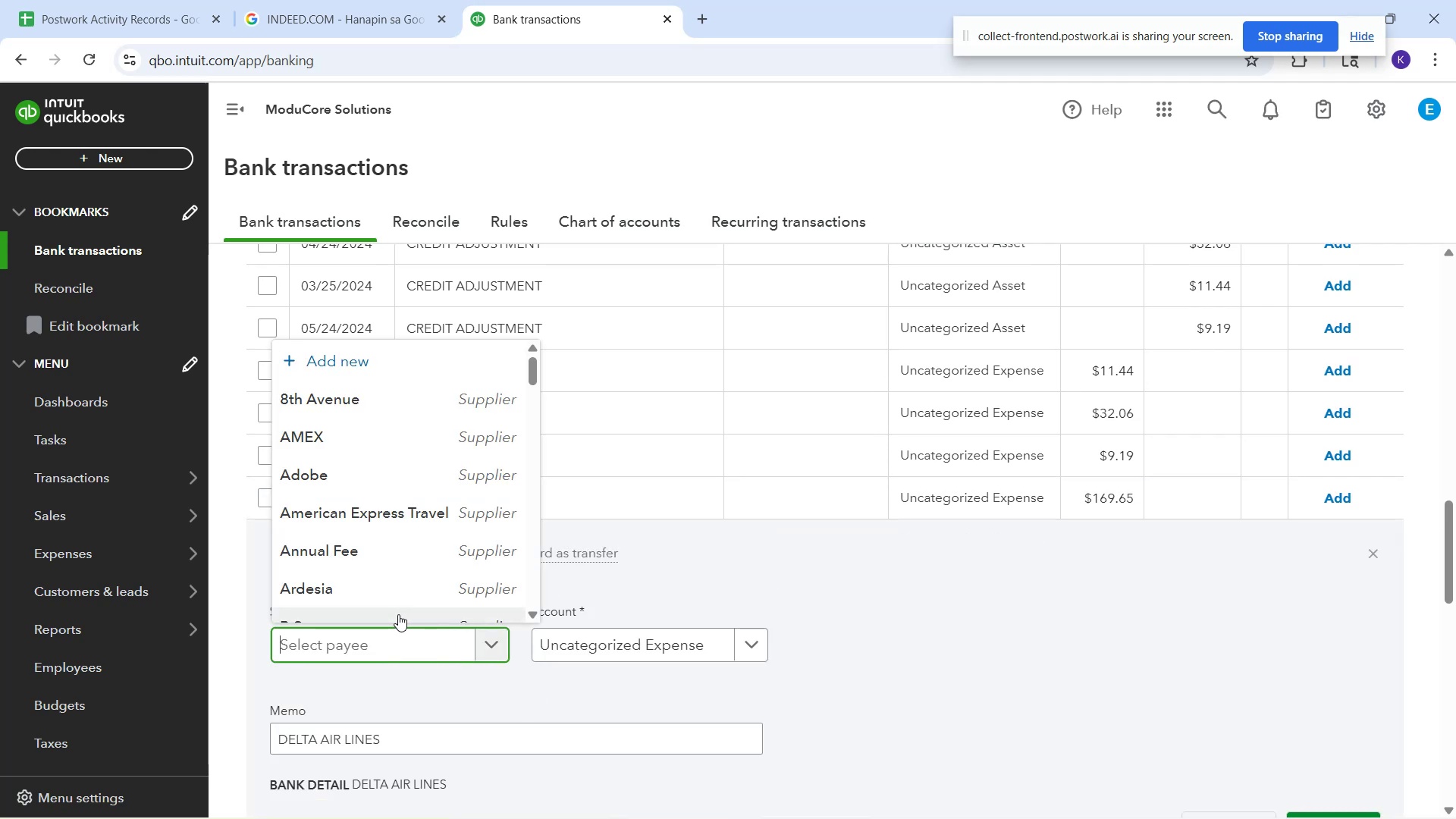 
type(Delta Airlines)
 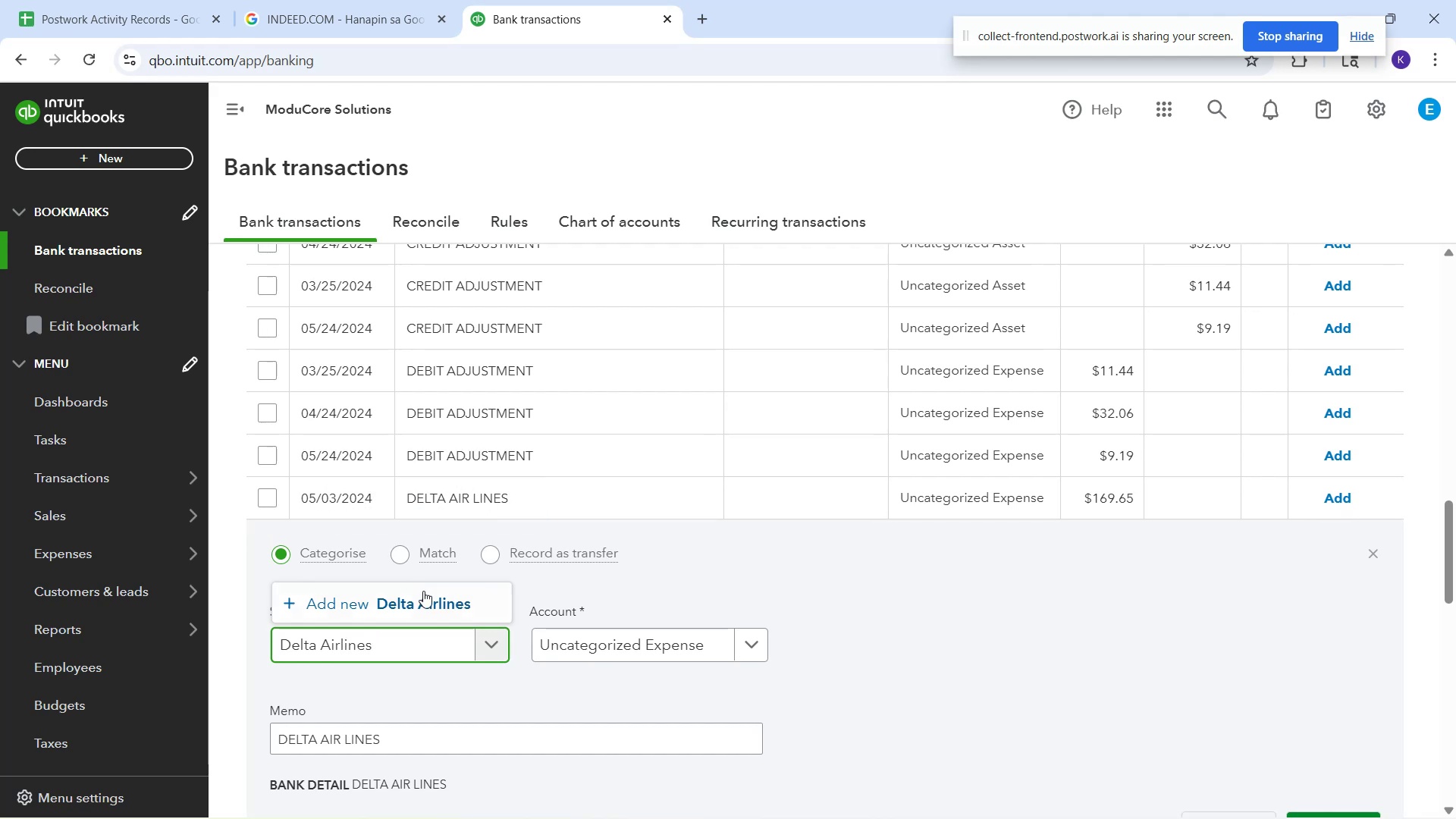 
left_click([426, 597])
 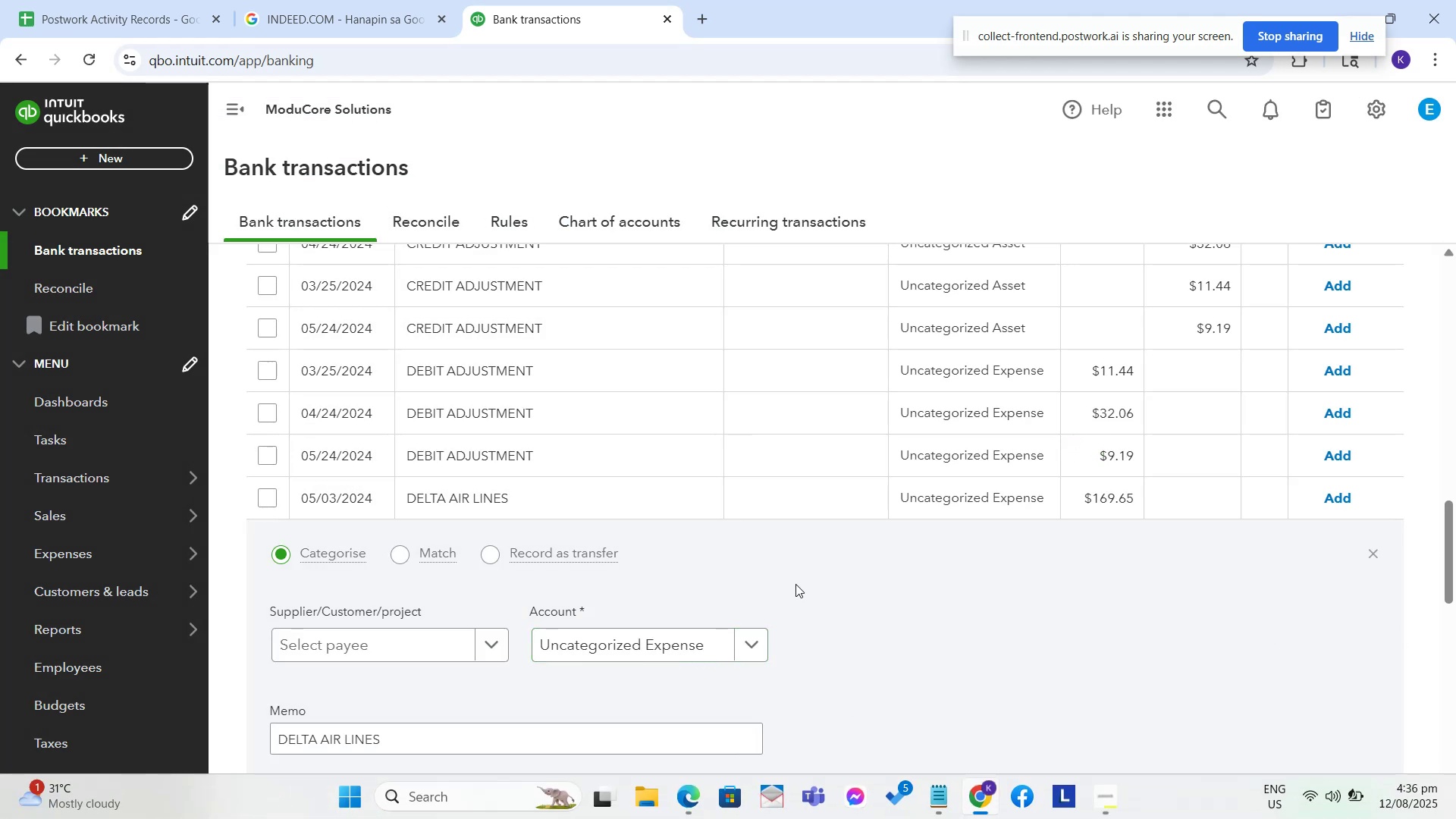 
left_click([387, 653])
 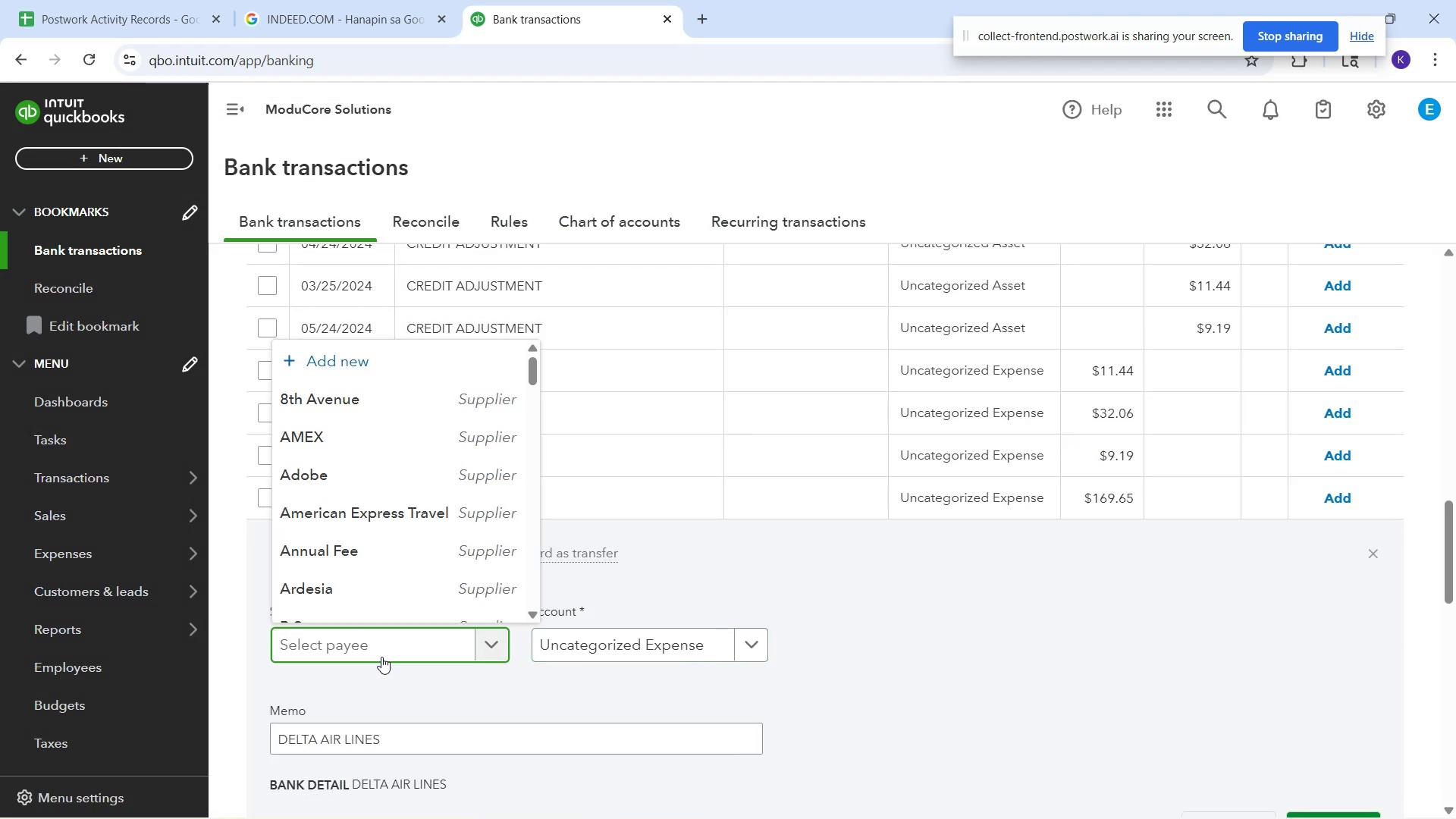 
type(Delta Airle)
key(Backspace)
type(ines)
 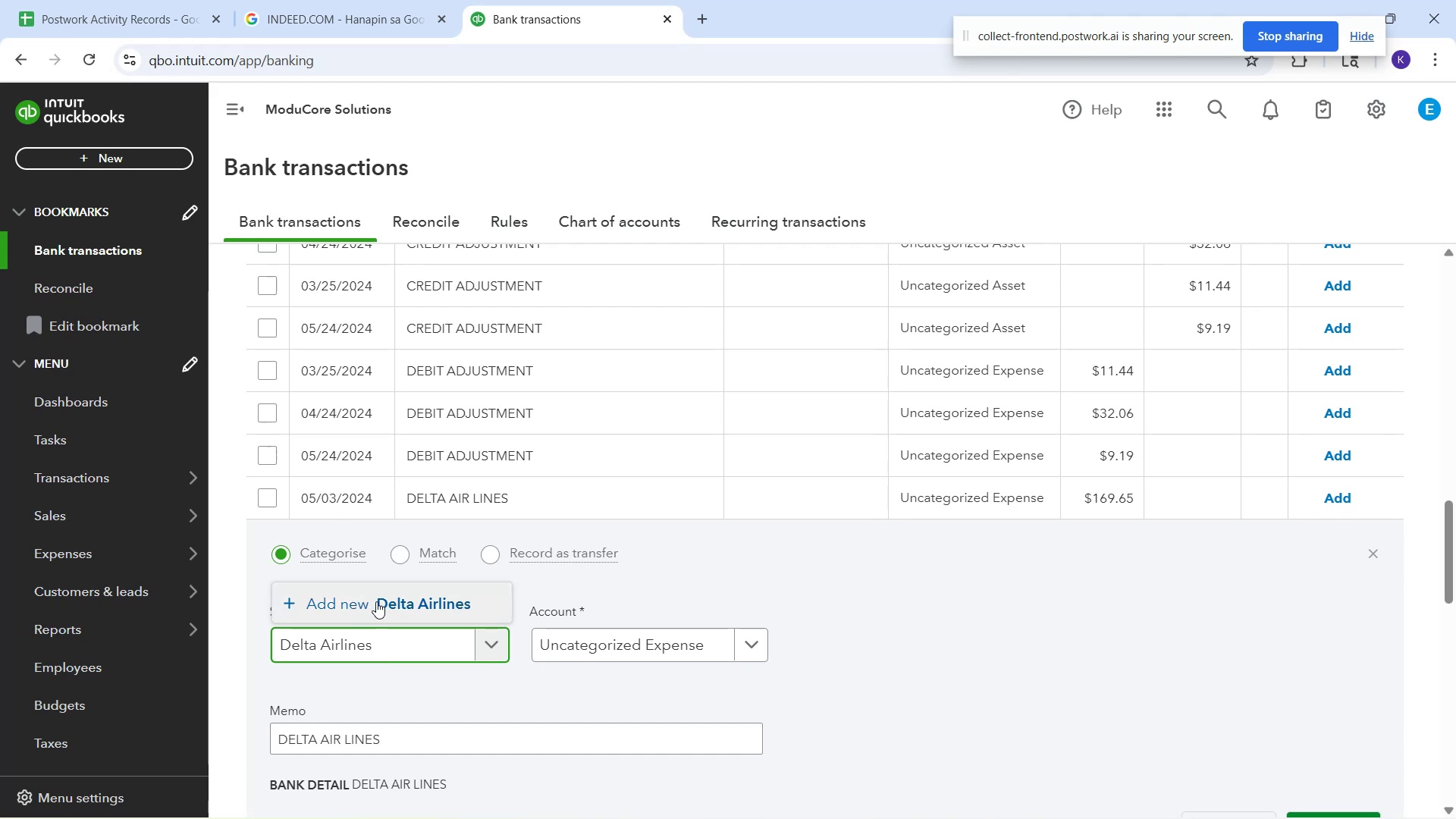 
left_click([376, 601])
 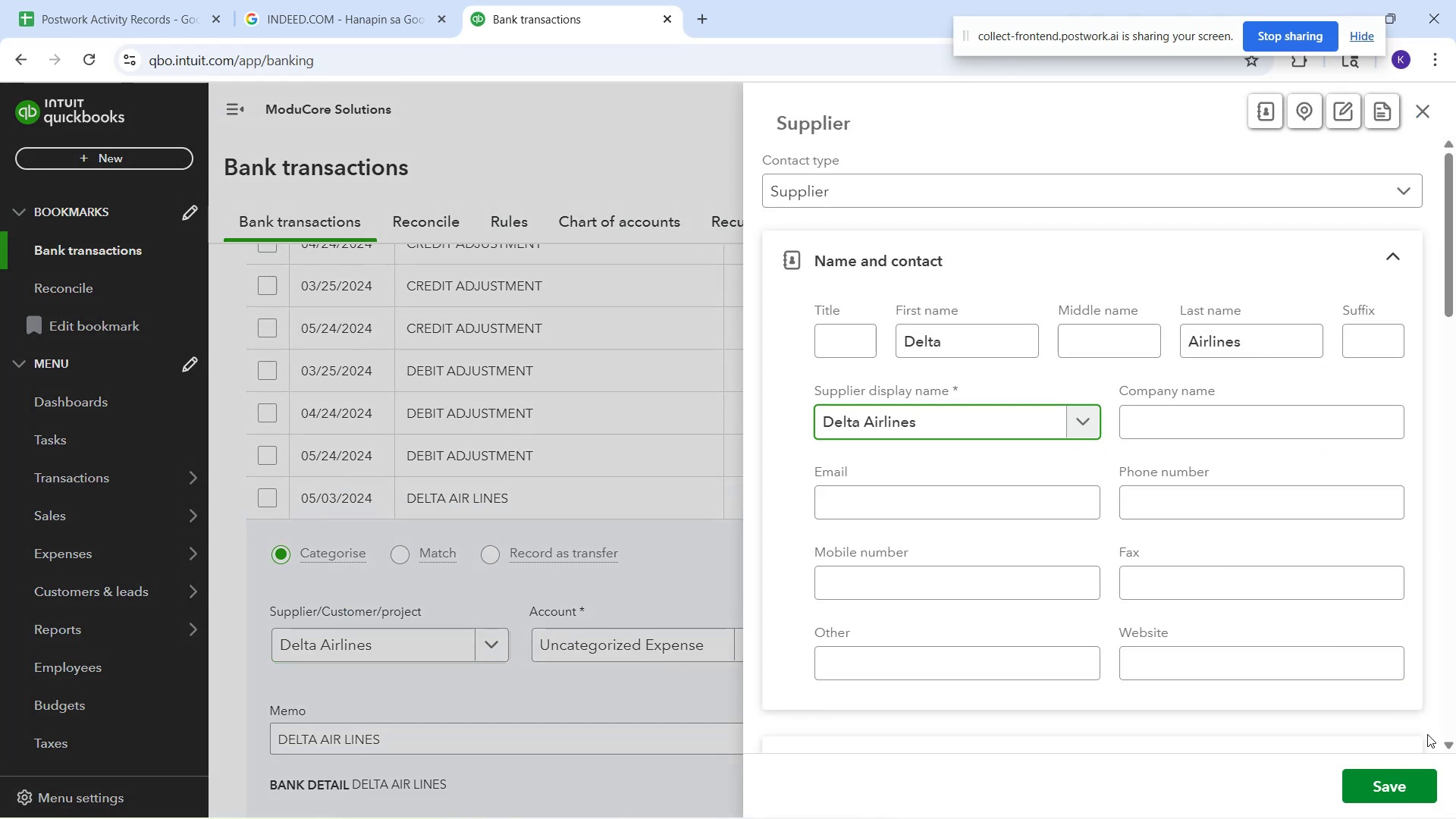 
left_click_drag(start_coordinate=[1378, 745], to_coordinate=[1361, 748])
 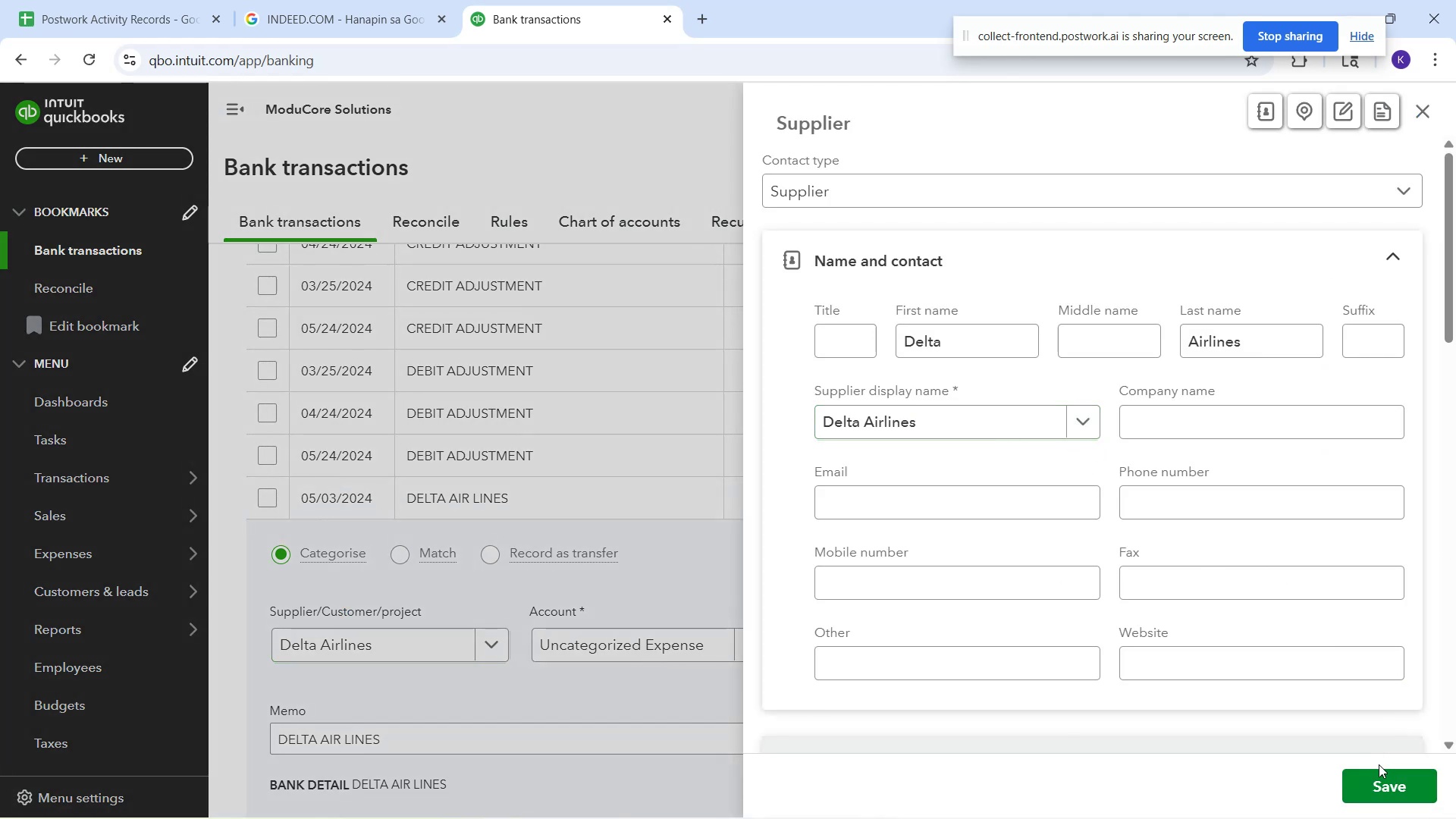 
left_click_drag(start_coordinate=[1382, 778], to_coordinate=[1382, 783])
 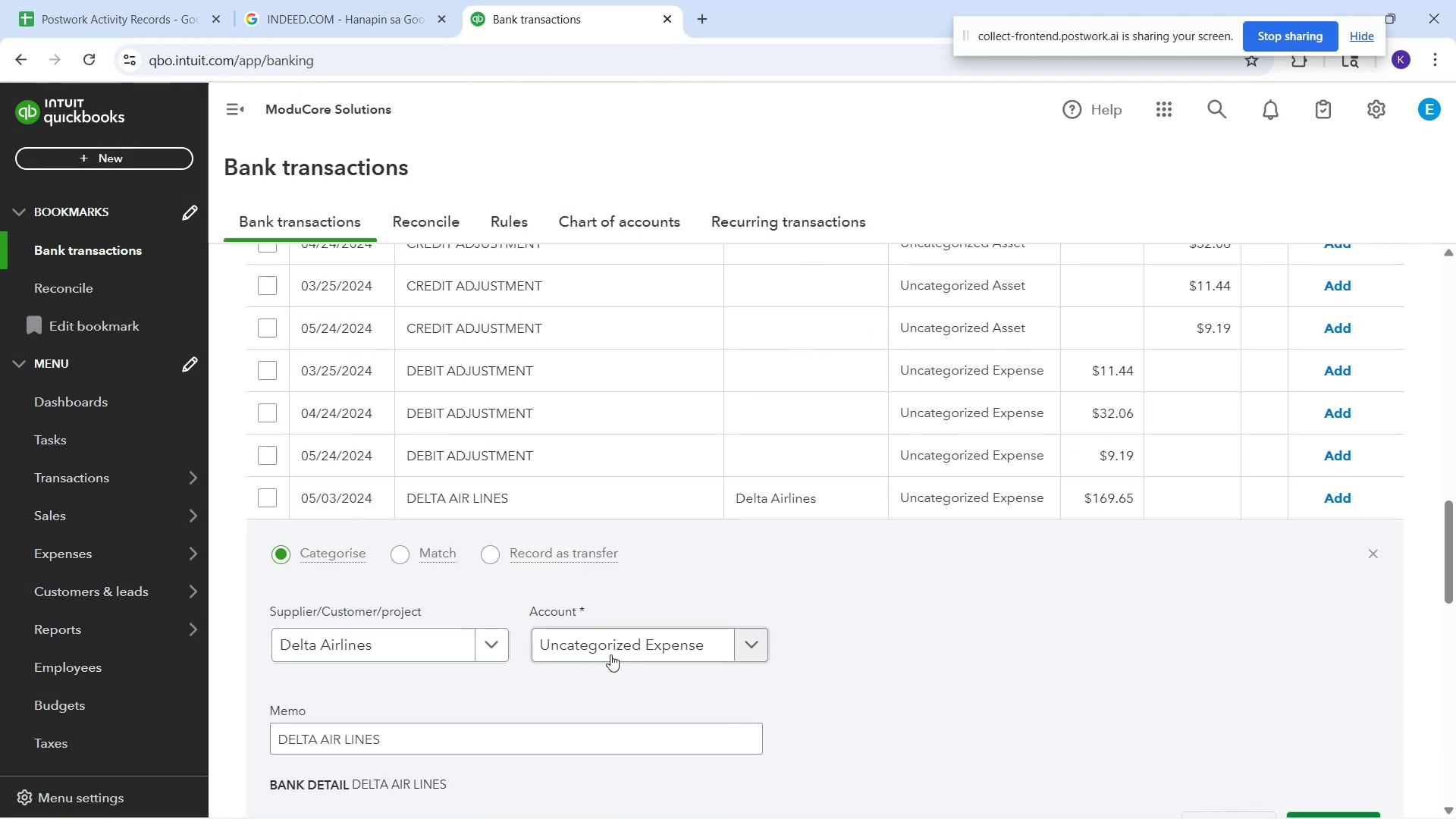 
left_click([610, 646])
 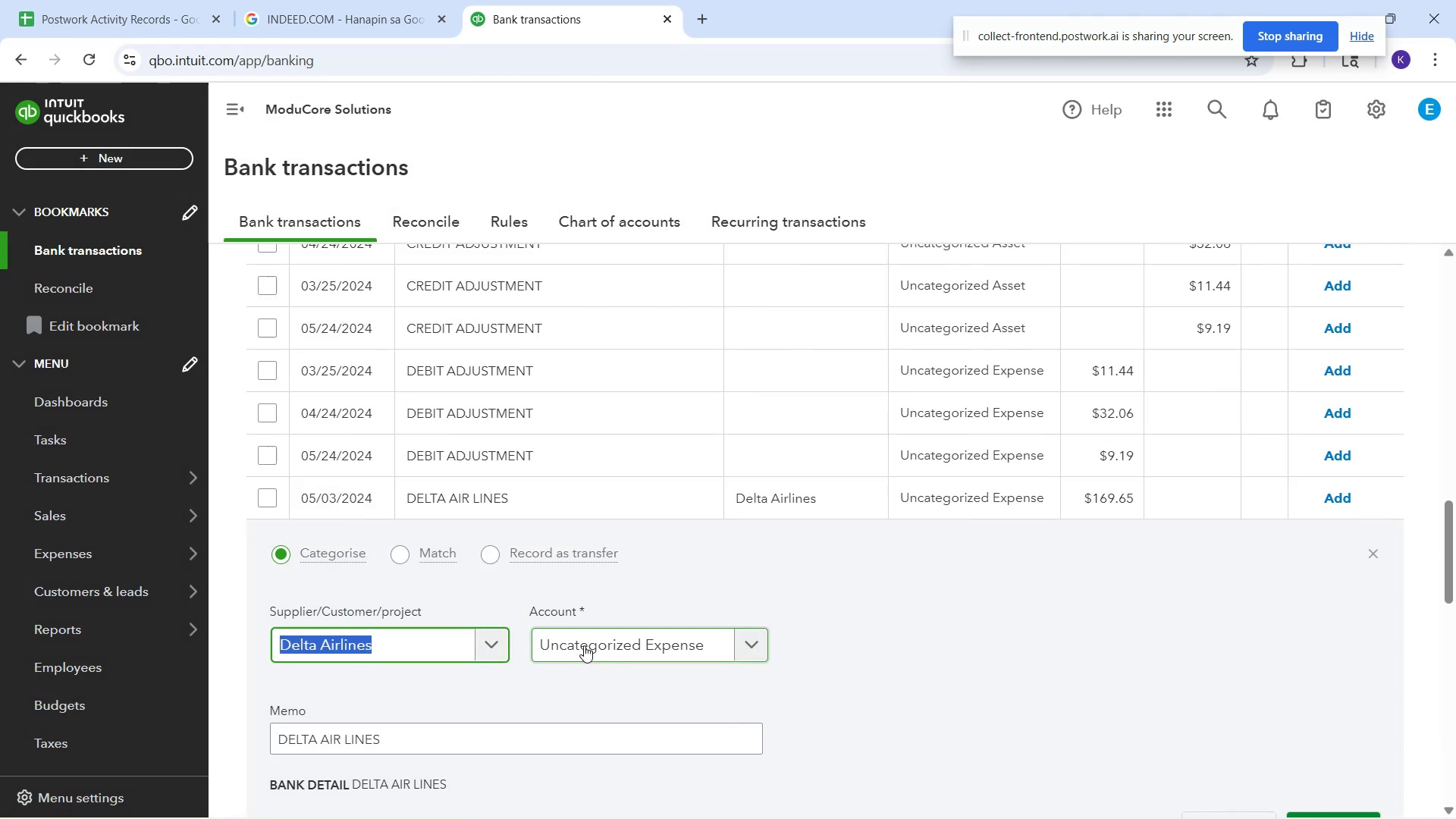 
left_click([584, 645])
 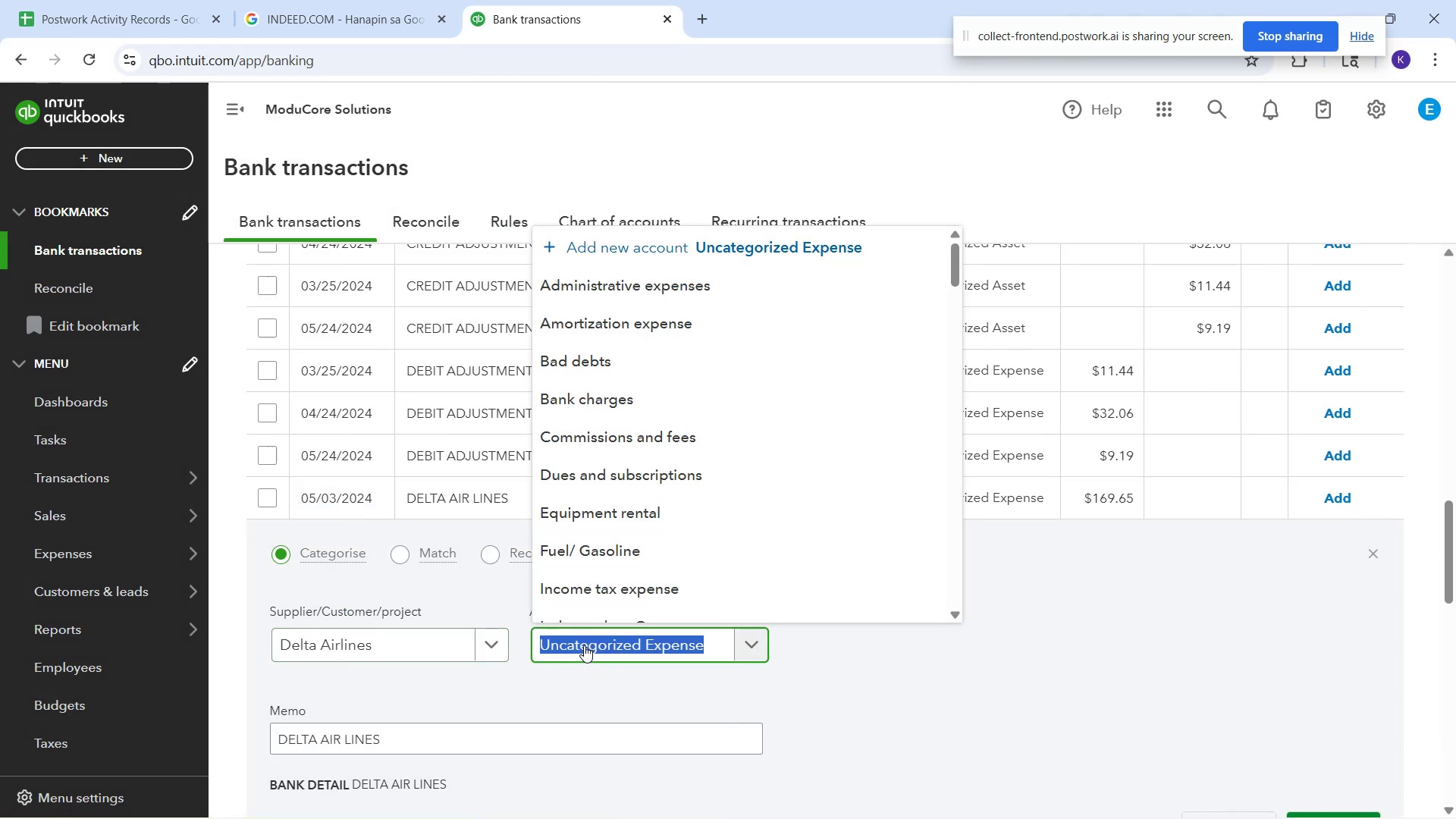 
type(tra)
 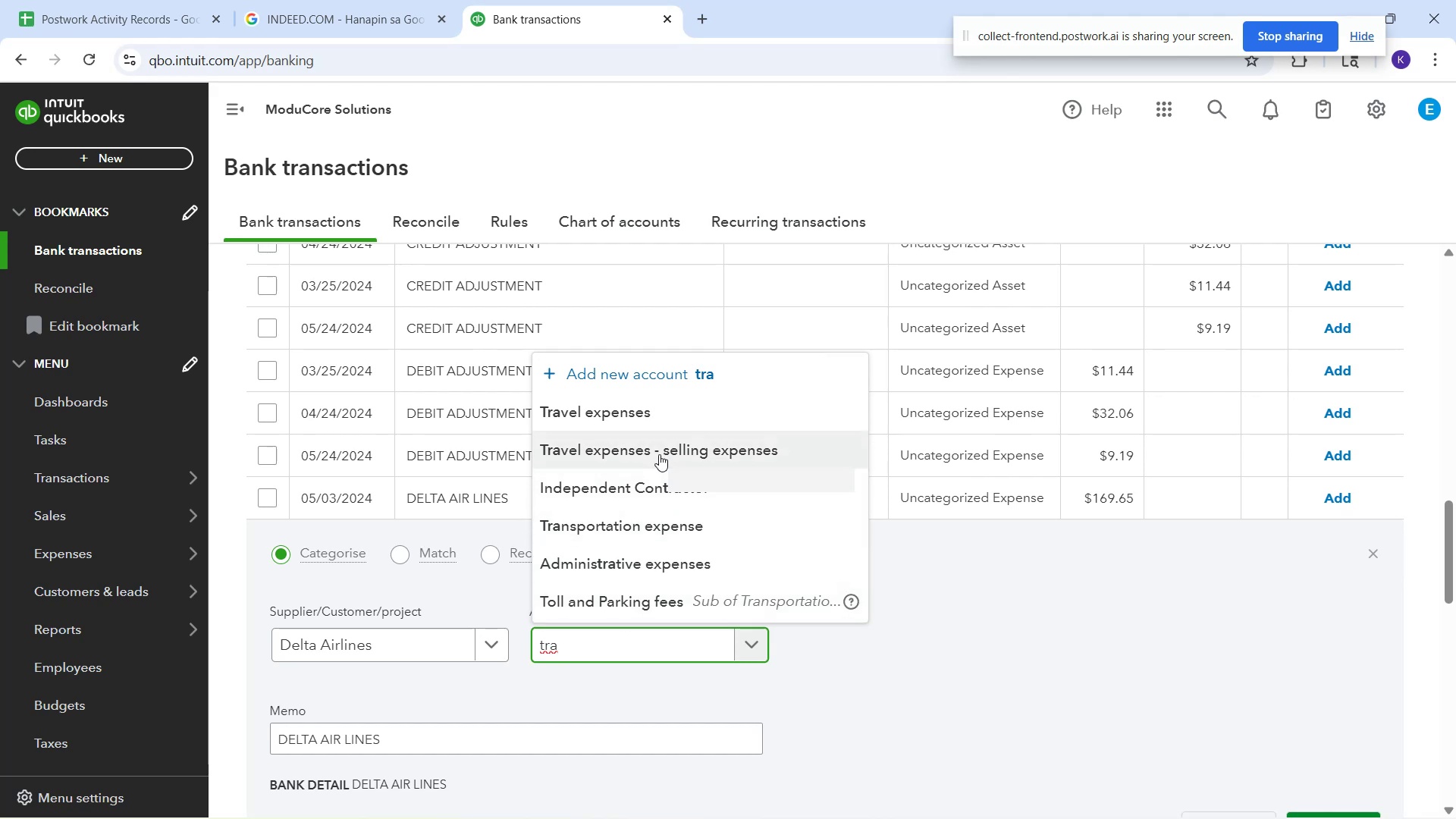 
left_click([631, 416])
 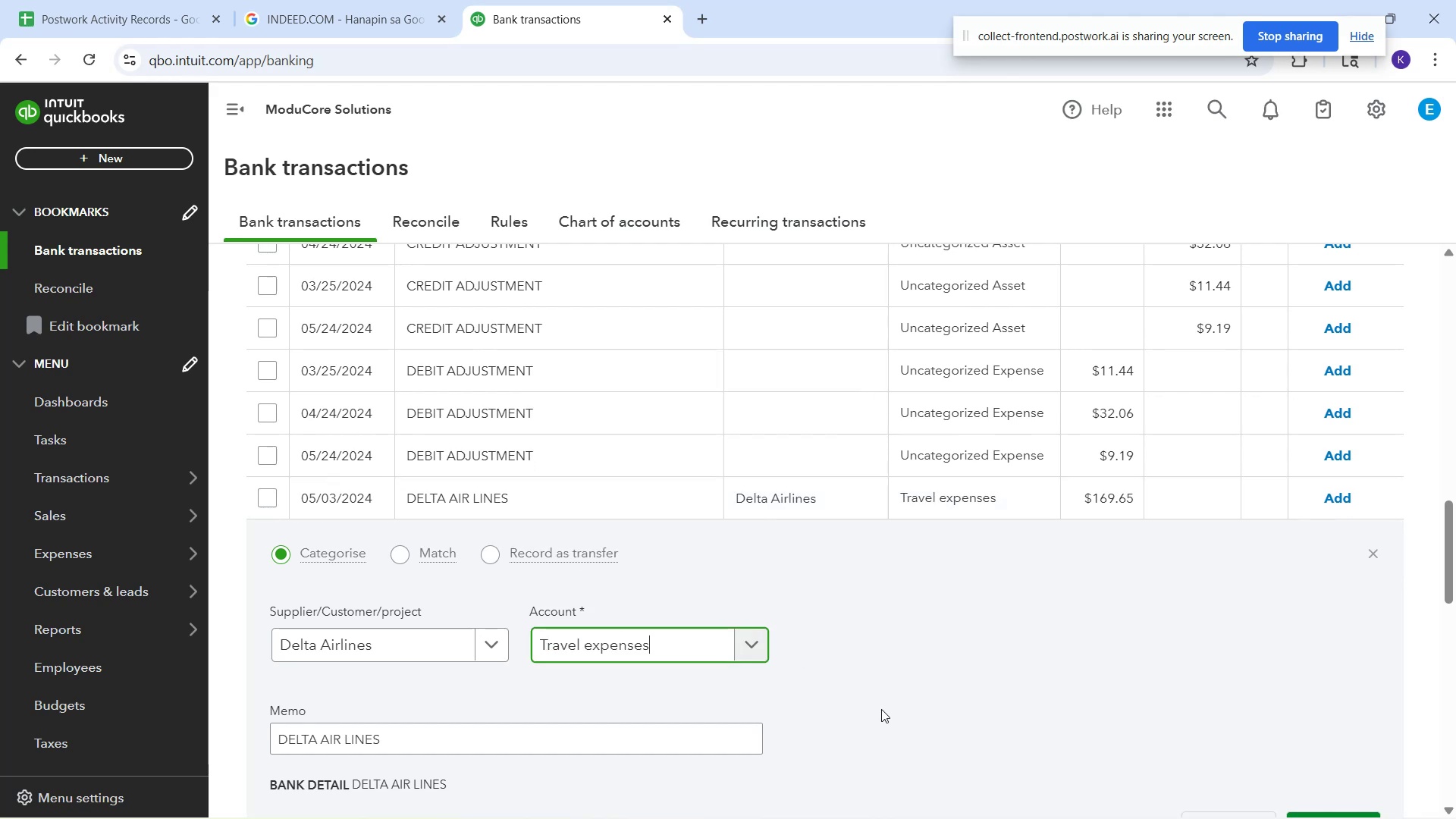 
scroll: coordinate [981, 635], scroll_direction: down, amount: 1.0
 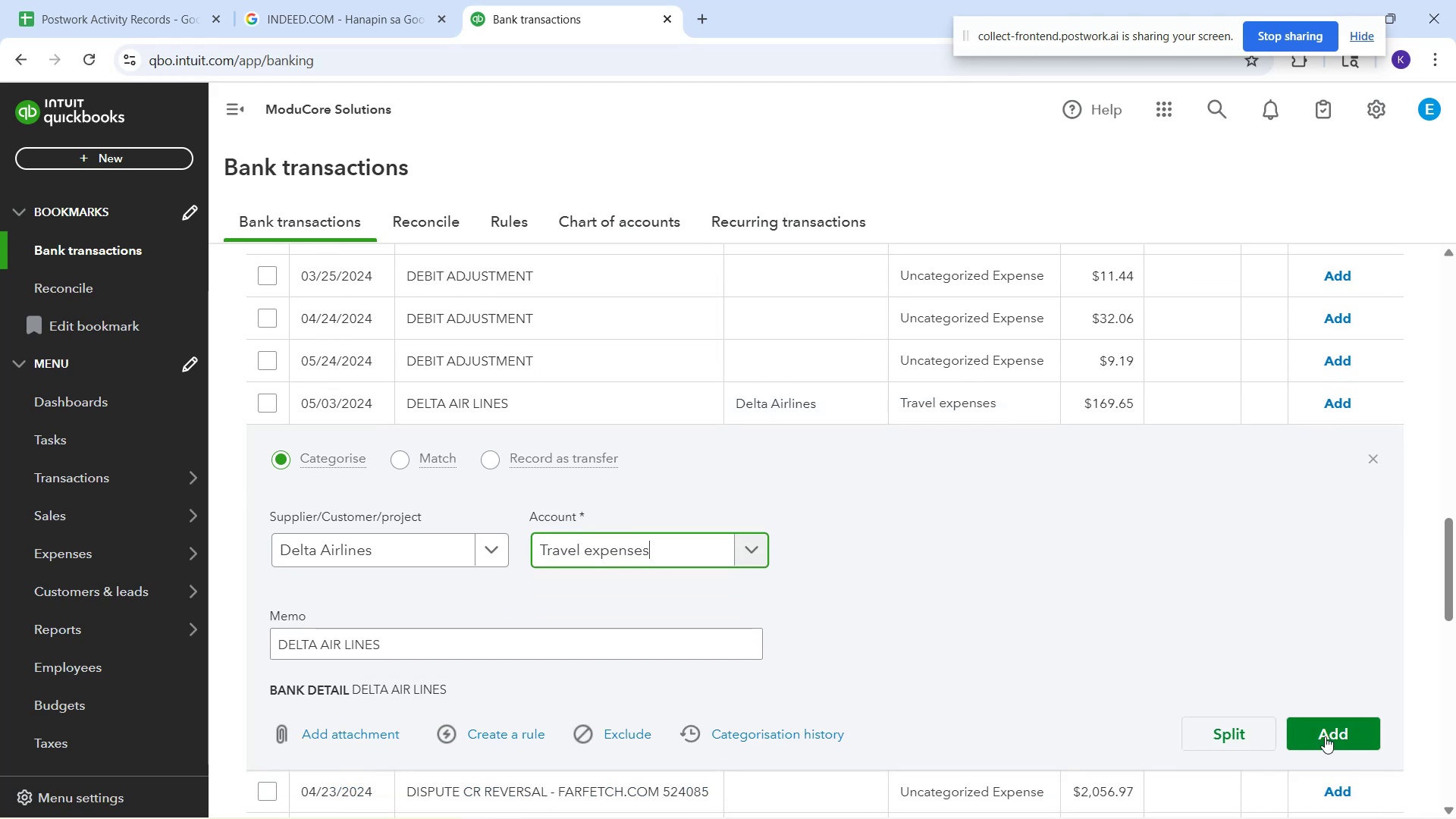 
left_click([1326, 739])
 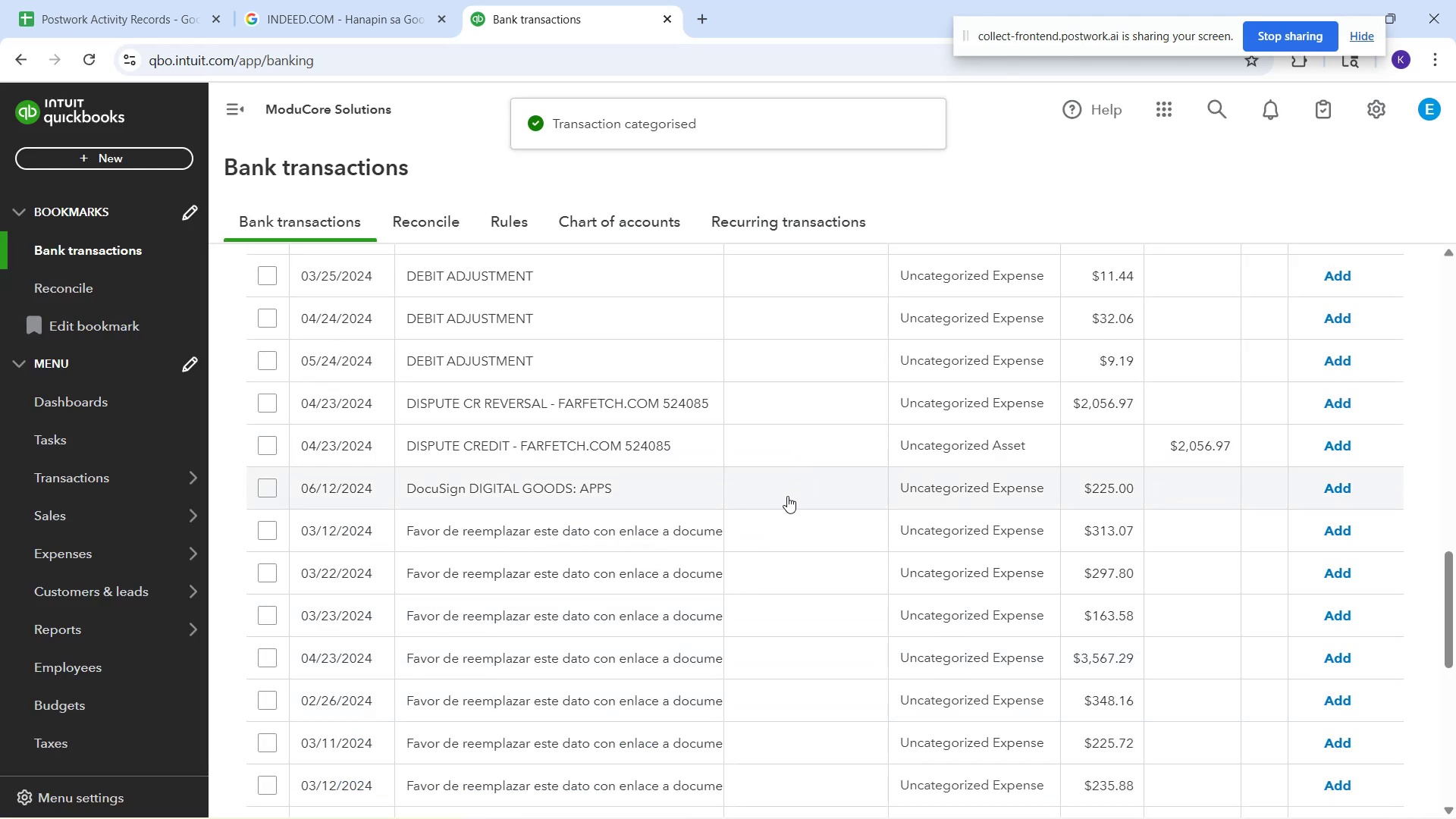 
scroll: coordinate [673, 367], scroll_direction: up, amount: 14.0
 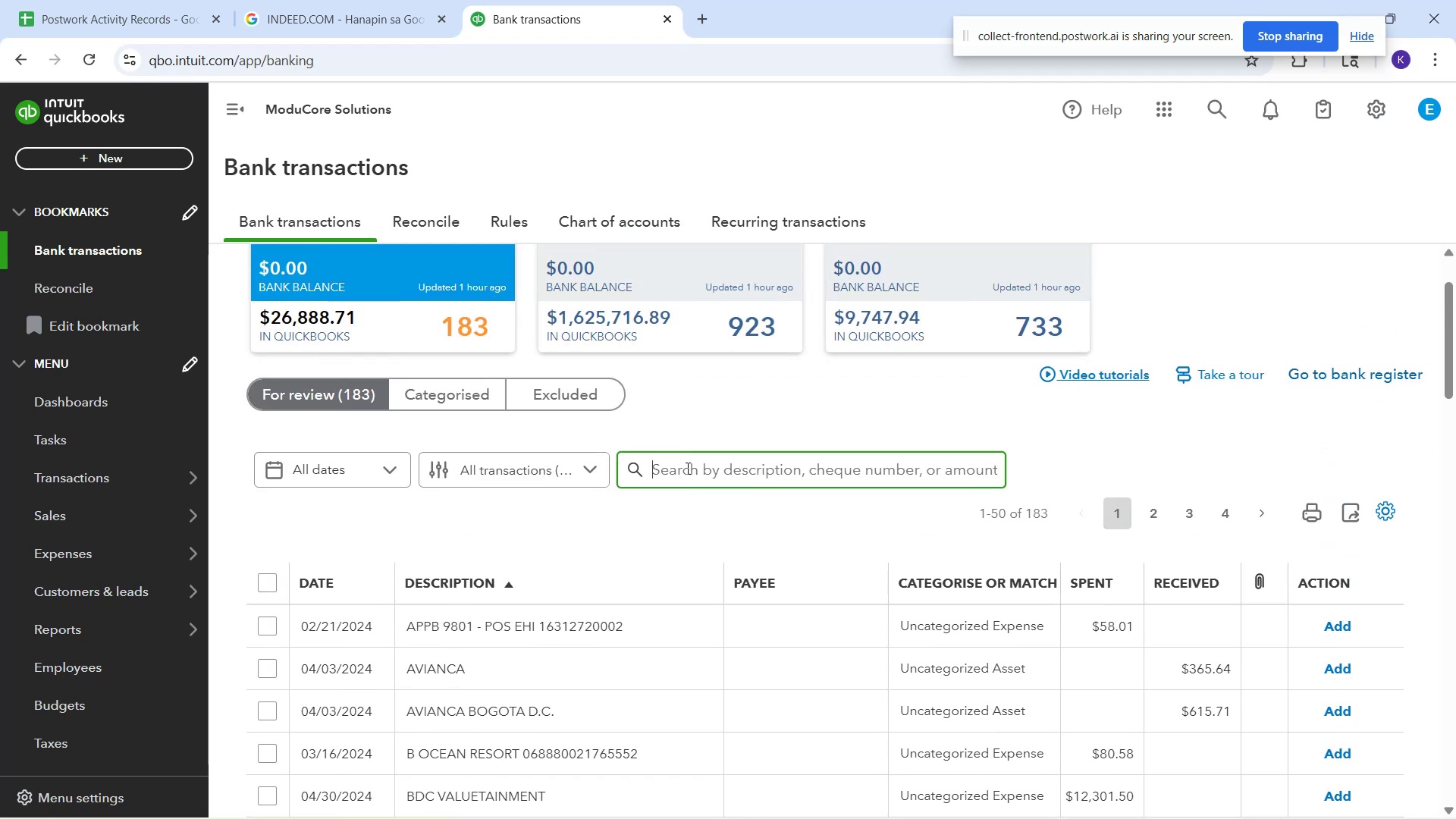 
type(airlines)
 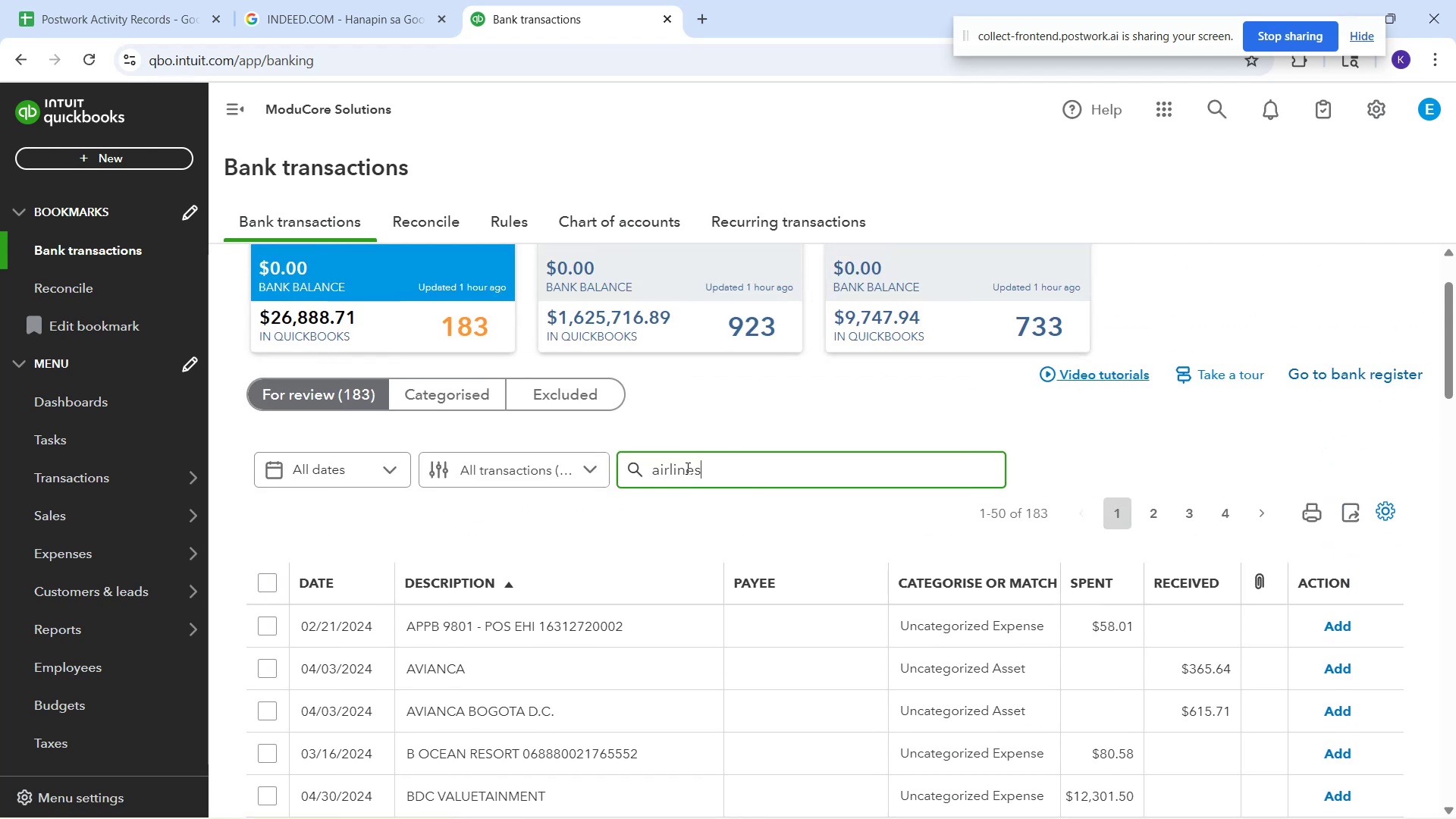 
key(Enter)
 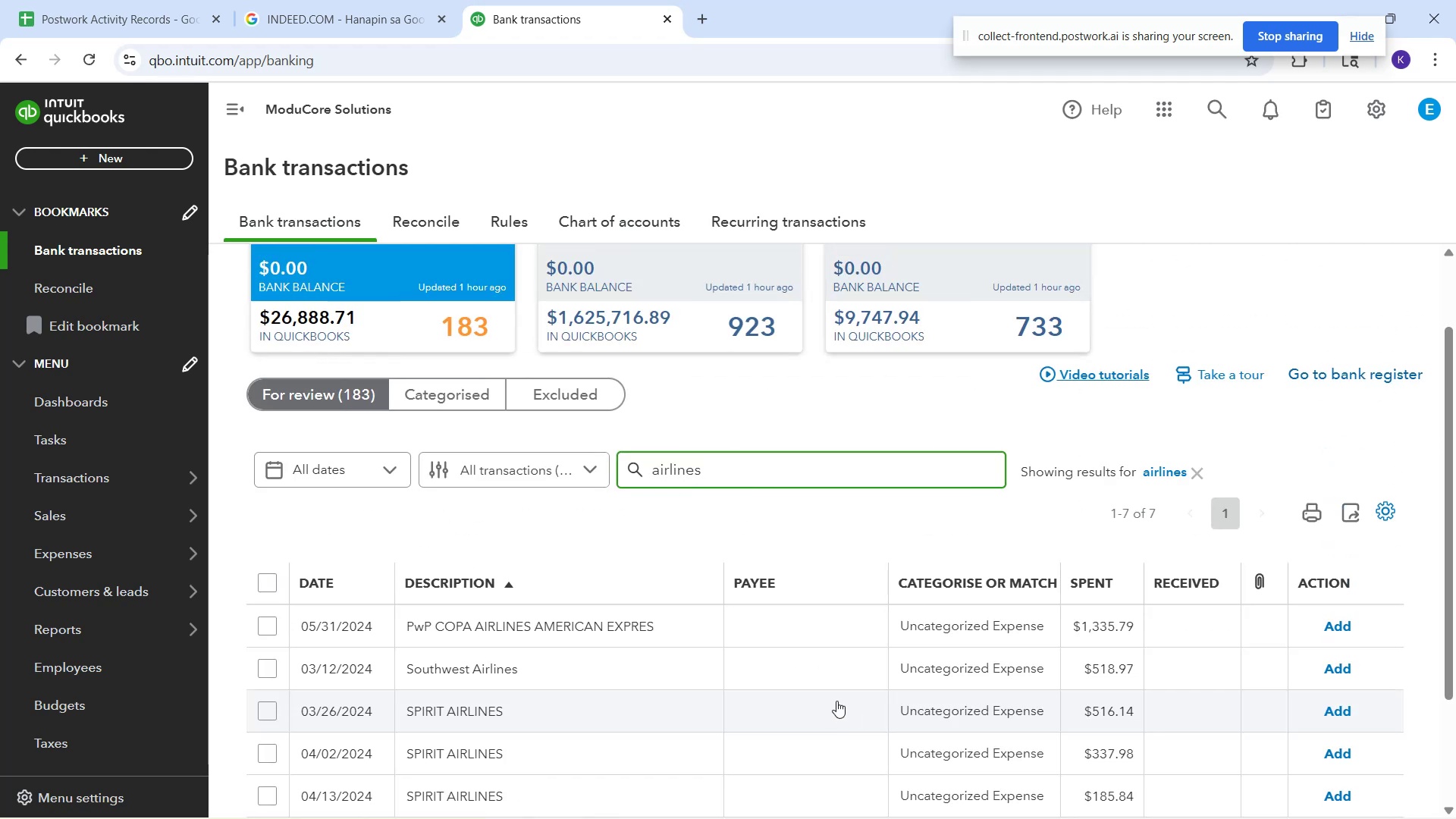 
scroll: coordinate [604, 632], scroll_direction: down, amount: 2.0
 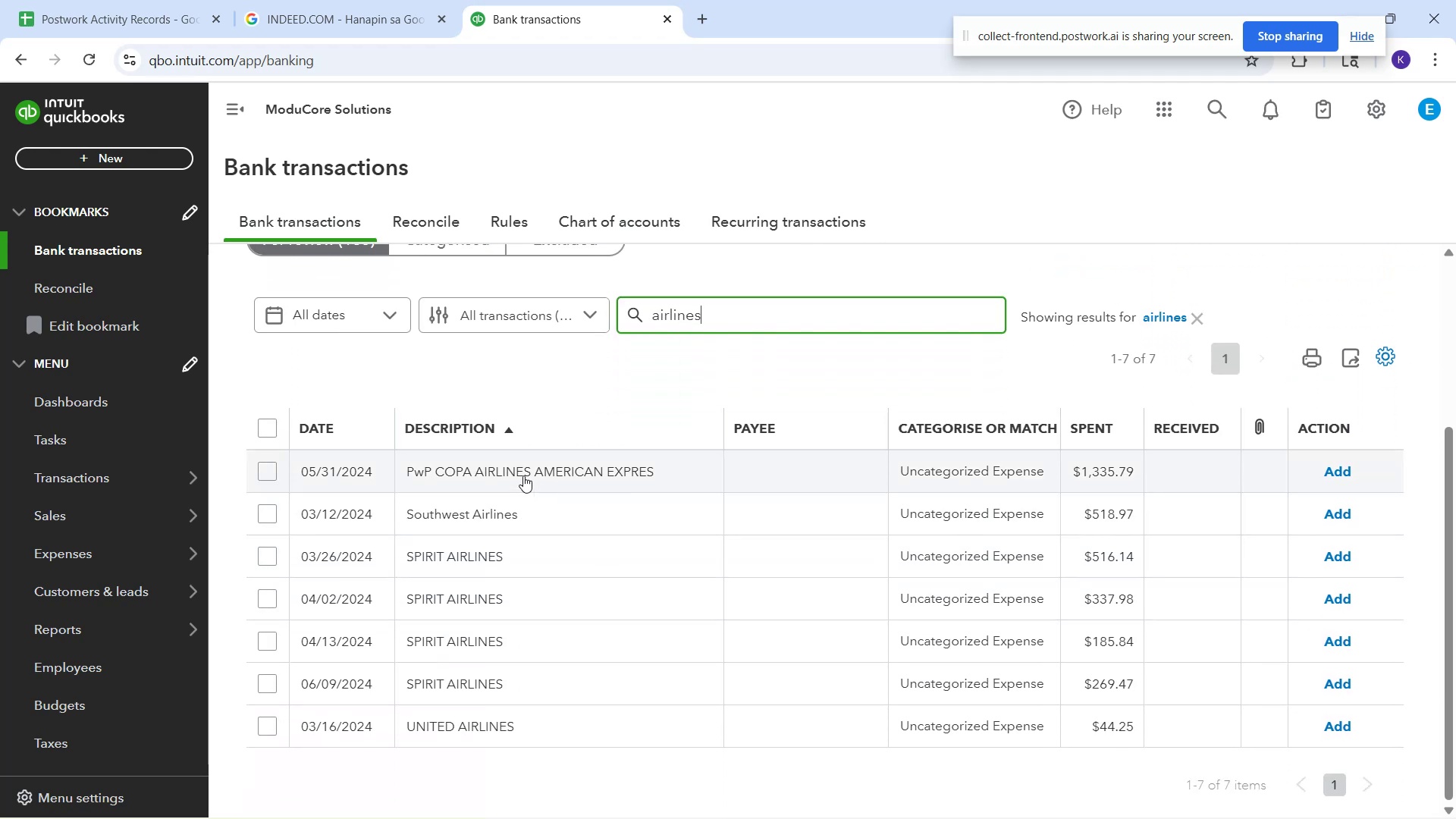 
left_click([523, 475])
 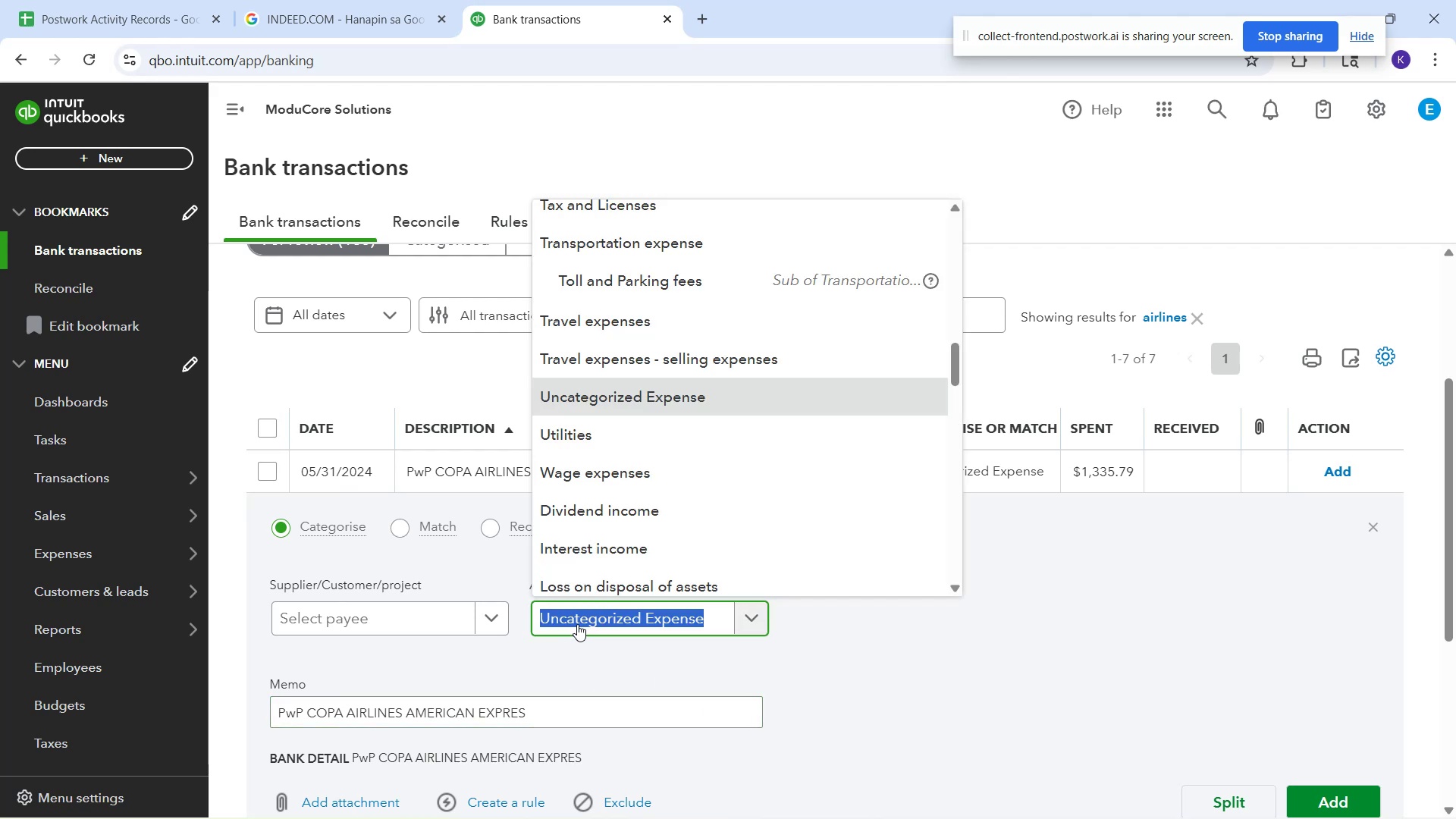 
type(trav)
key(Backspace)
key(Backspace)
 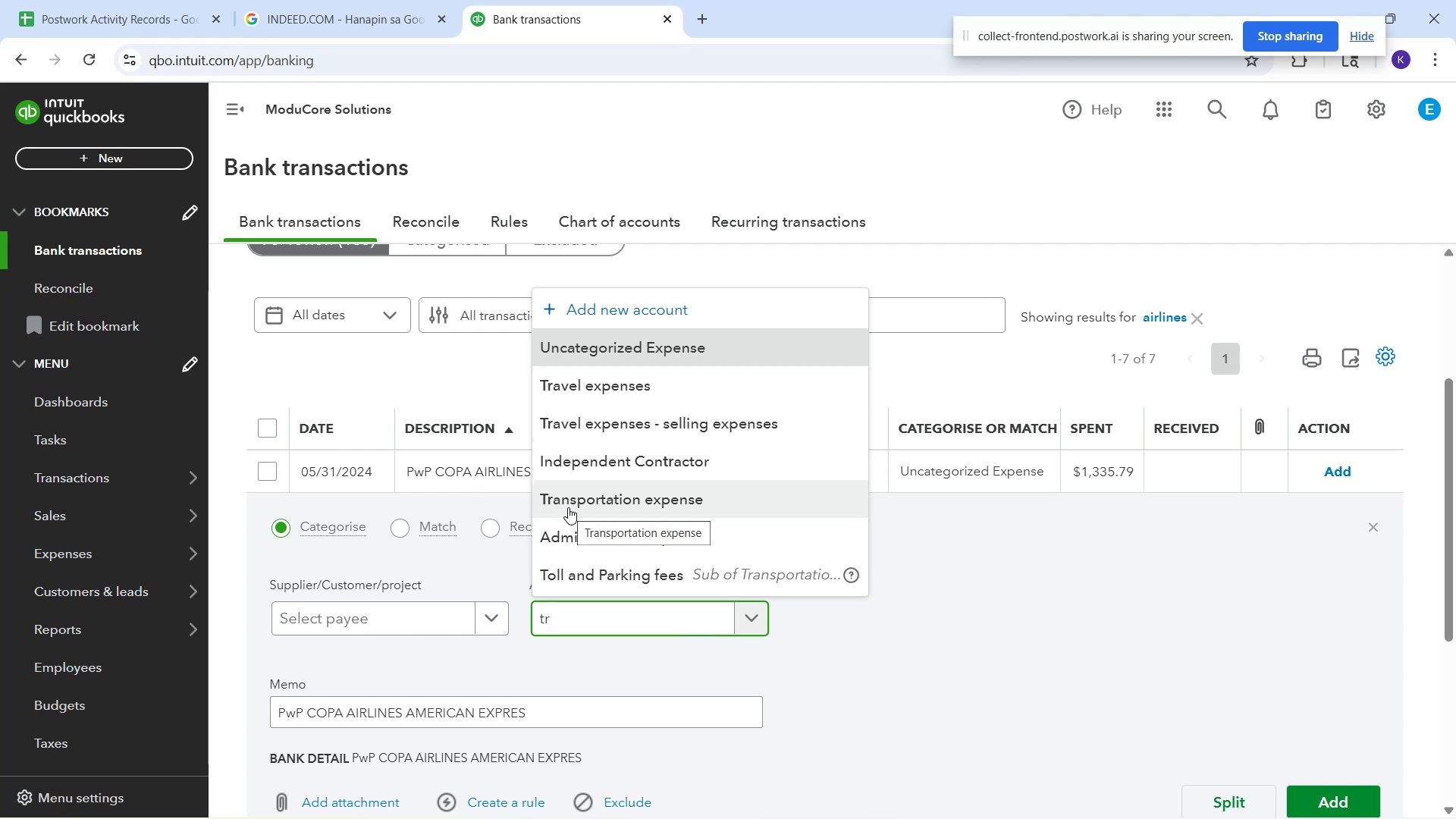 
wait(12.22)
 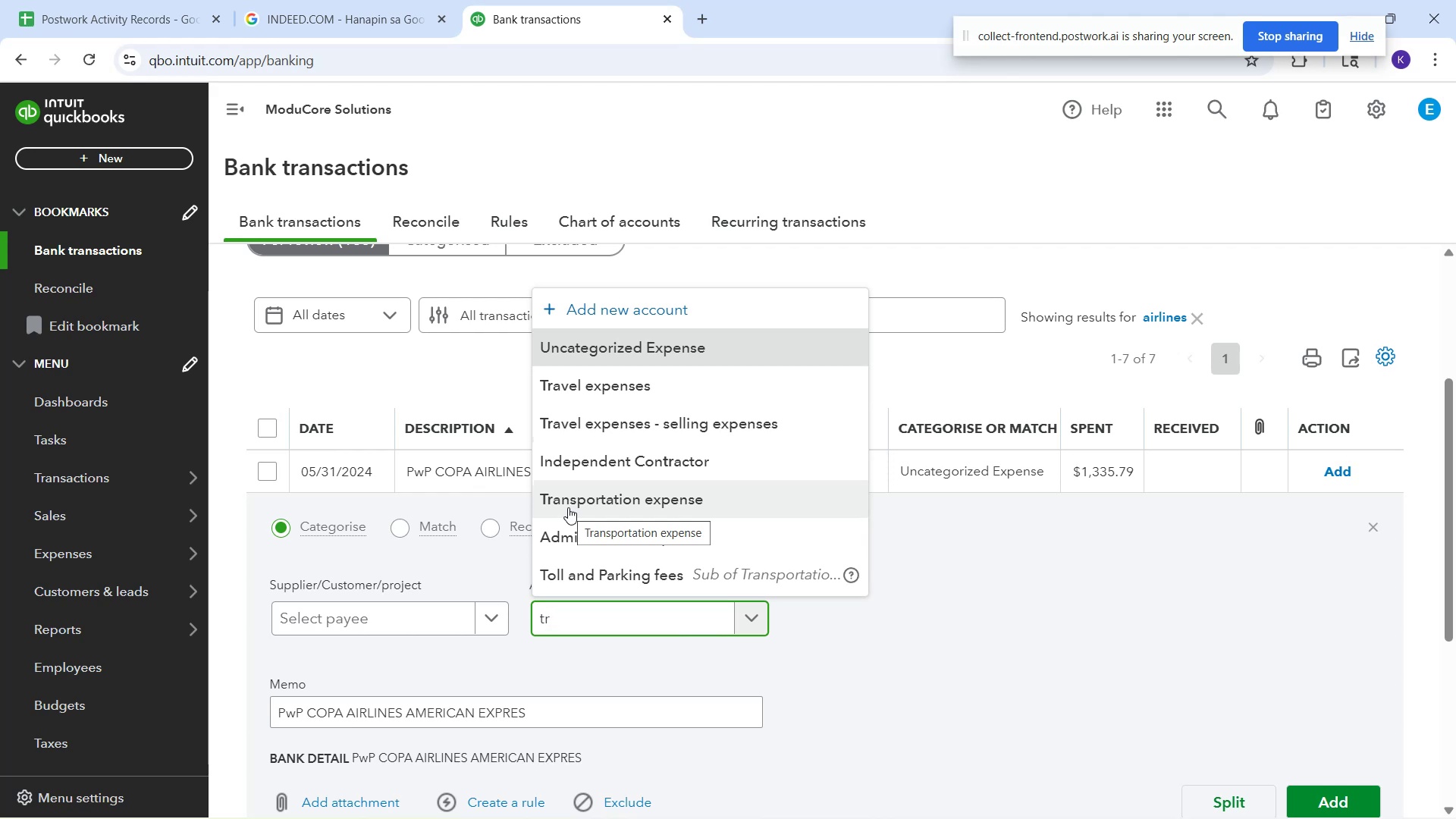 
left_click([587, 394])
 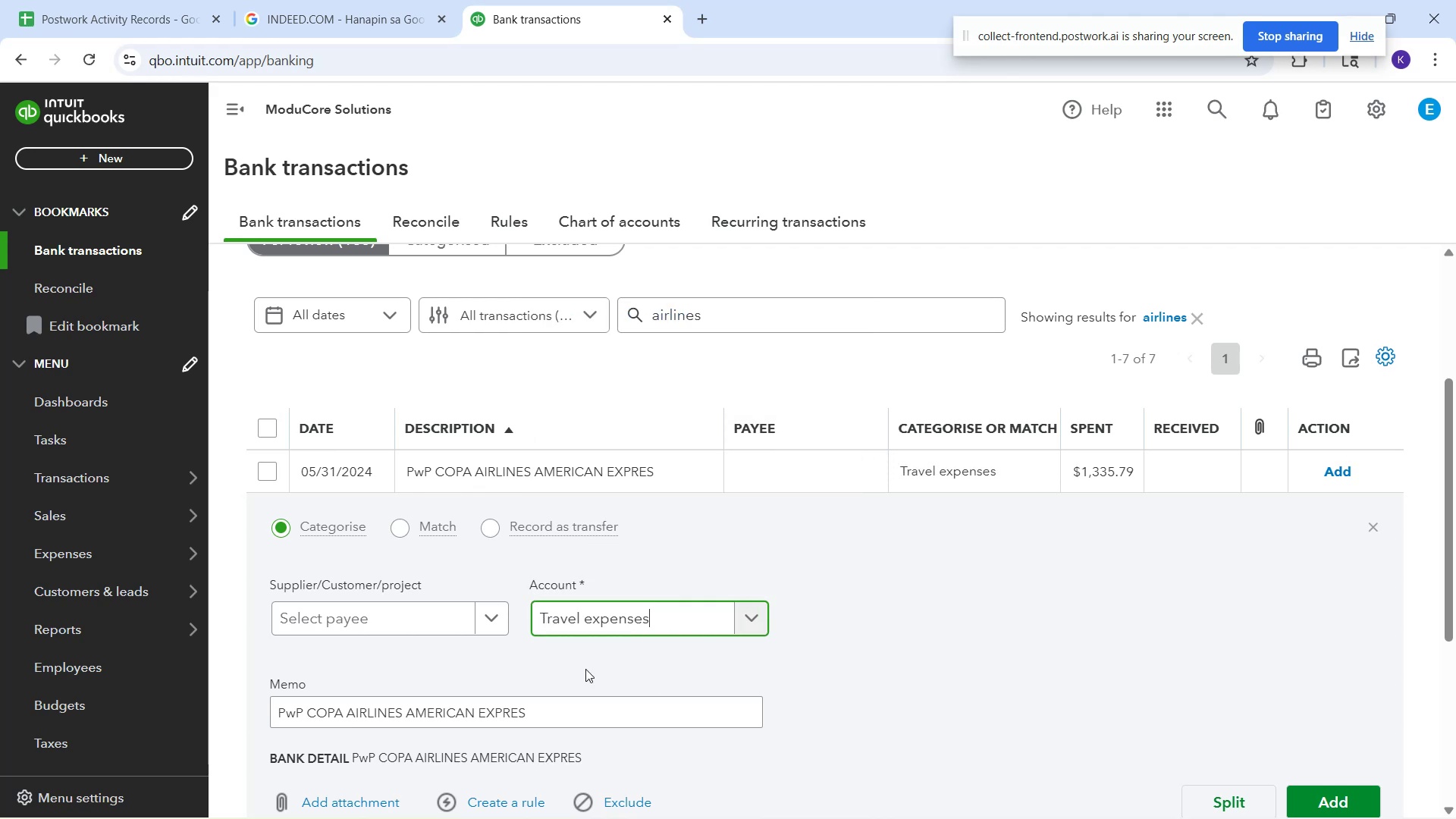 
mouse_move([441, 616])
 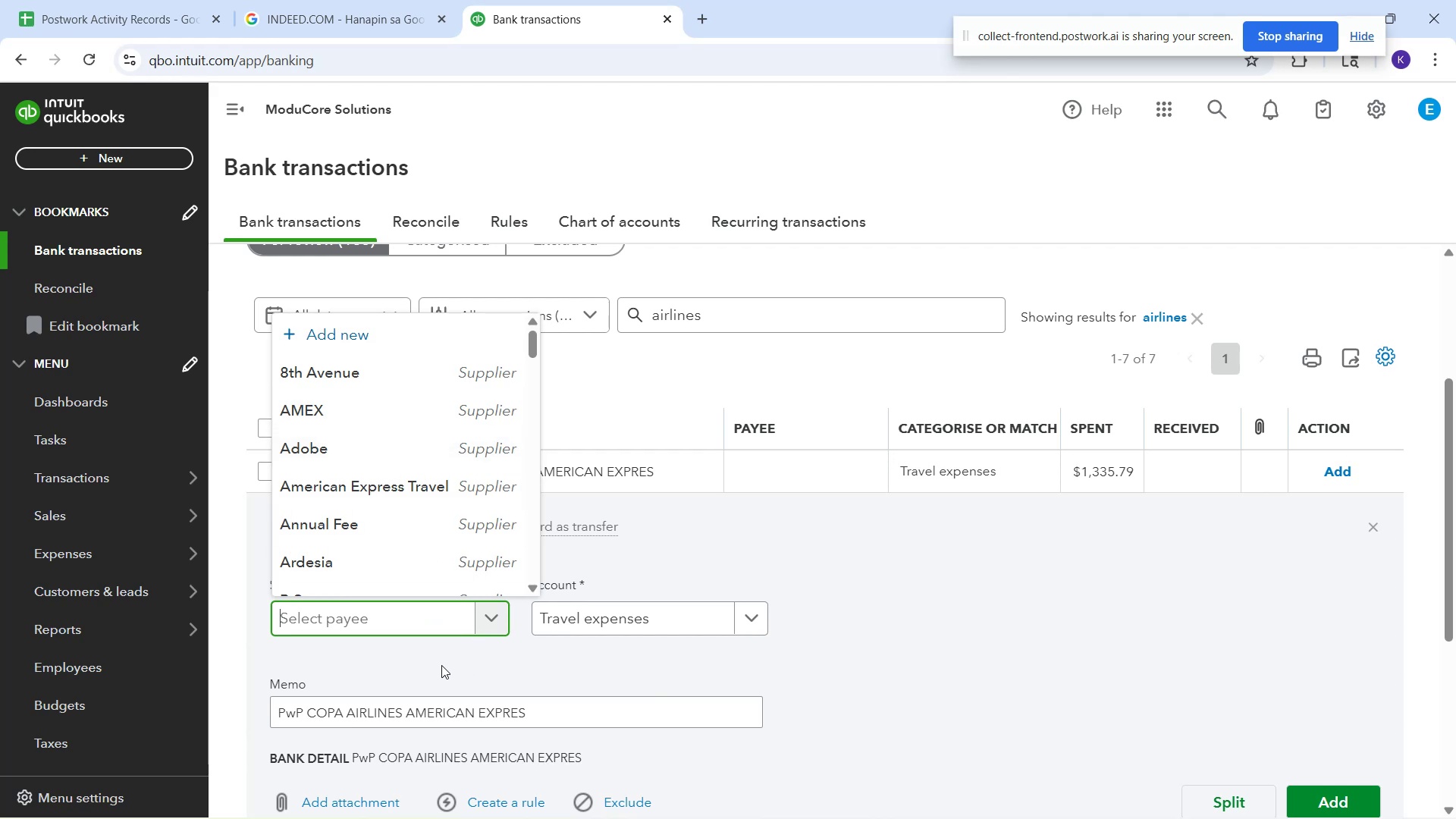 
wait(8.04)
 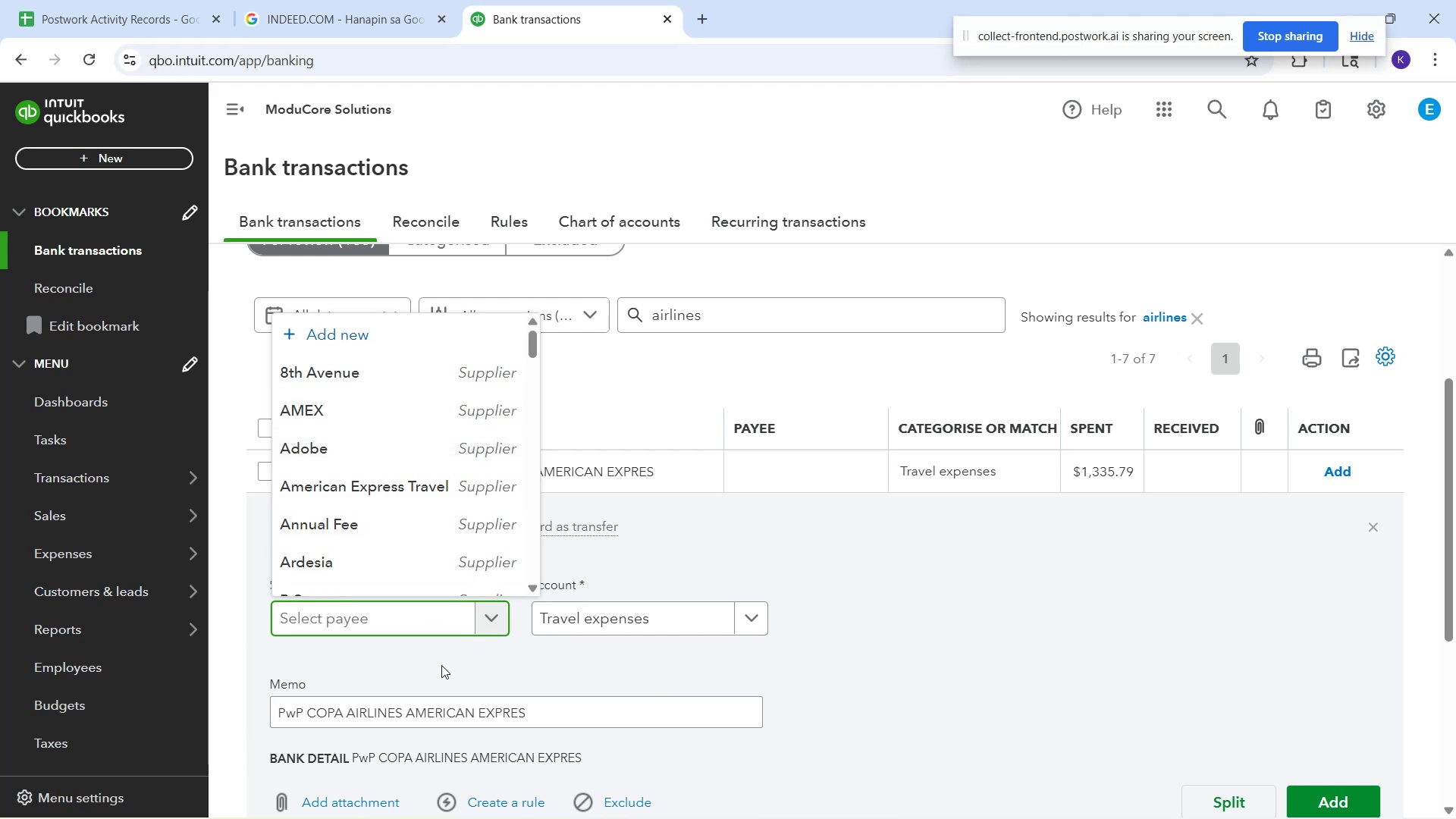 
type(Copa Airlines)
 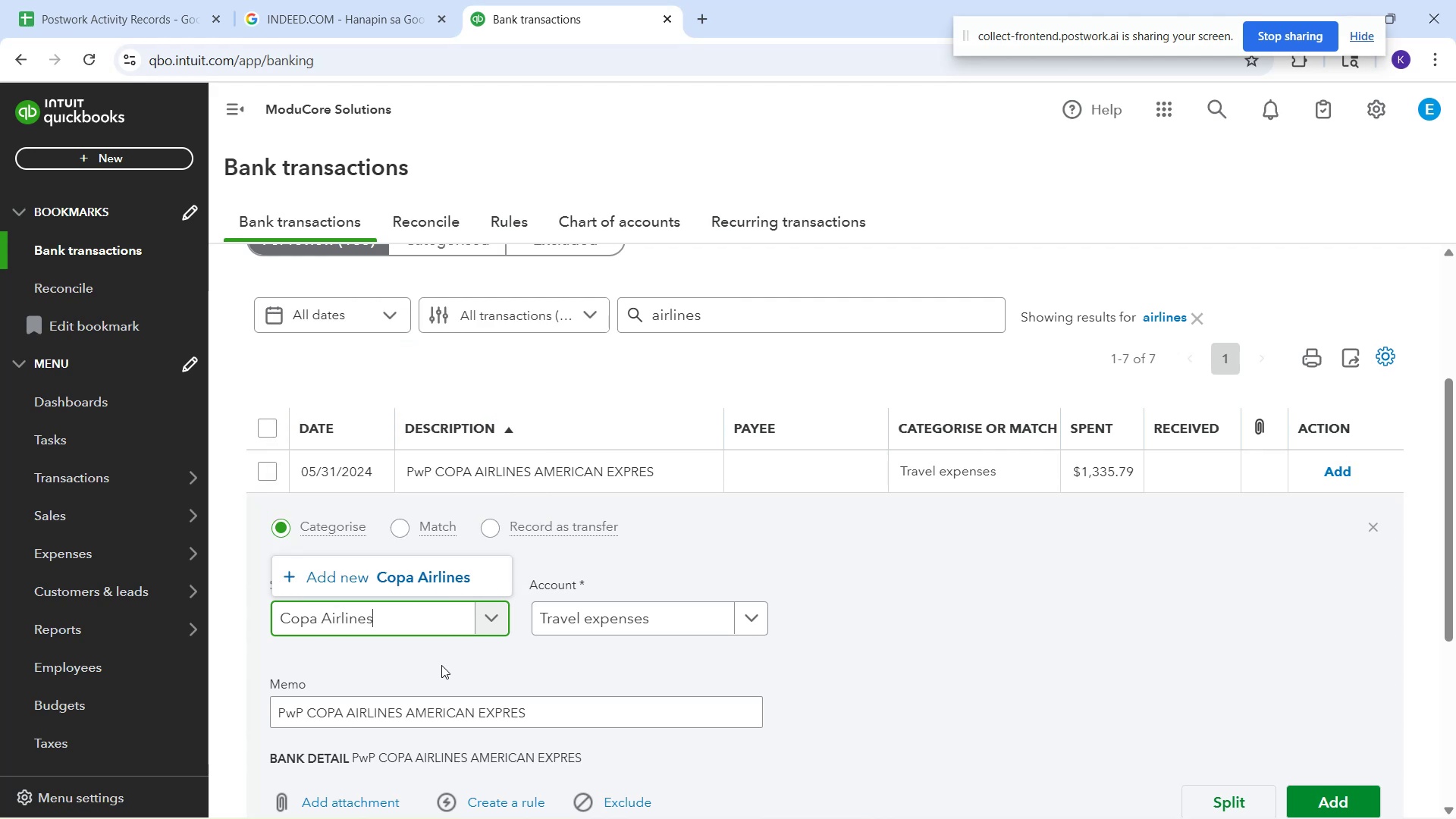 
left_click([393, 591])
 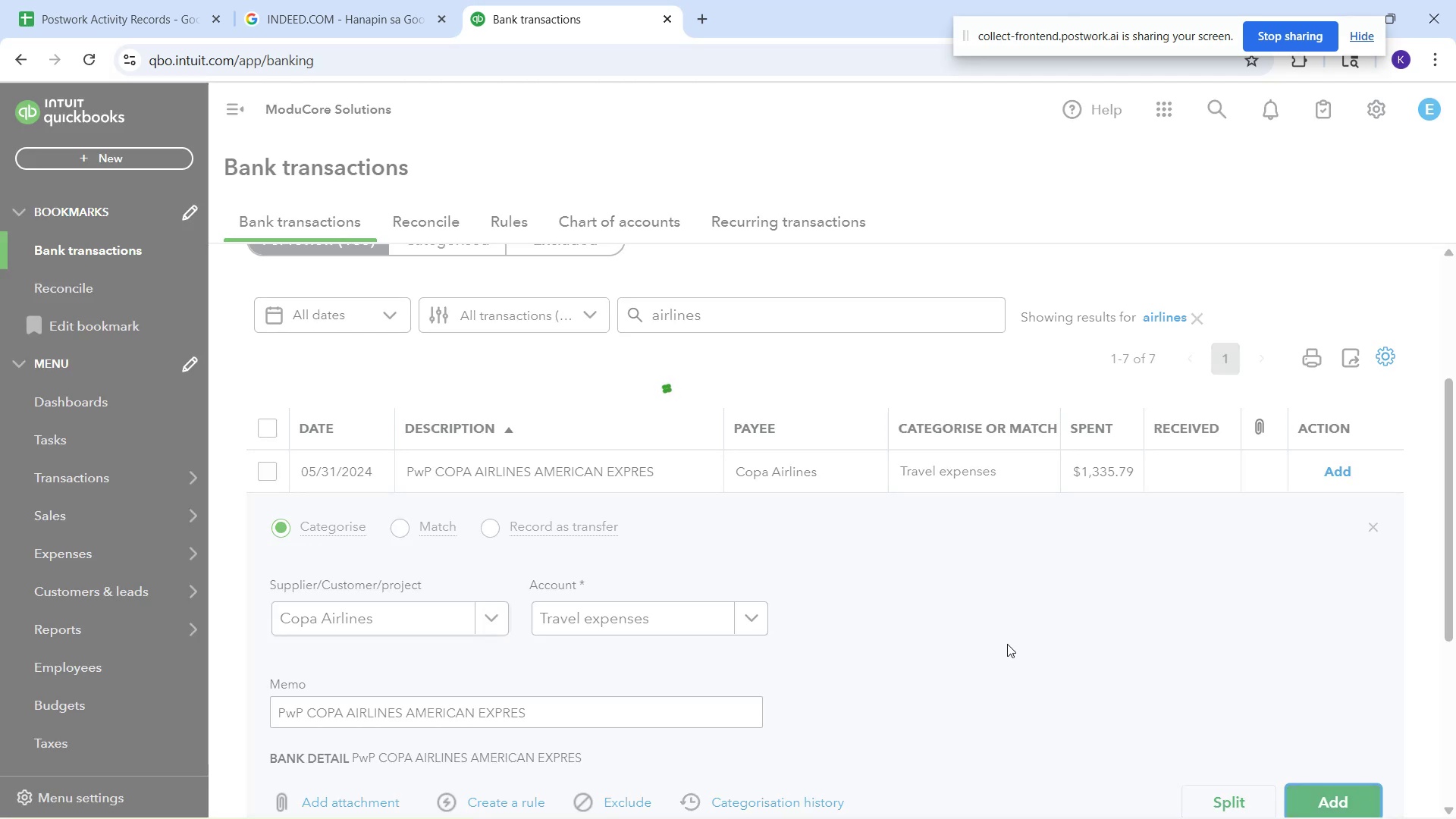 
wait(7.62)
 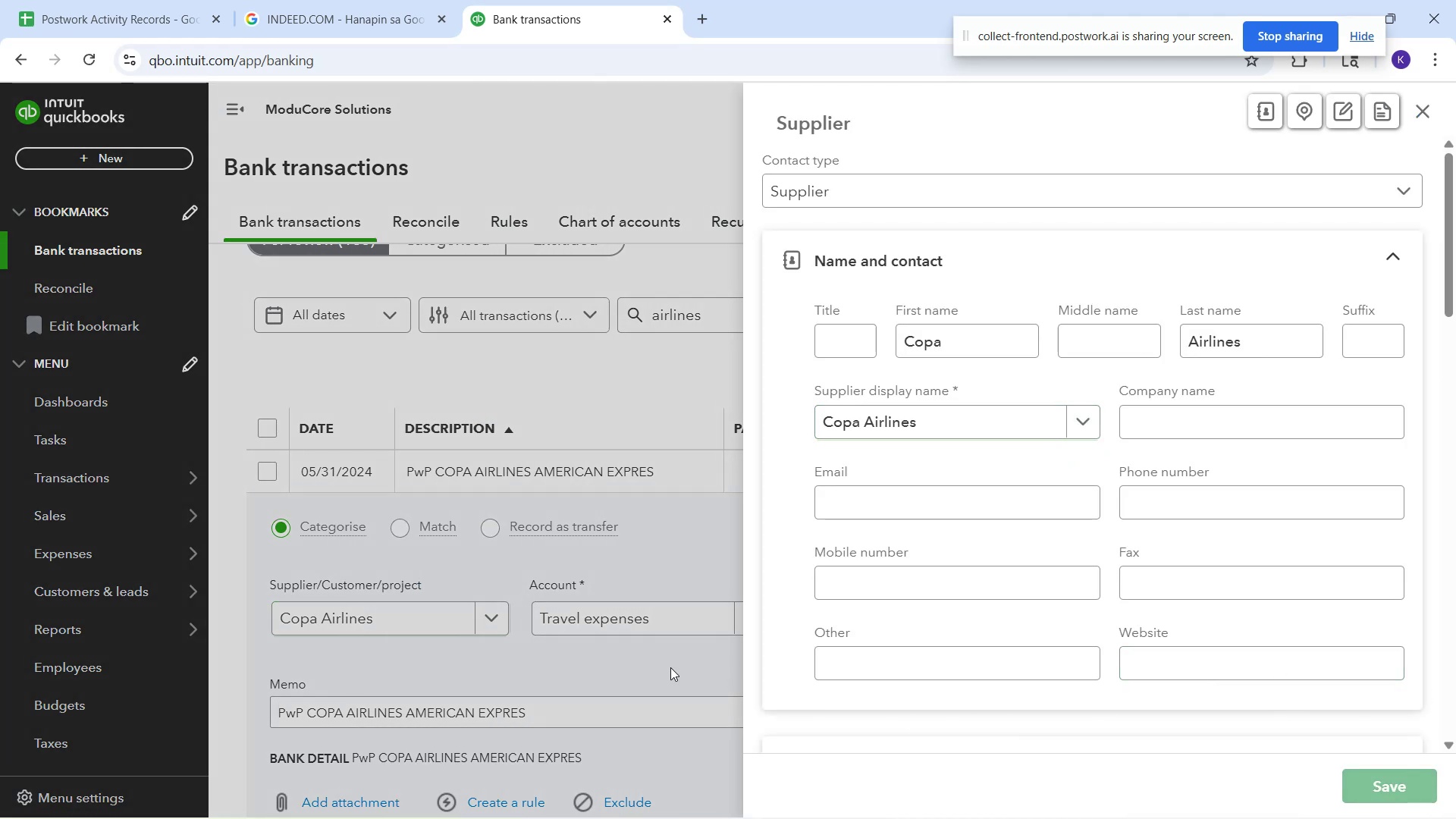 
left_click([526, 520])
 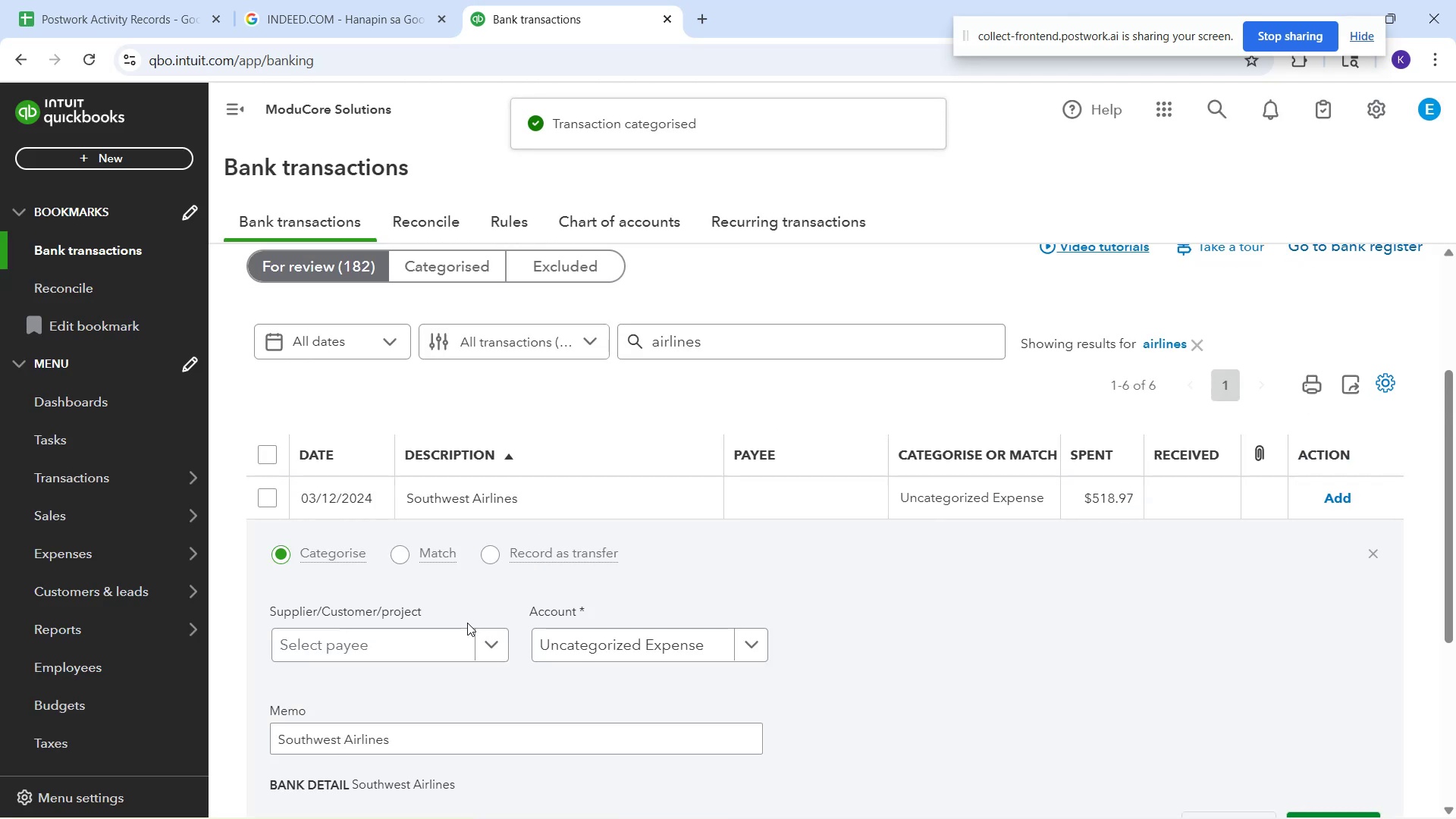 
left_click([447, 639])
 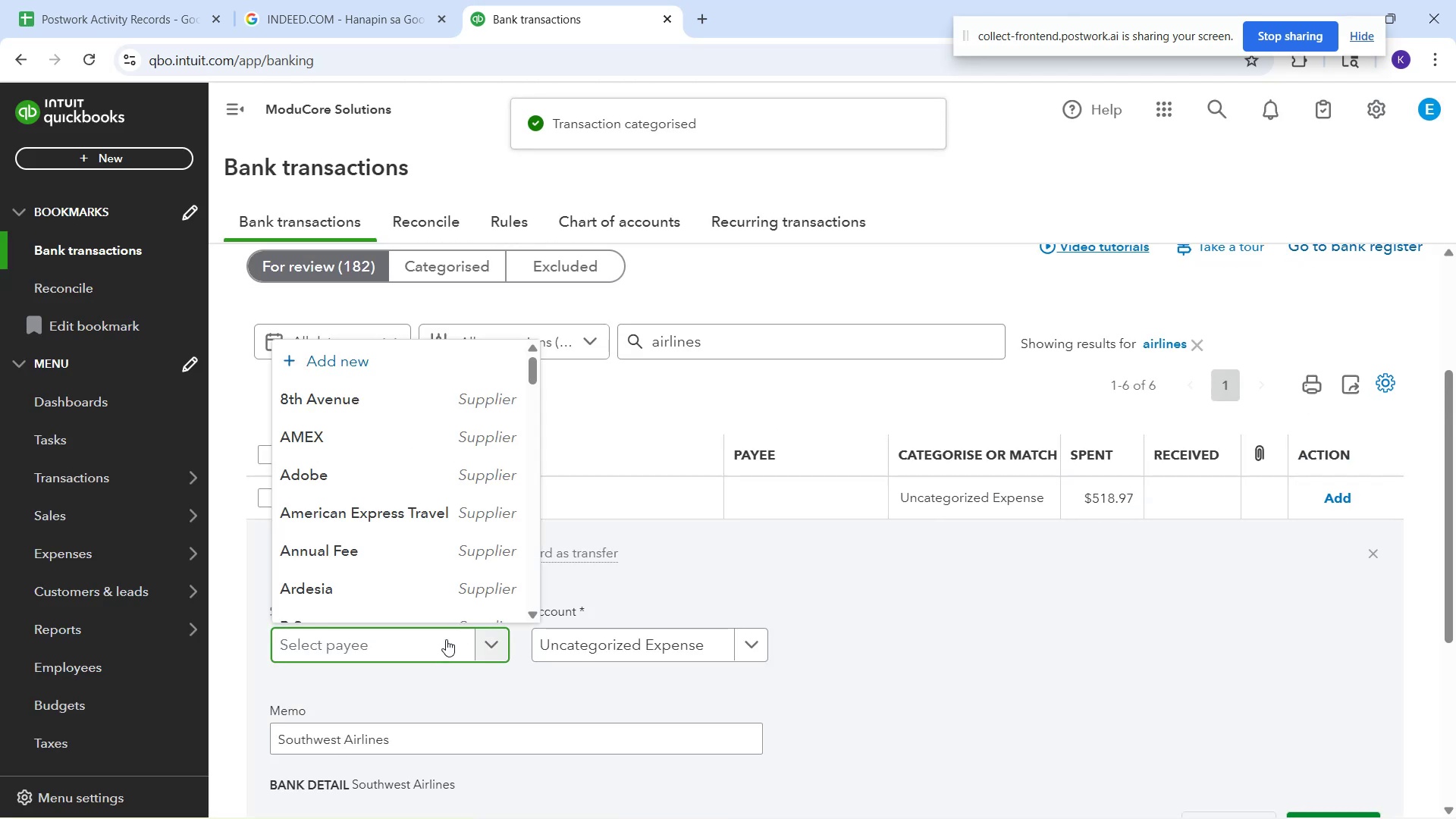 
type(Southwest Airlines)
 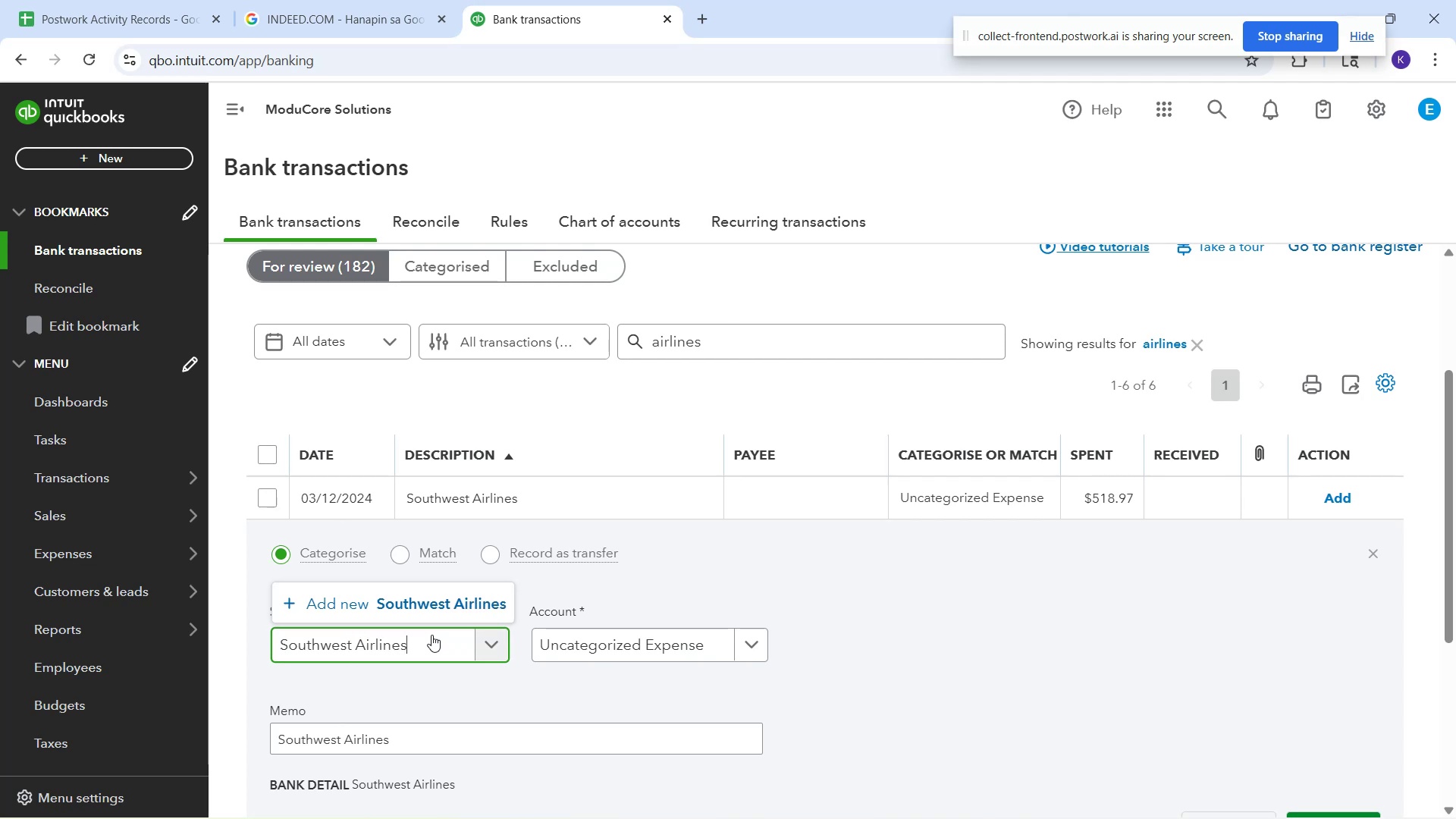 
left_click([474, 604])
 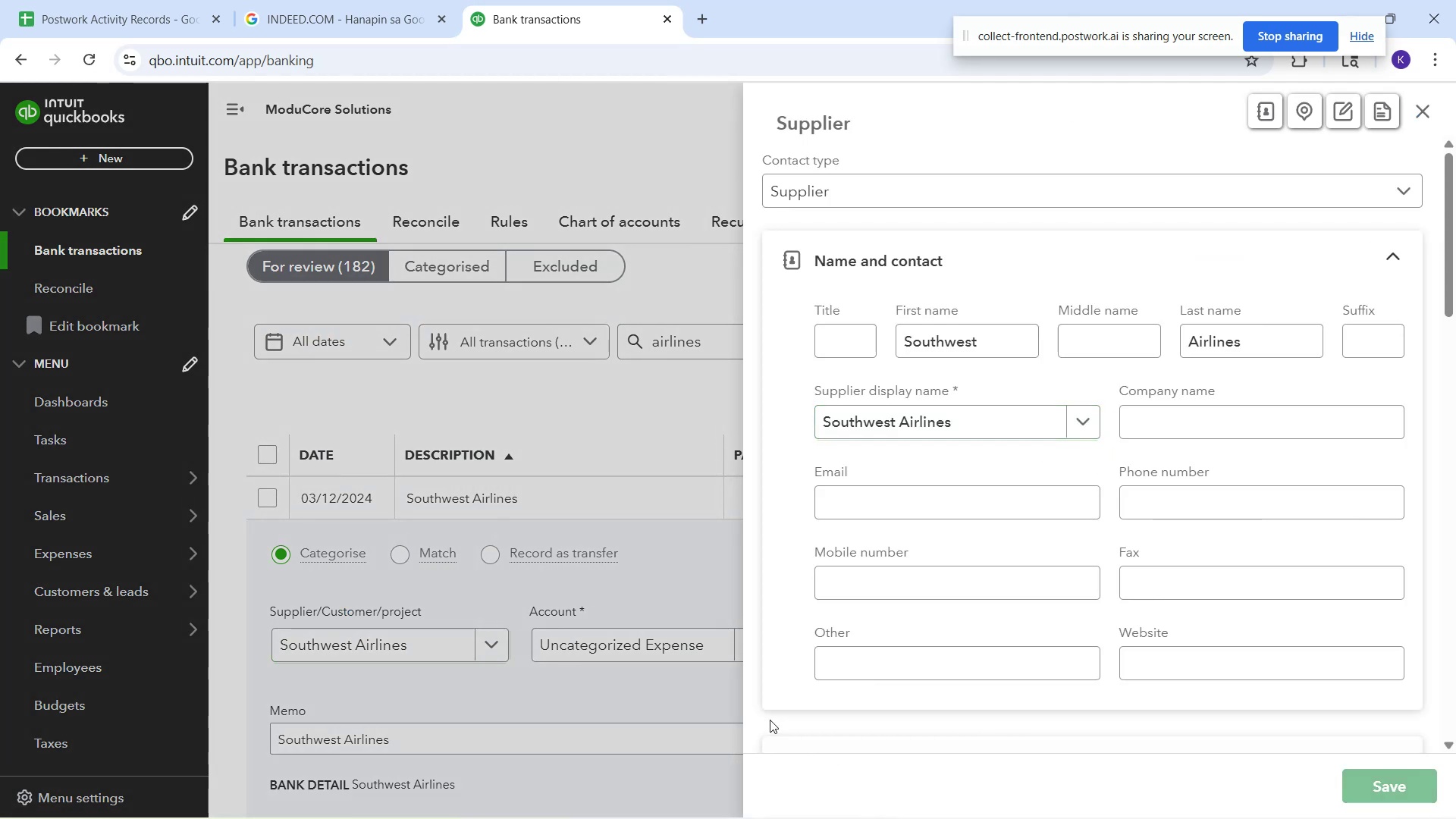 
left_click([678, 639])
 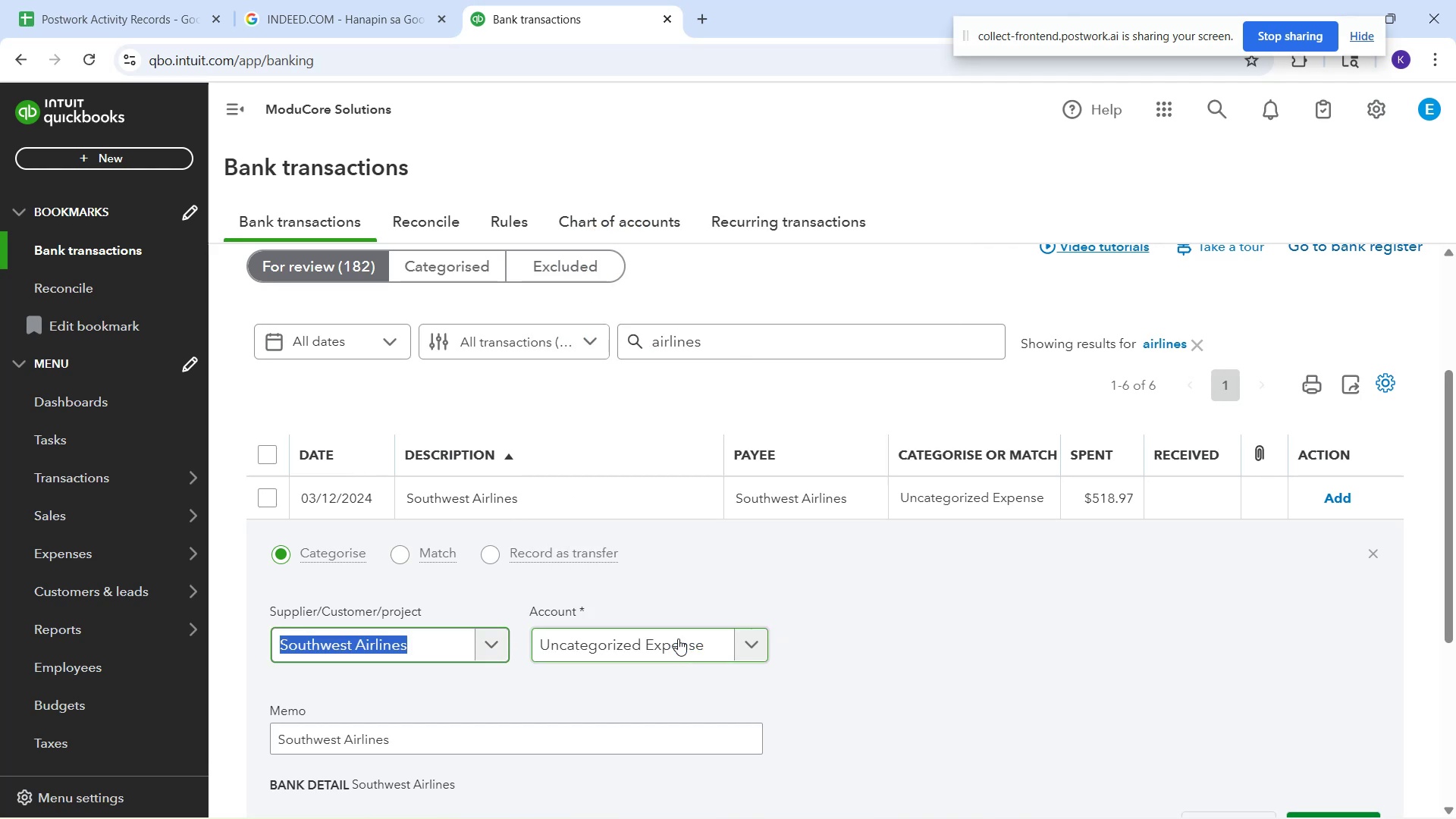 
type(t)
key(Backspace)
type(sou)
 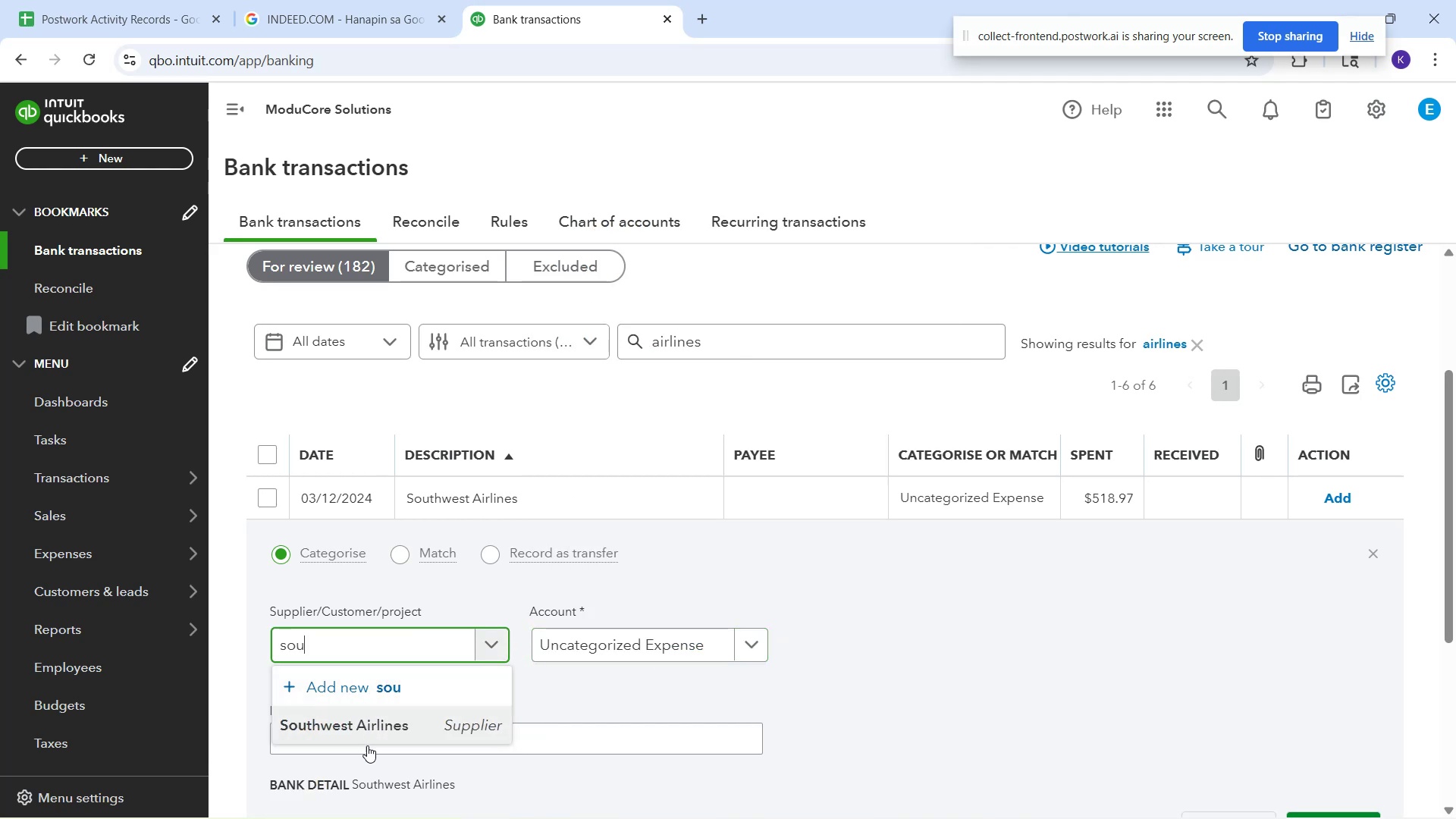 
left_click([365, 734])
 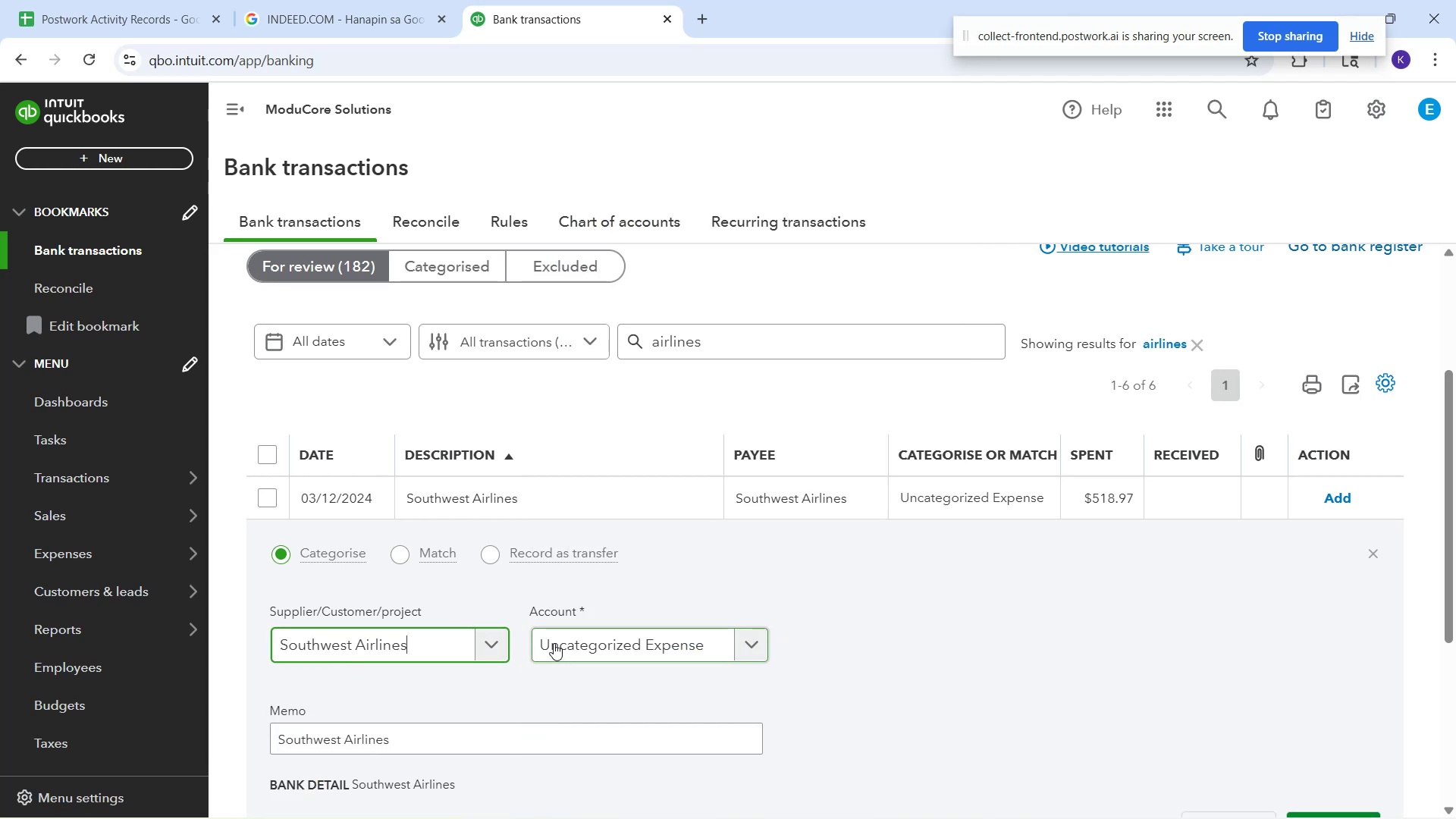 
left_click([554, 643])
 